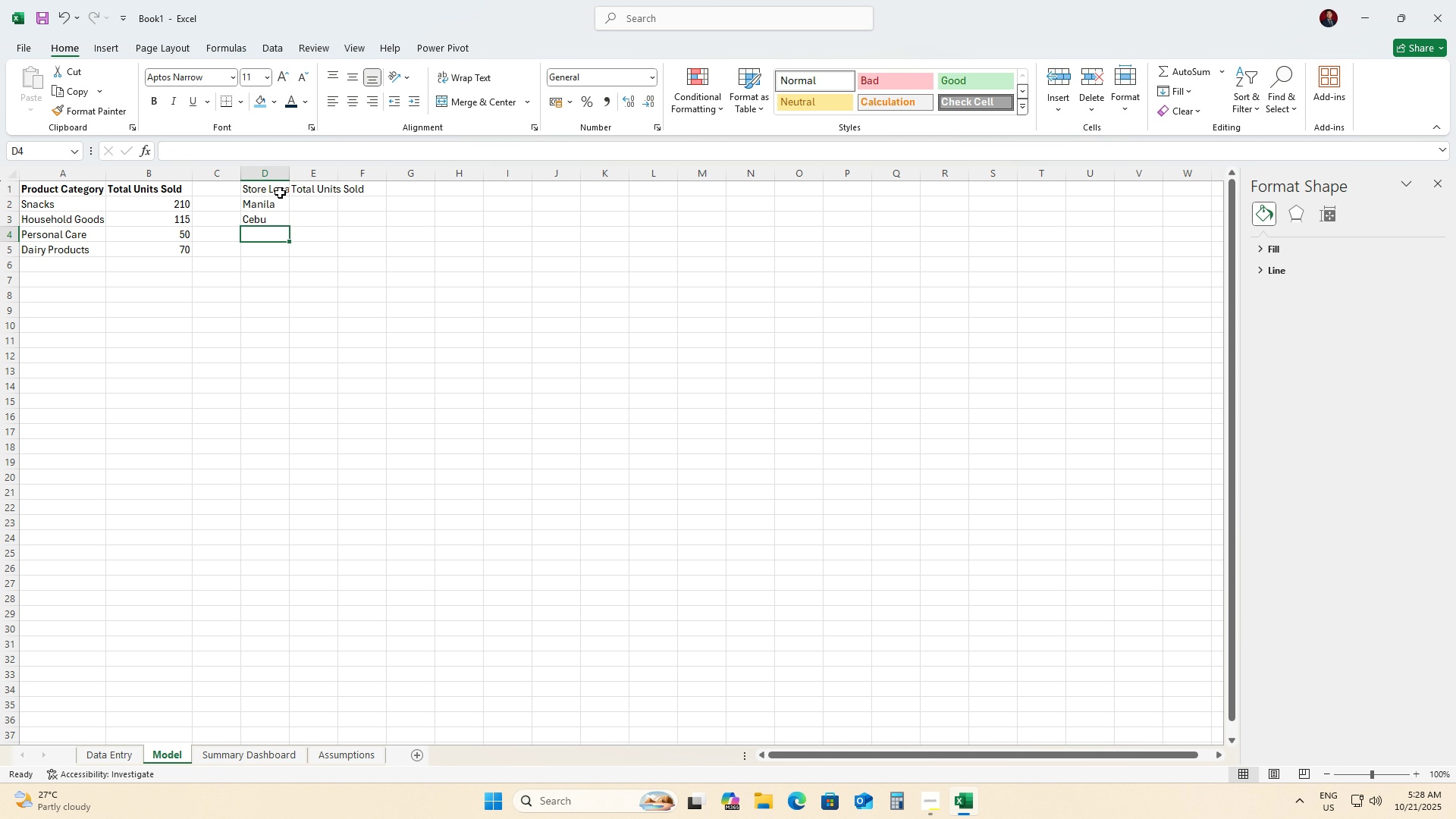 
type(Davao)
 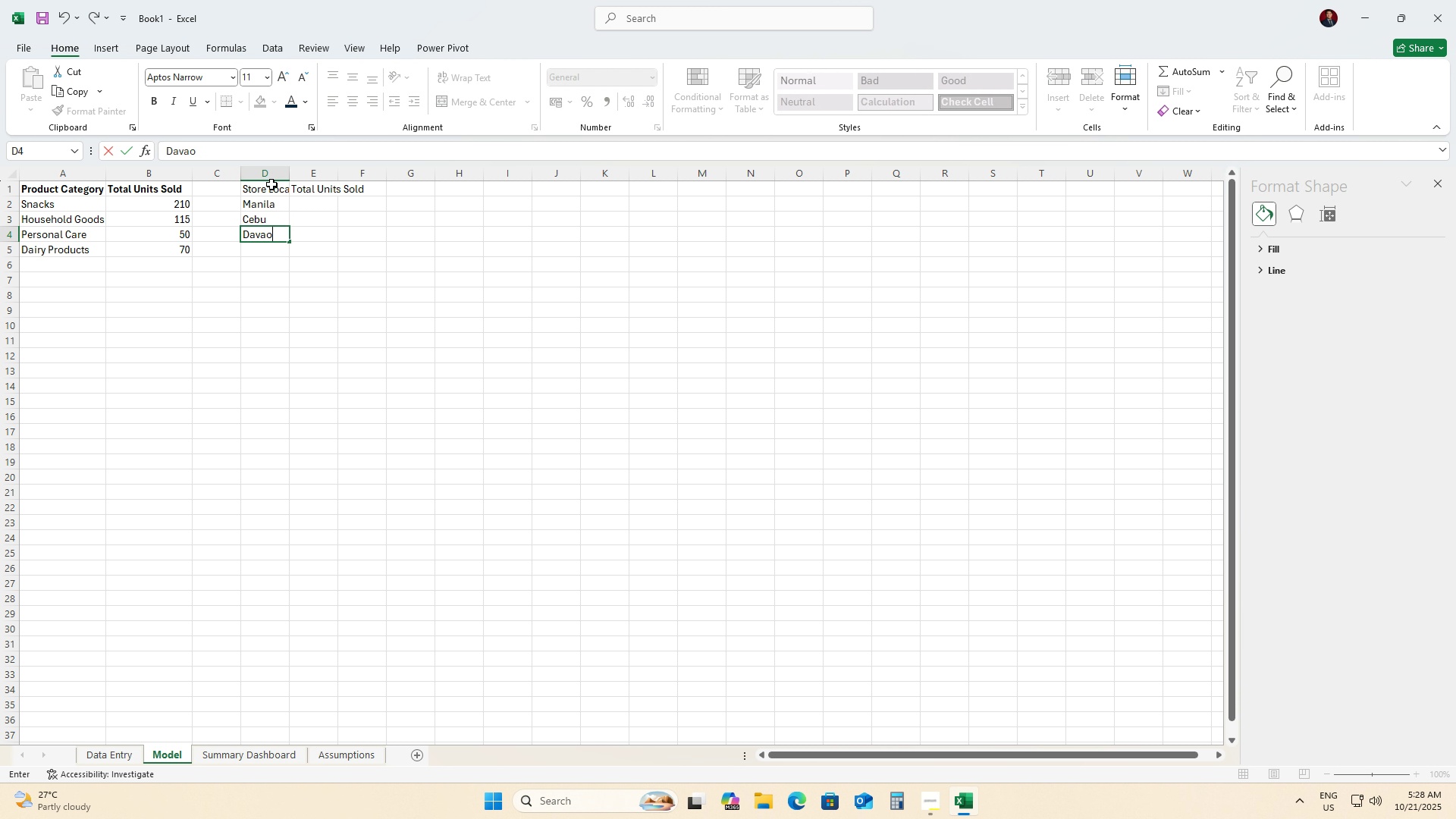 
left_click([15, 186])
 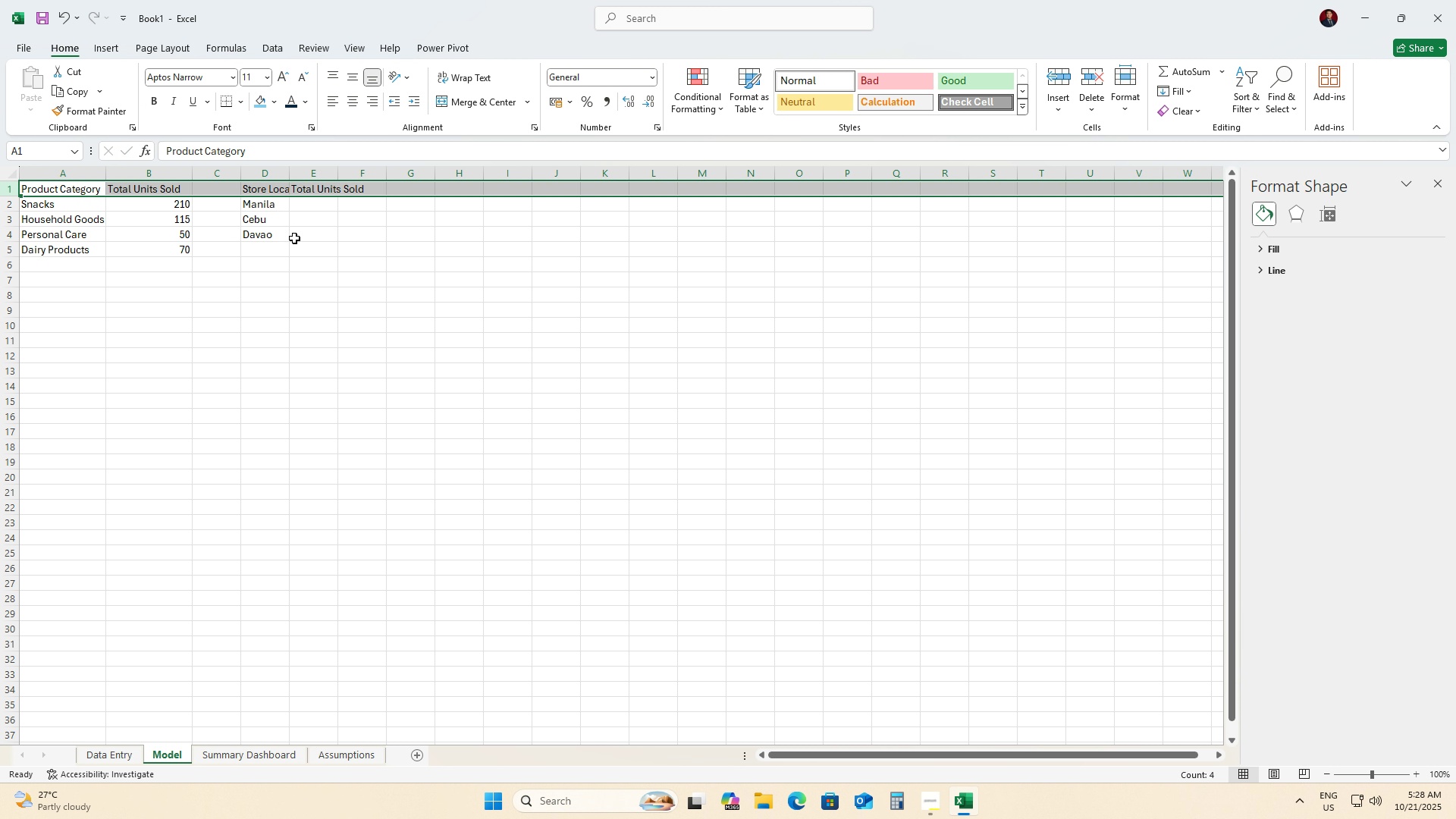 
key(Control+B)
 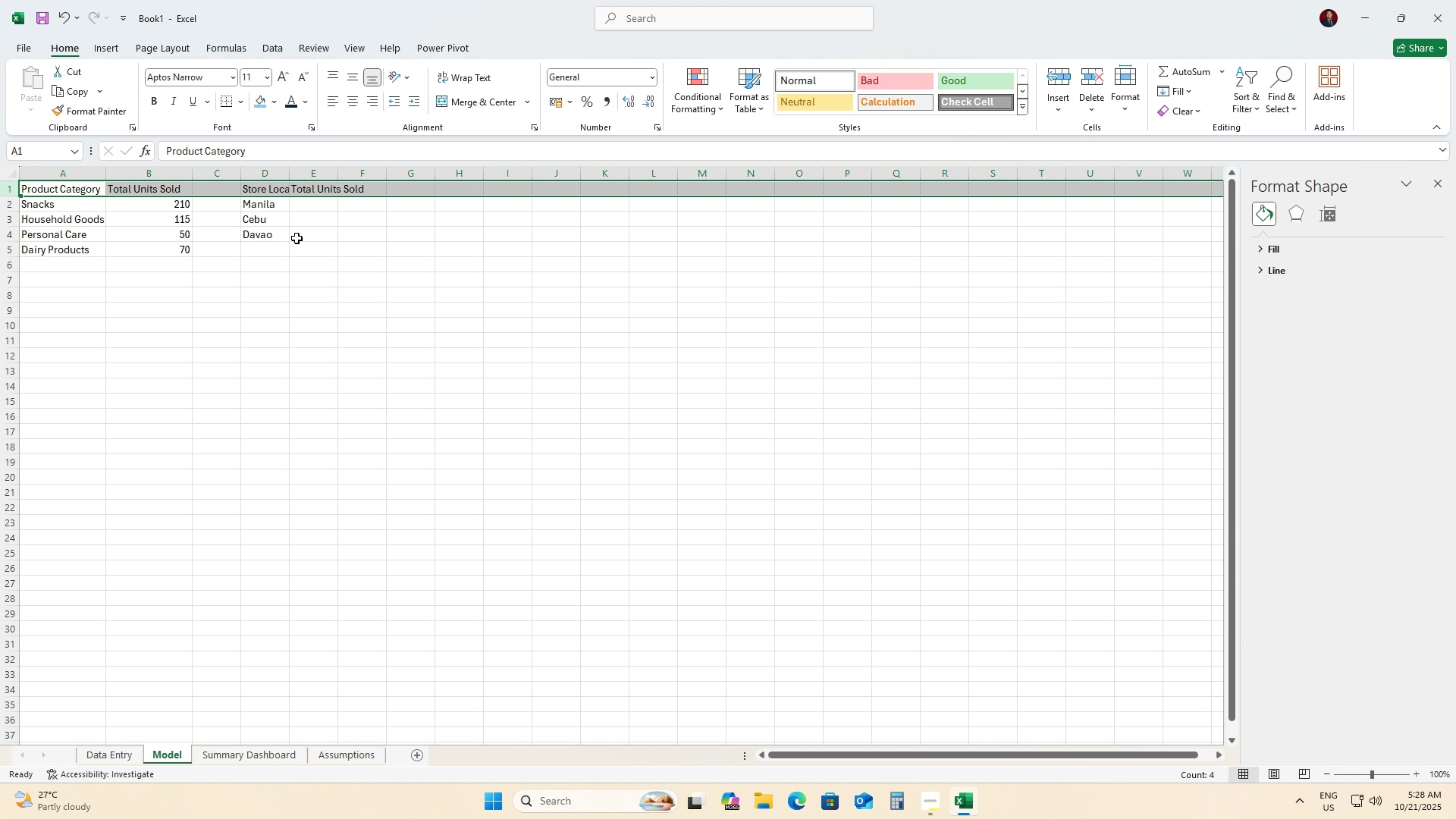 
key(Control+B)
 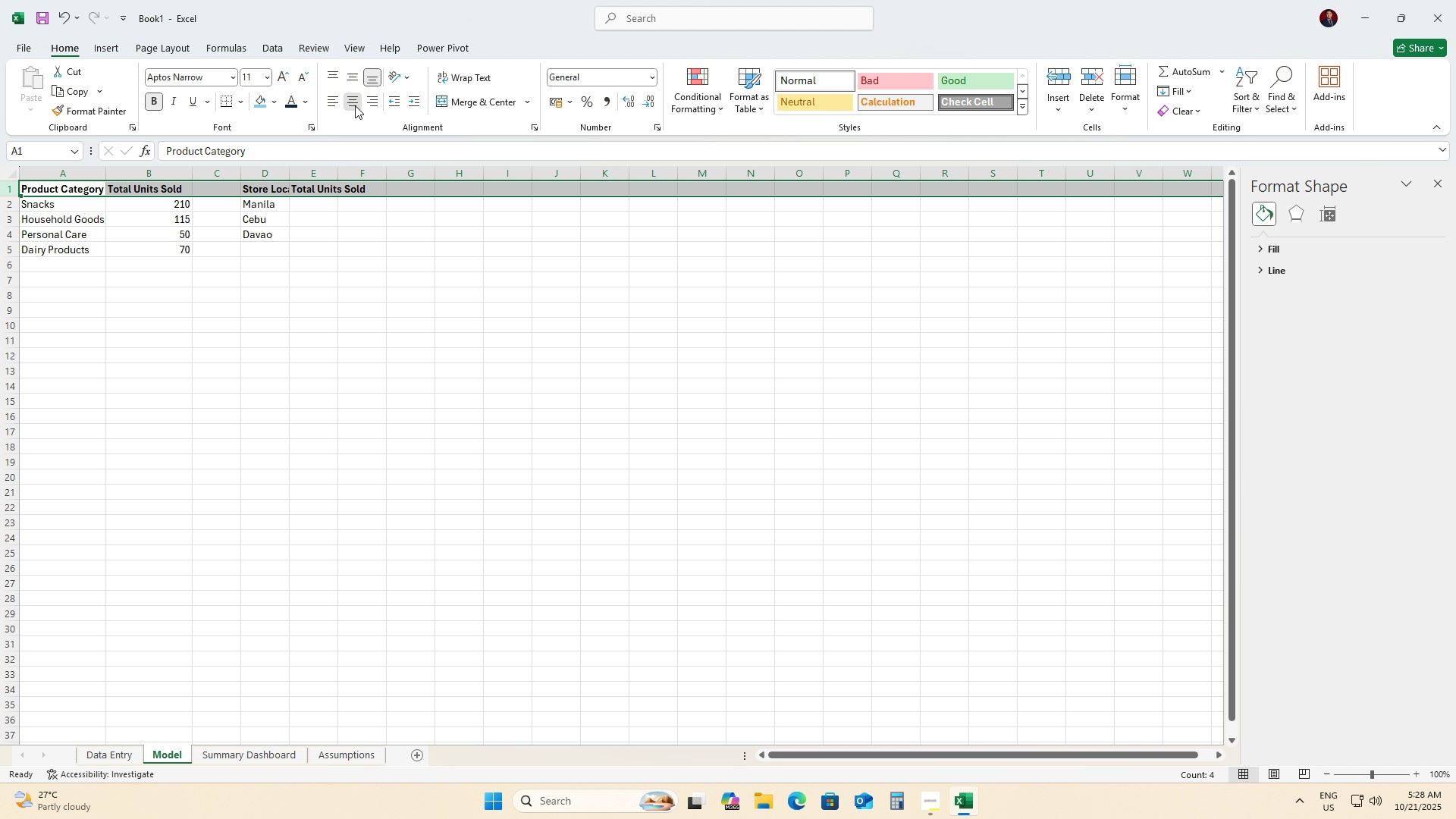 
left_click([355, 105])
 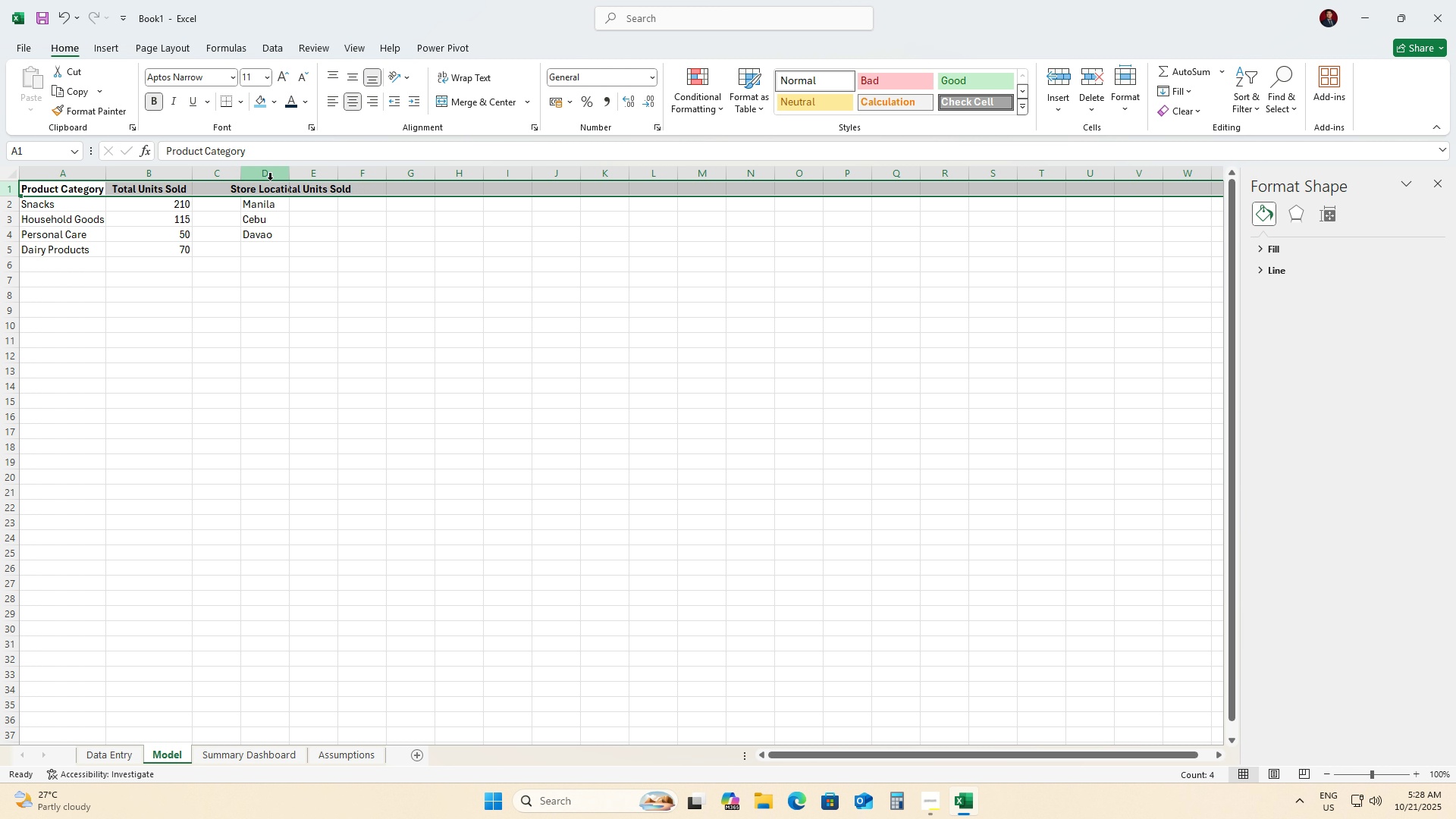 
left_click_drag(start_coordinate=[239, 173], to_coordinate=[296, 180])
 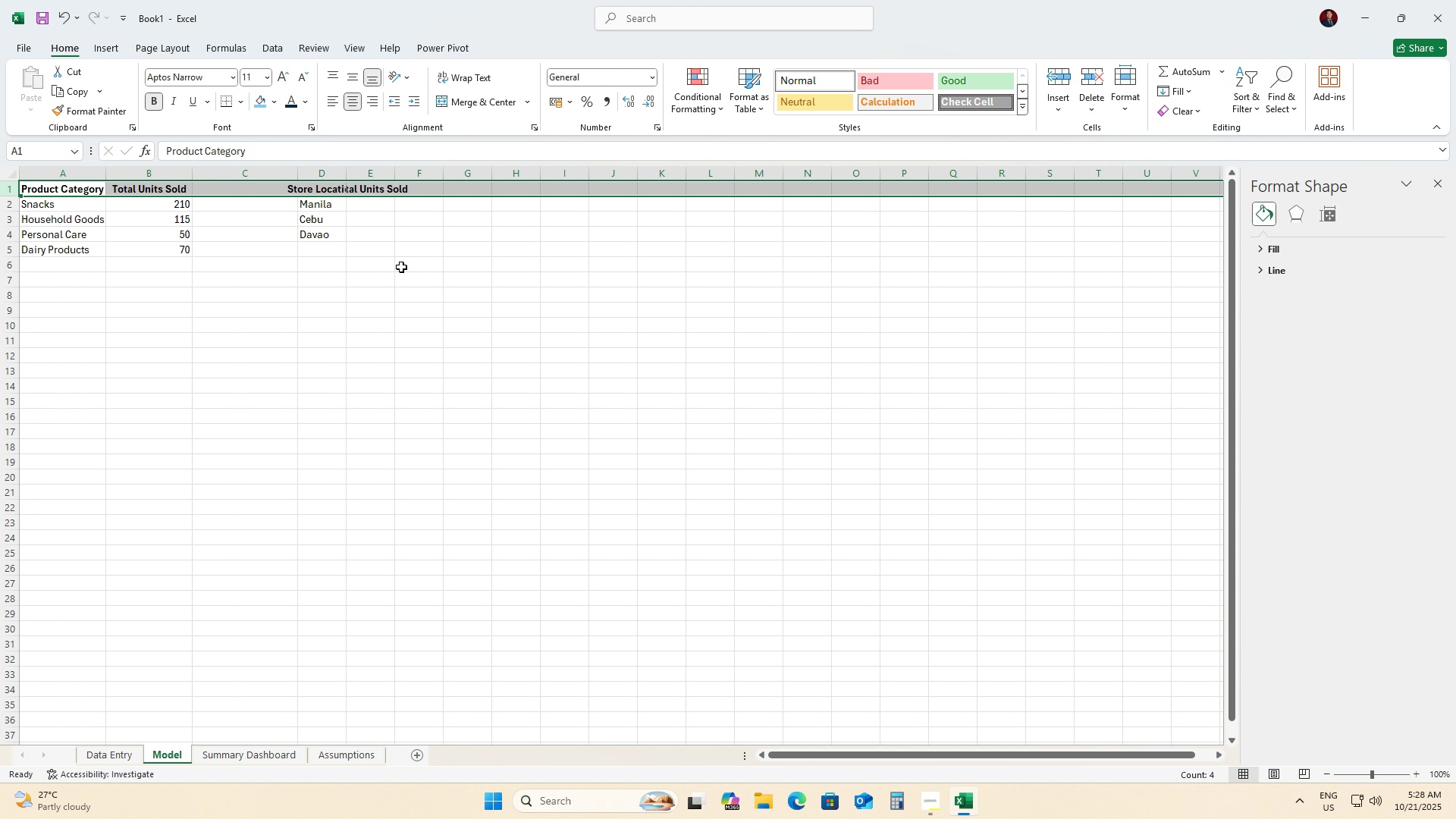 
left_click([412, 315])
 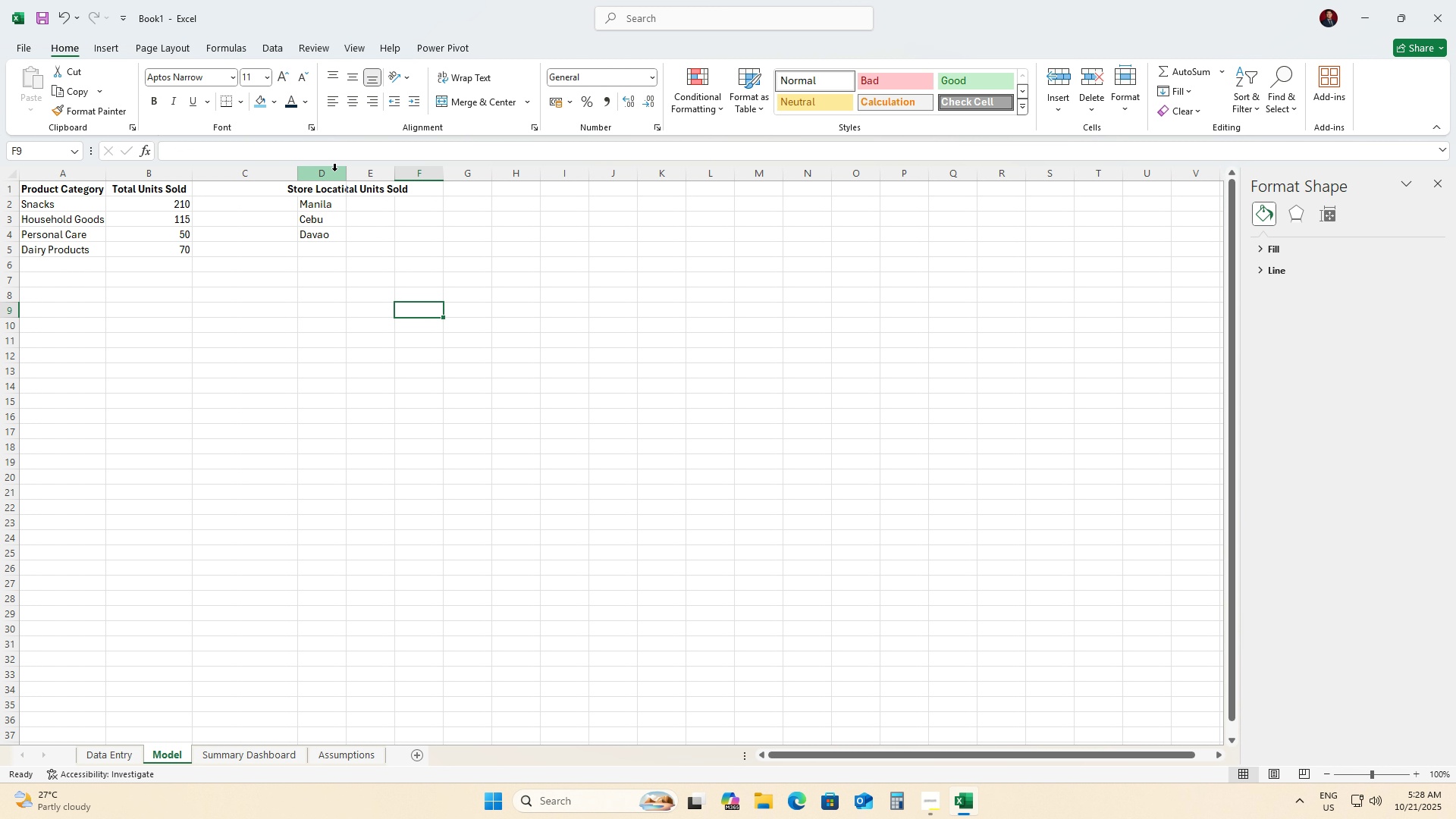 
left_click([334, 171])
 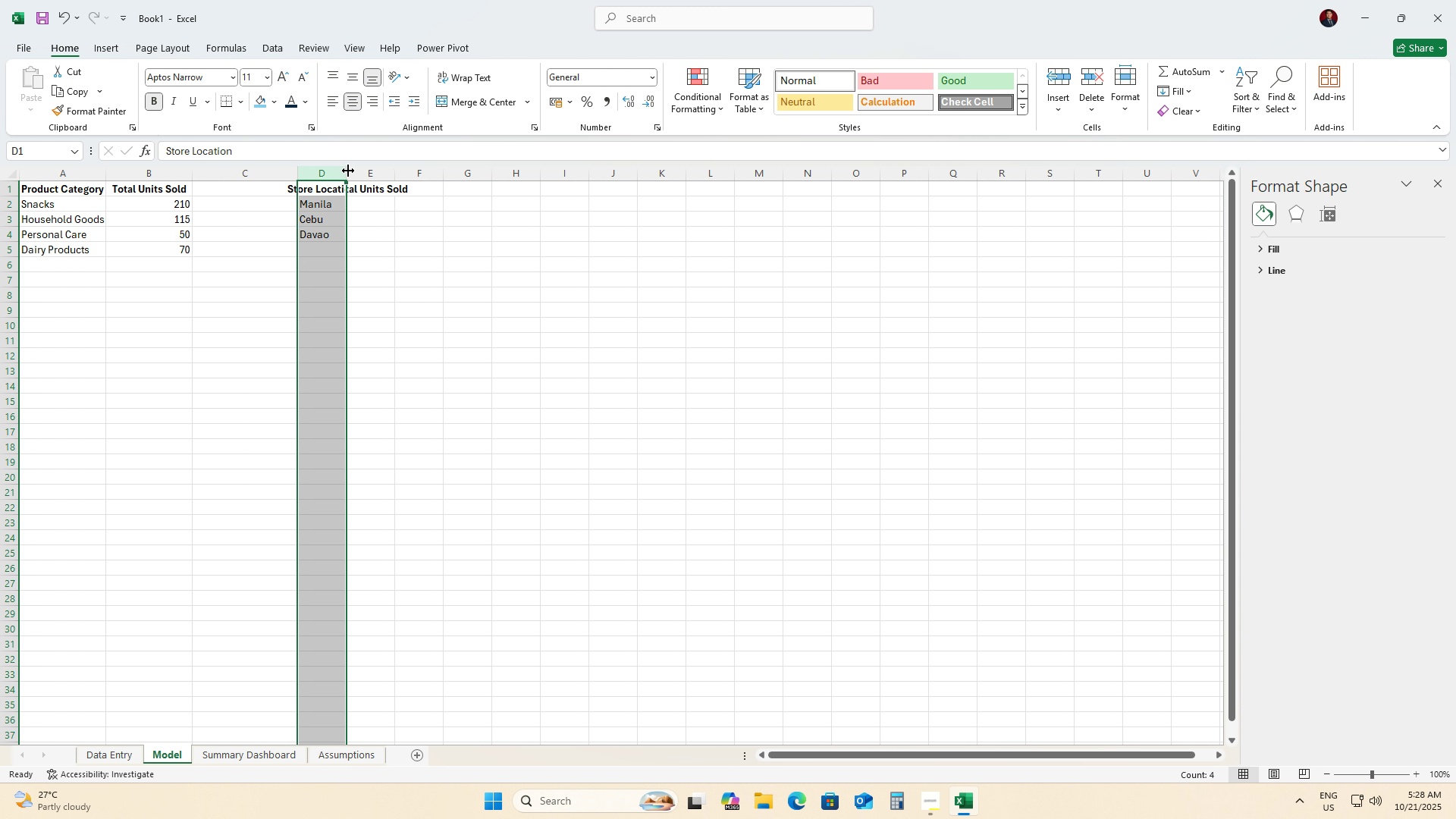 
hold_key(key=ShiftLeft, duration=0.44)
left_click([362, 174])
 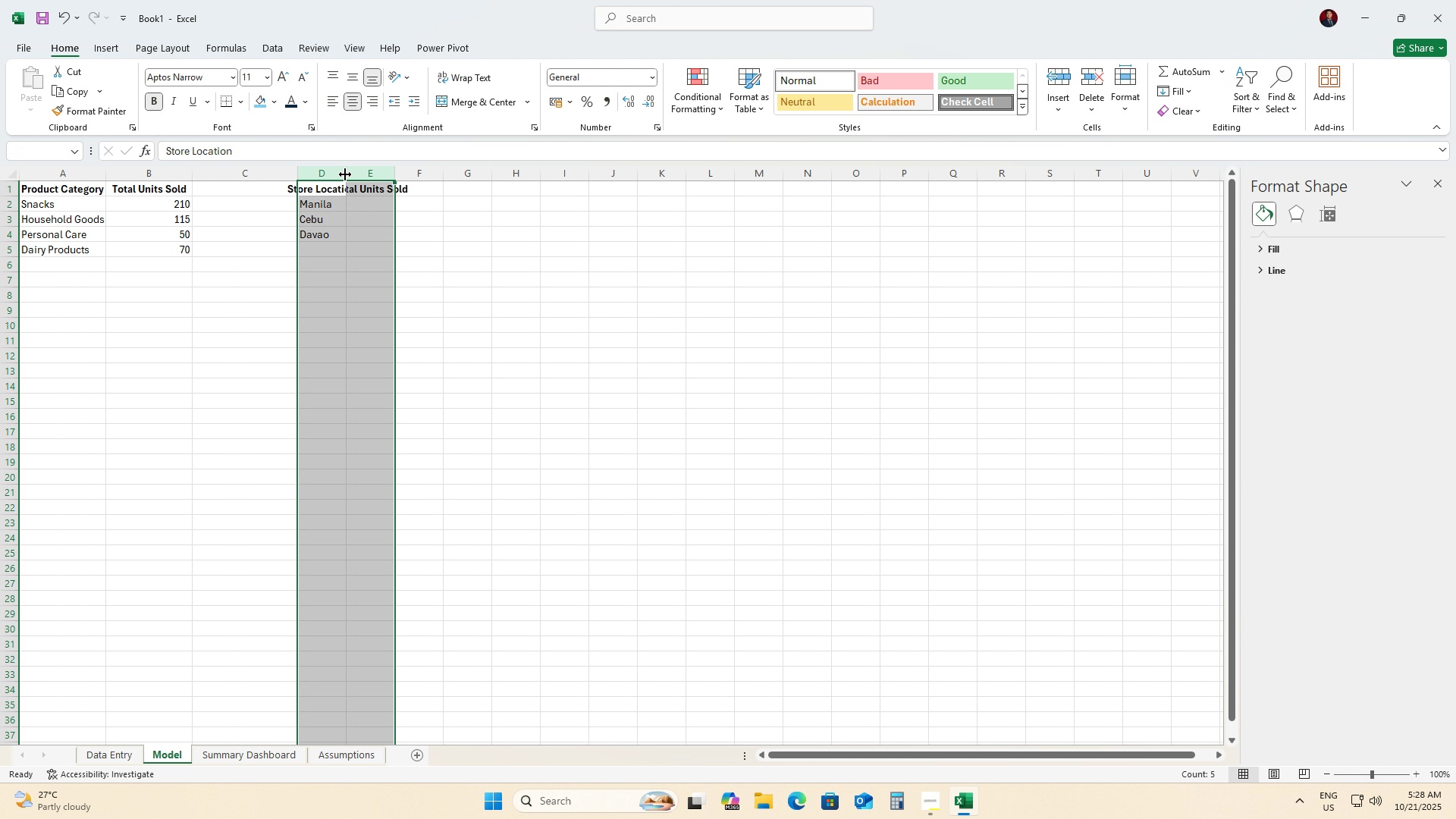 
left_click_drag(start_coordinate=[345, 174], to_coordinate=[397, 184])
 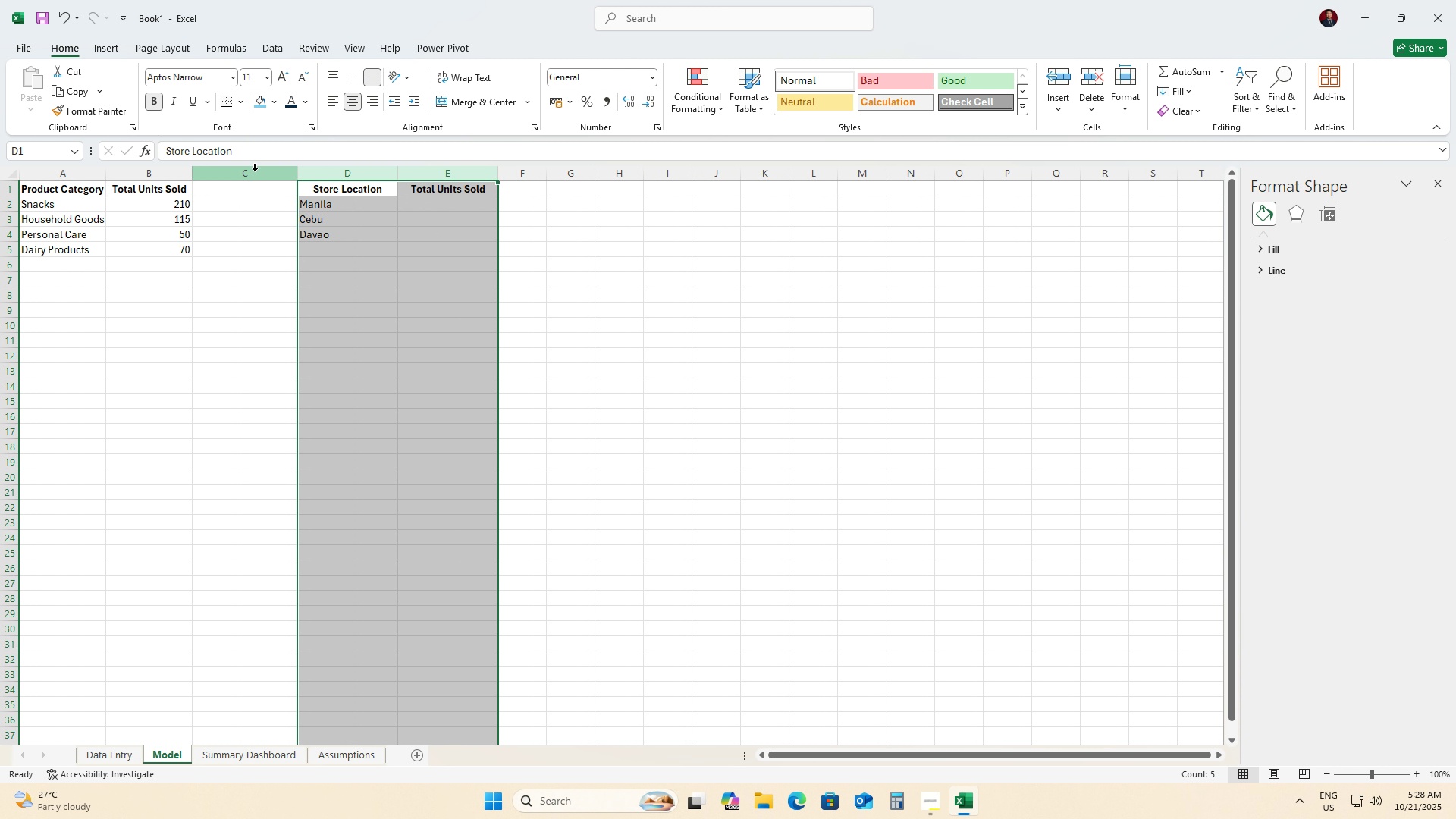 
right_click([255, 174])
 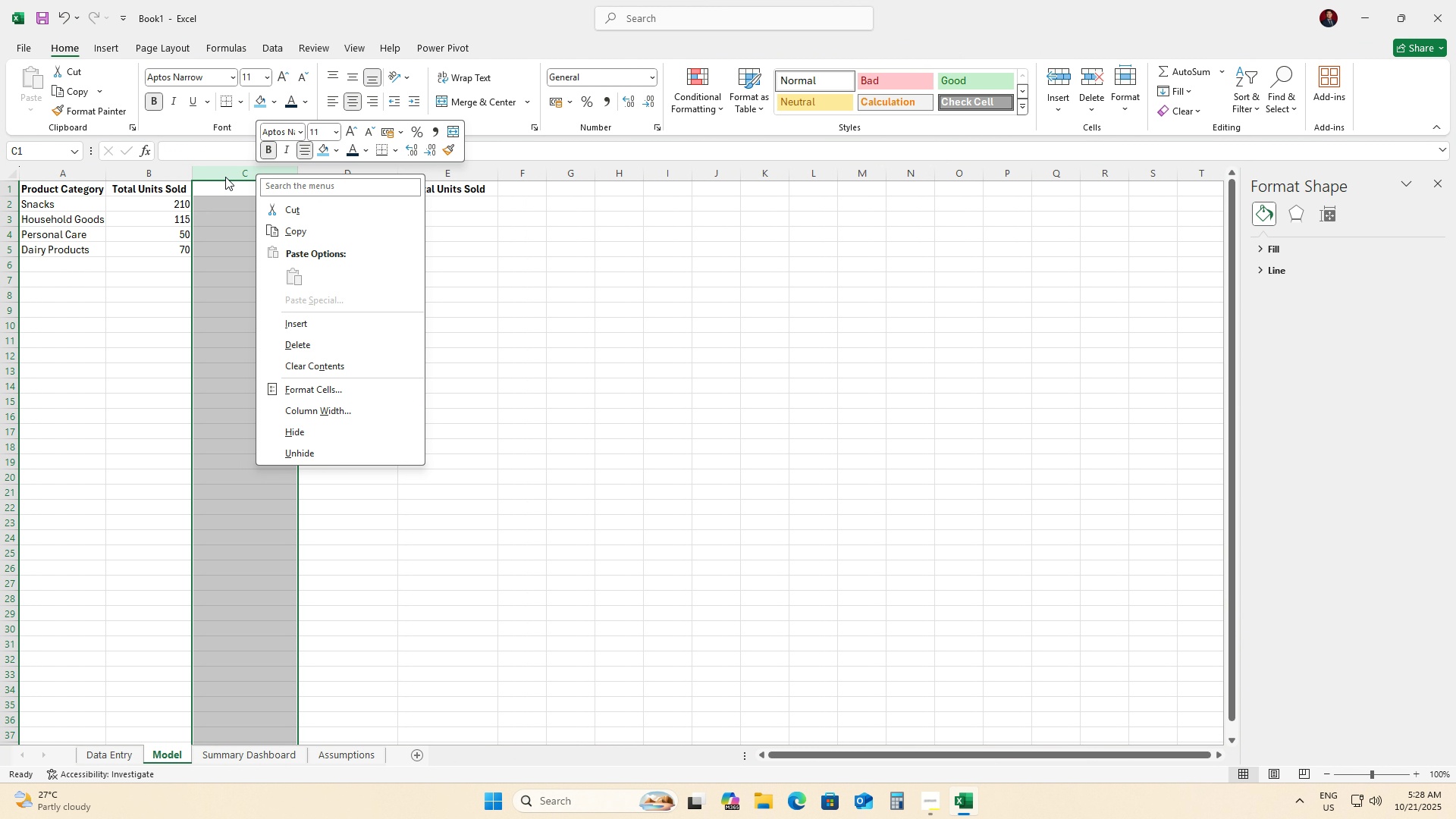 
left_click([225, 177])
 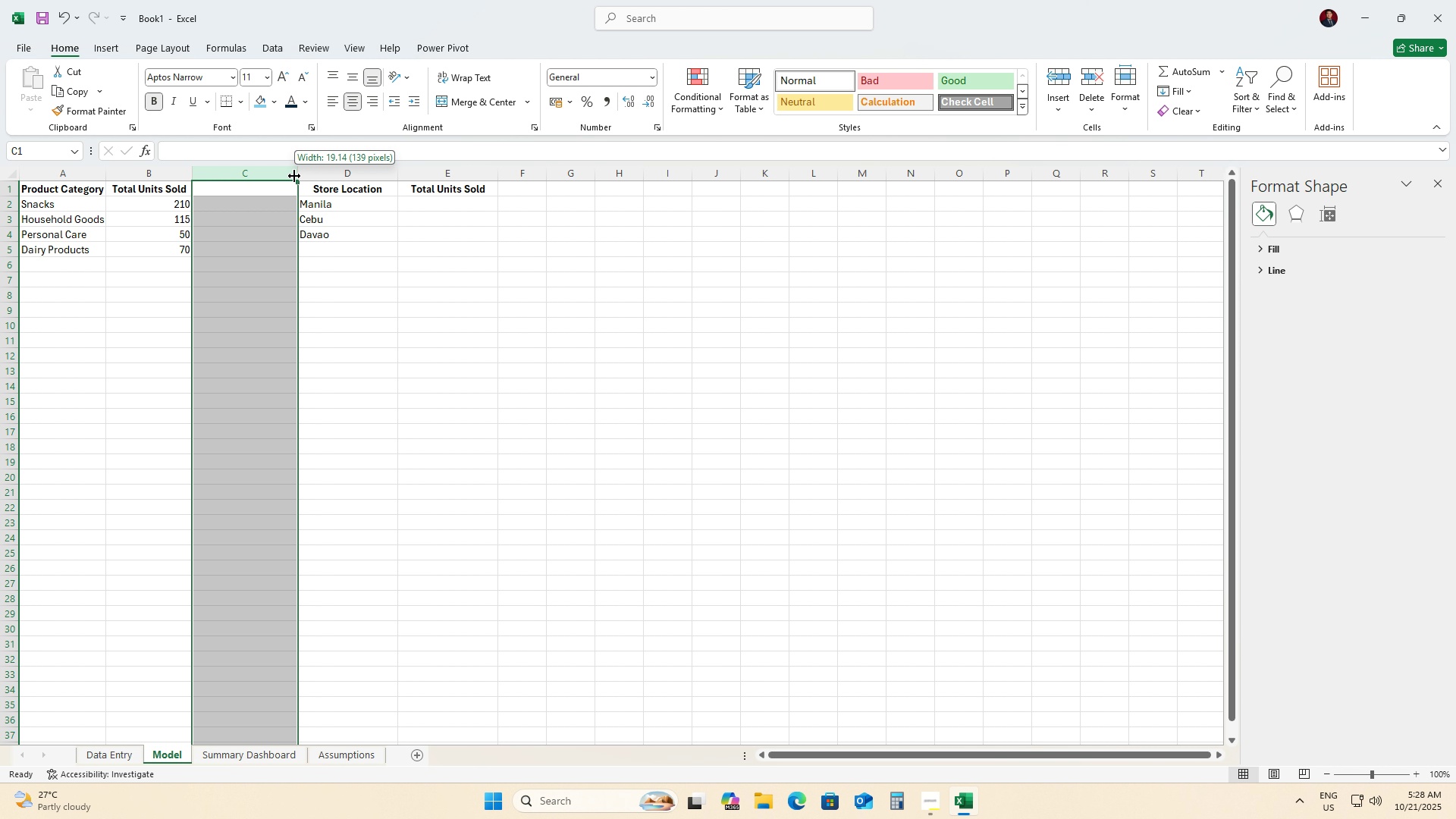 
left_click_drag(start_coordinate=[294, 176], to_coordinate=[247, 169])
 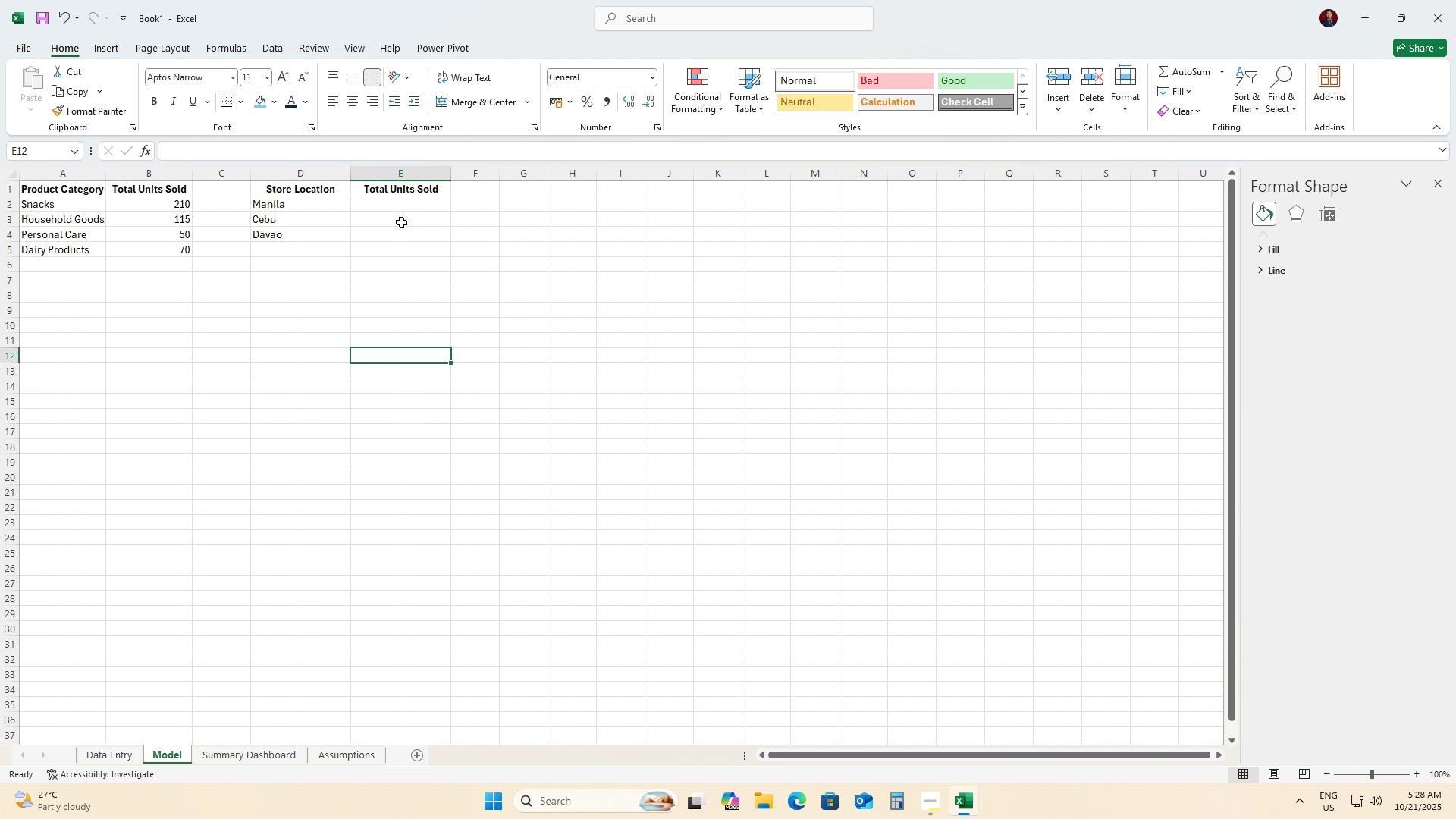 
left_click([395, 209])
 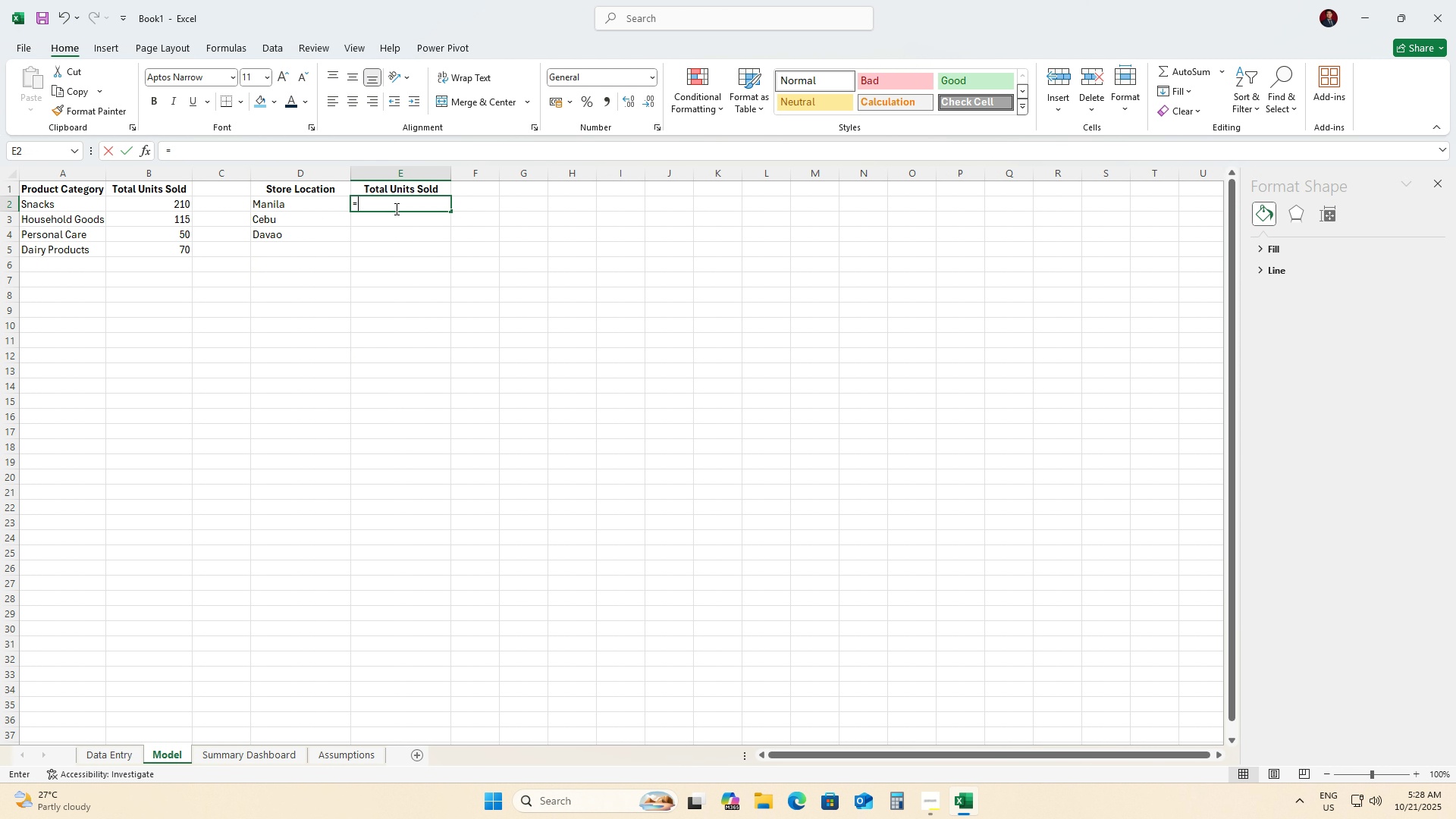 
type(=SUMD)
key(Backspace)
type(IFS)
key(Tab)
type('Data Entry'!C:C, 'Data Entry'!A:A, A)
 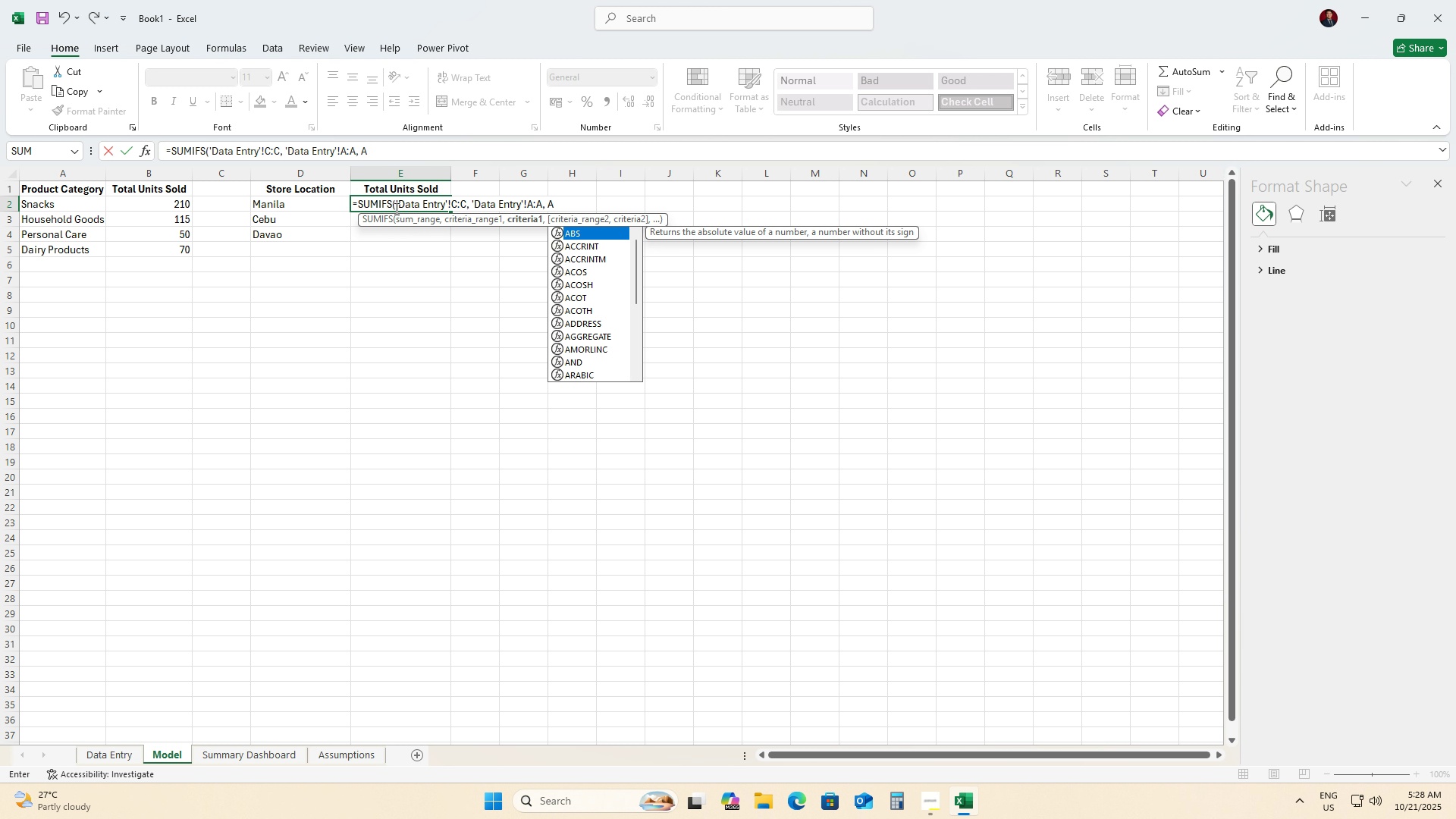 
wait(9.94)
 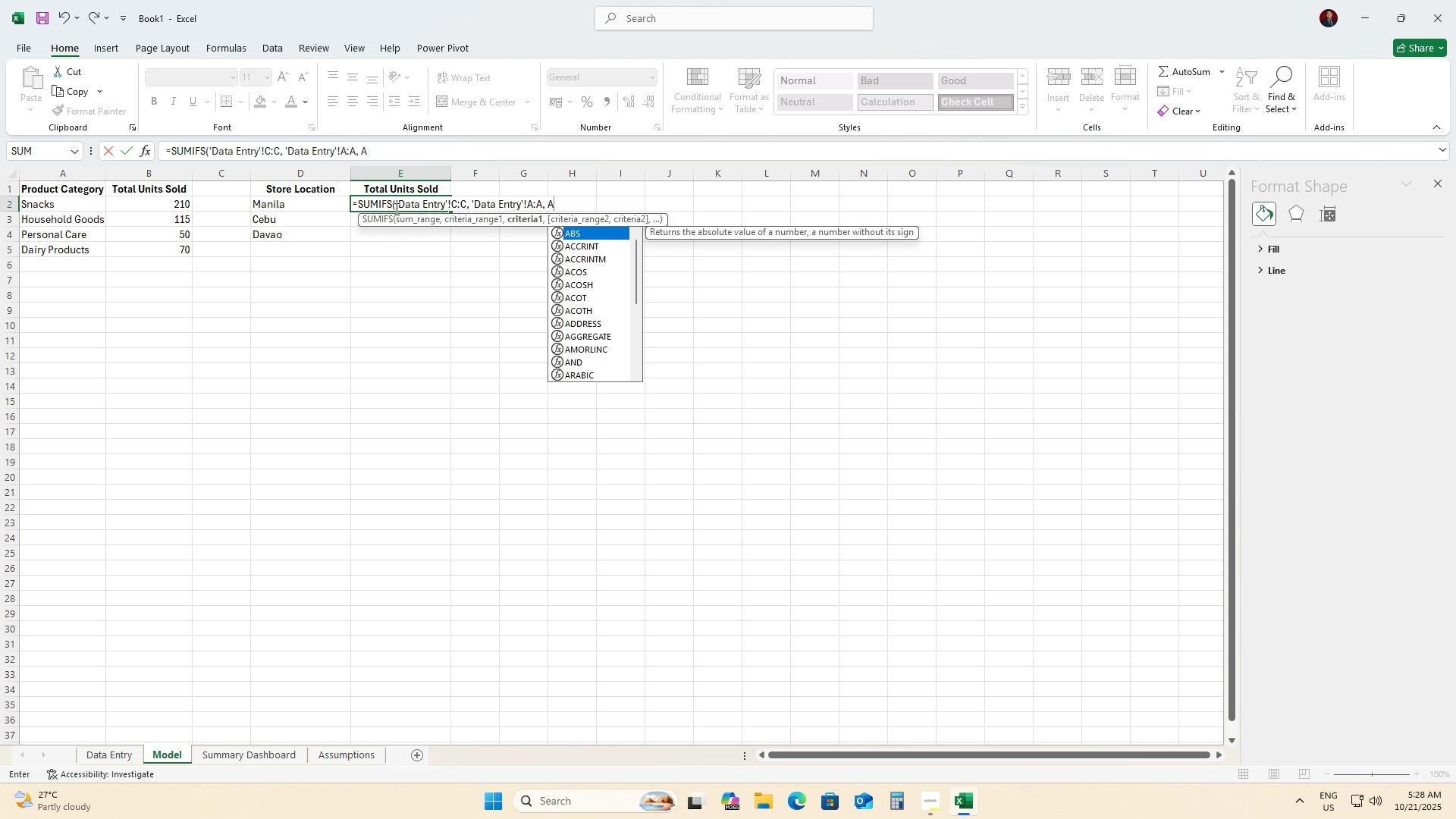 
key(2)
 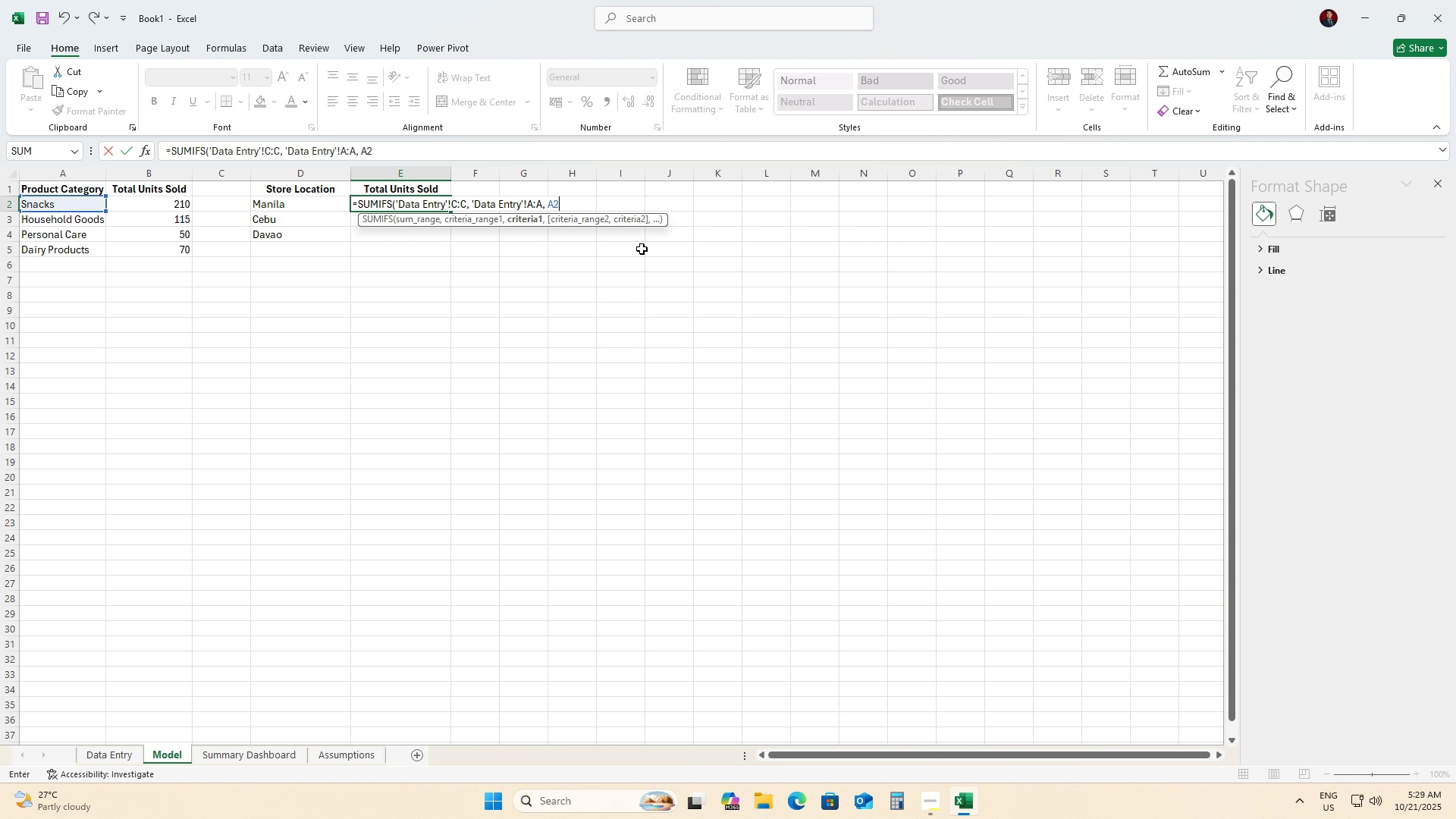 
wait(7.4)
 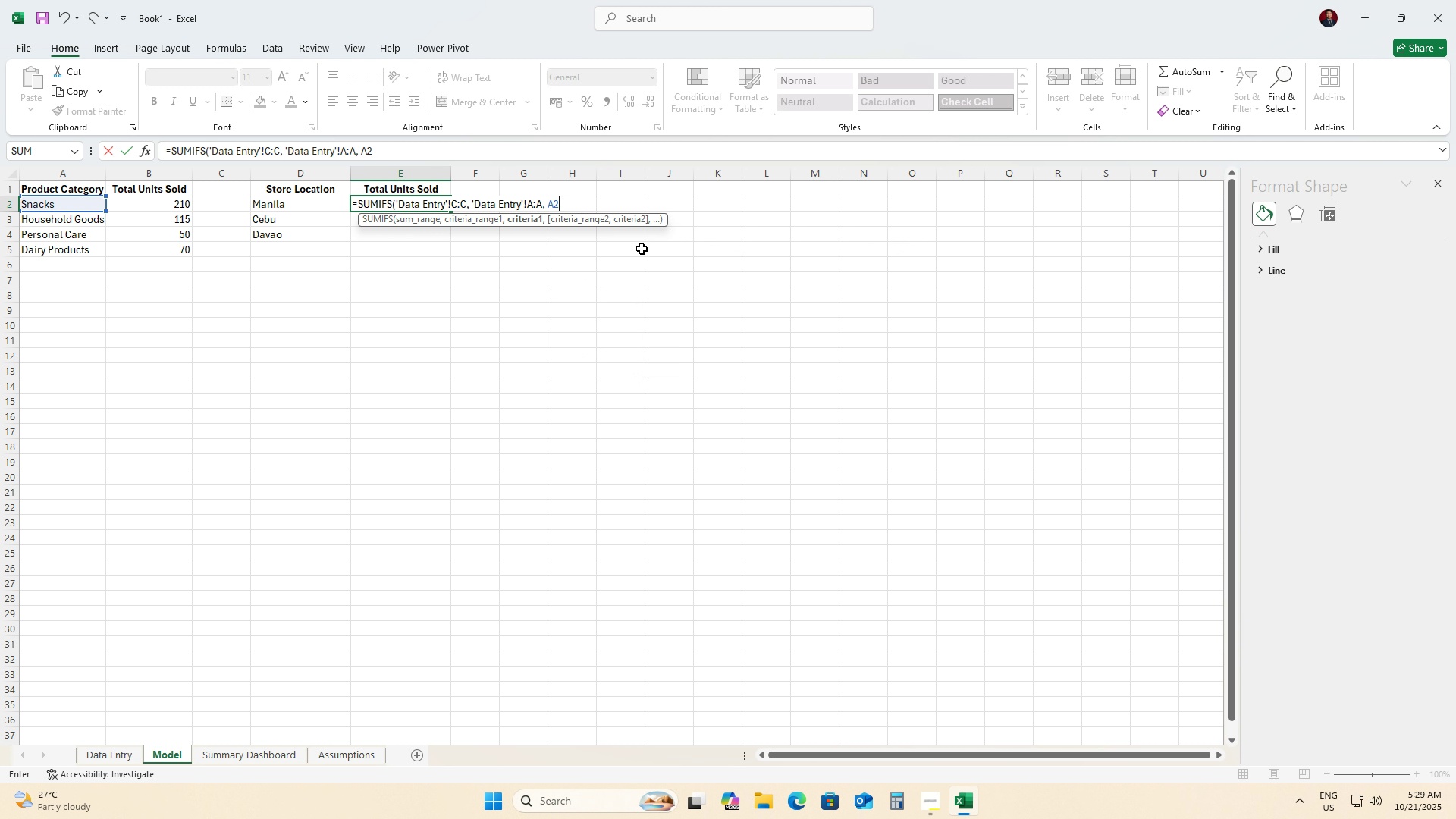 
key(Backspace)
key(Backspace)
type(E2)
 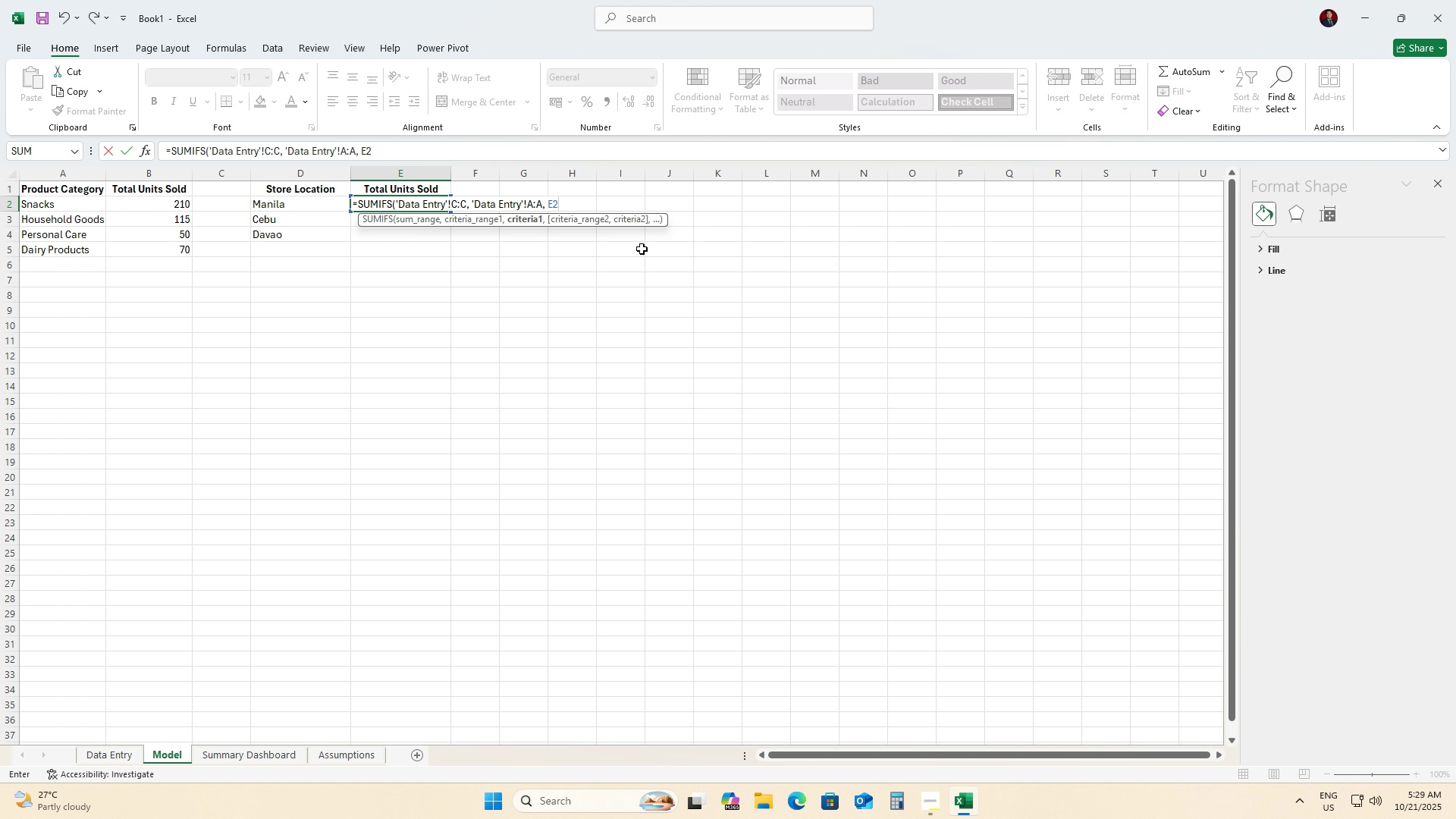 
wait(11.96)
 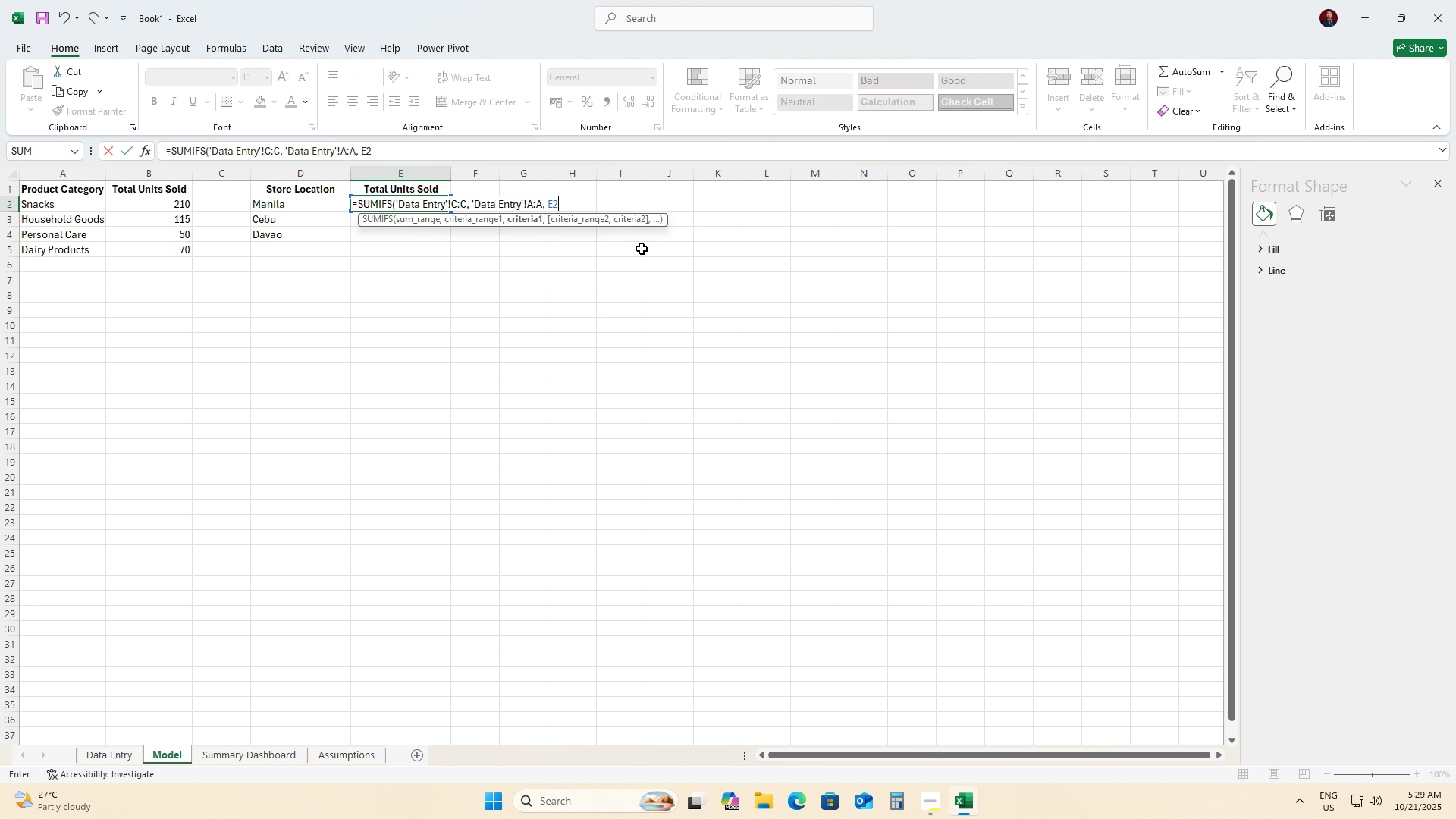 
key(Shift+0)
 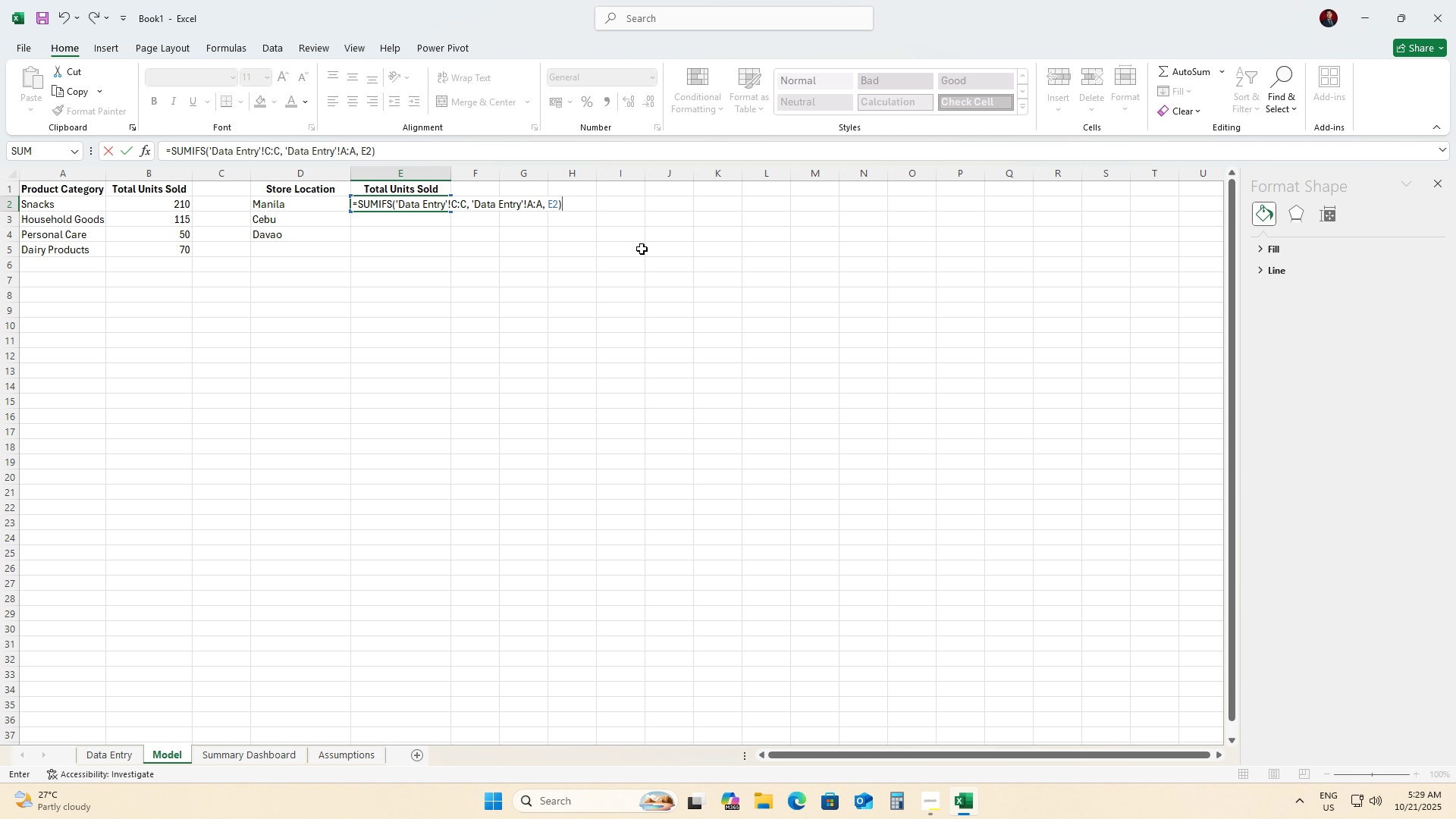 
key(Enter)
 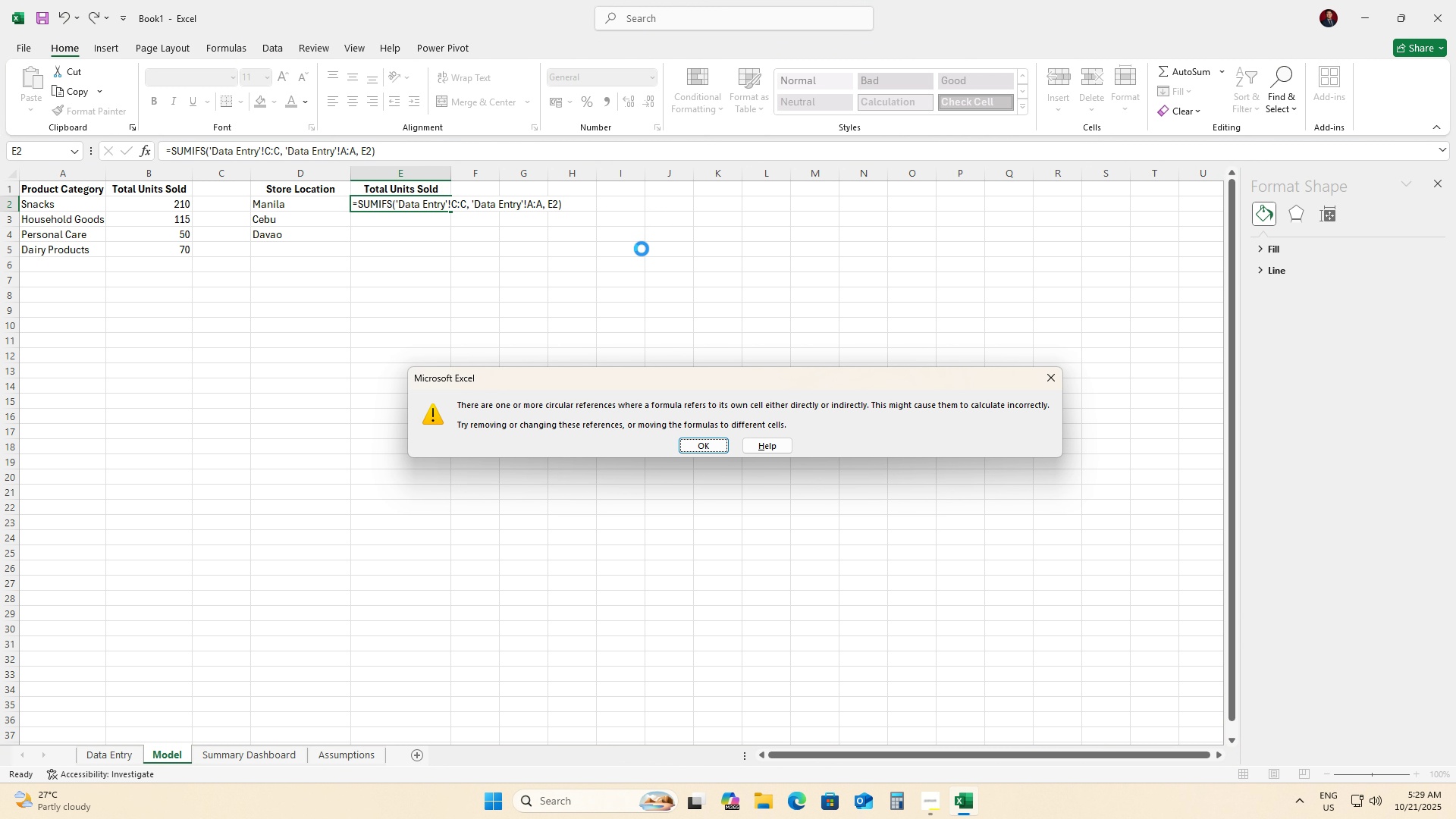 
key(Enter)
 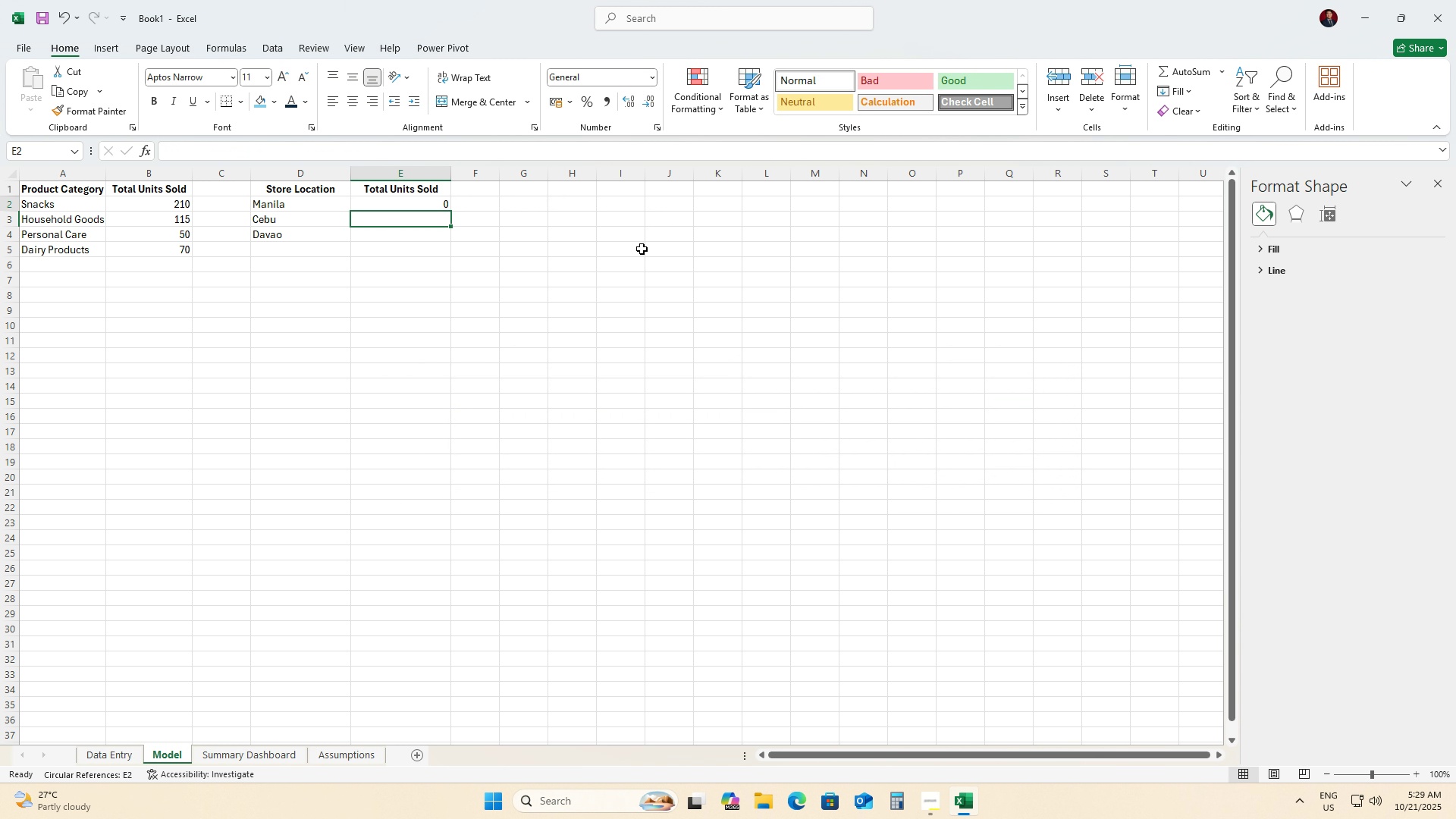 
key(ArrowUp)
 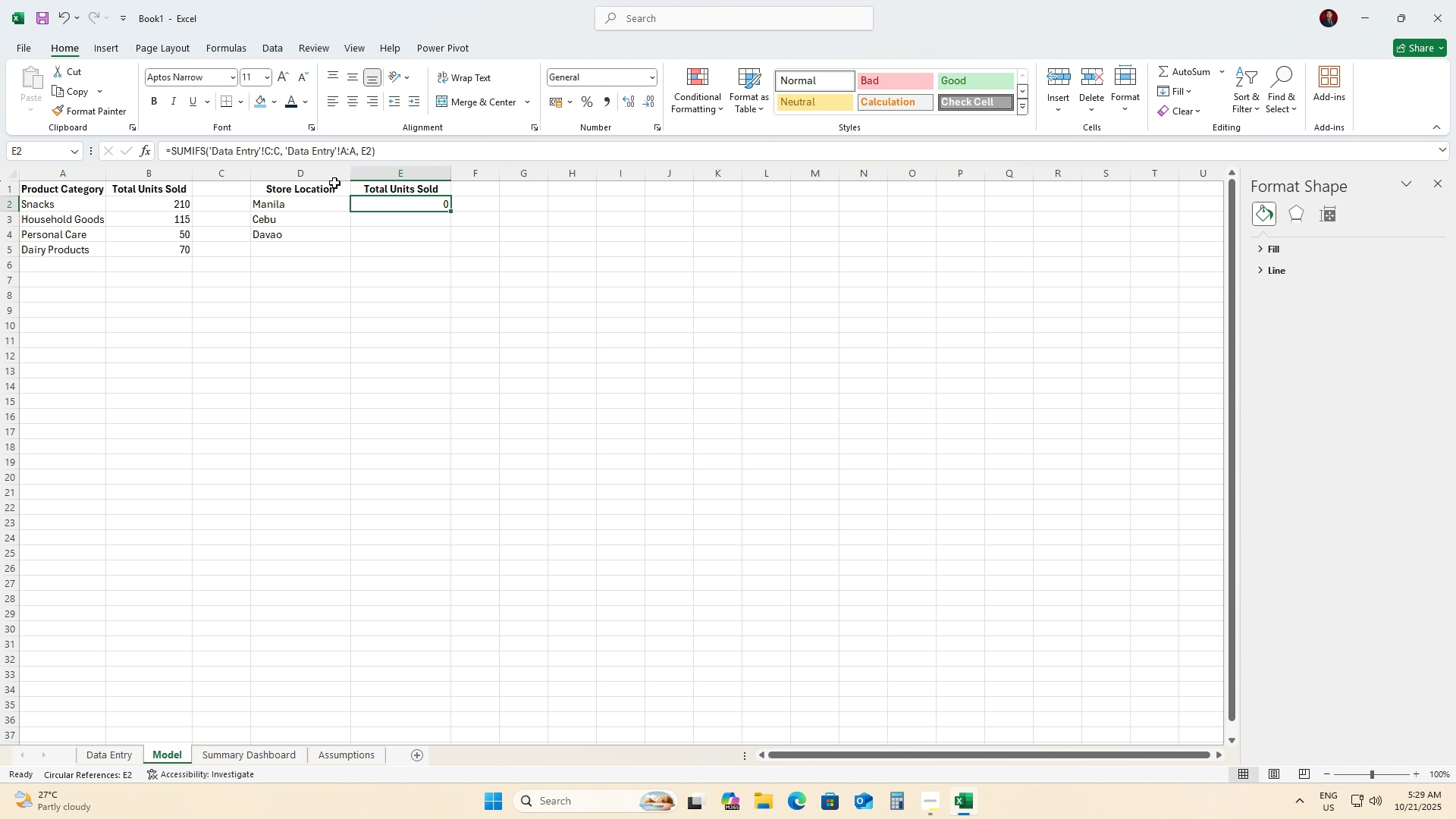 
wait(9.39)
 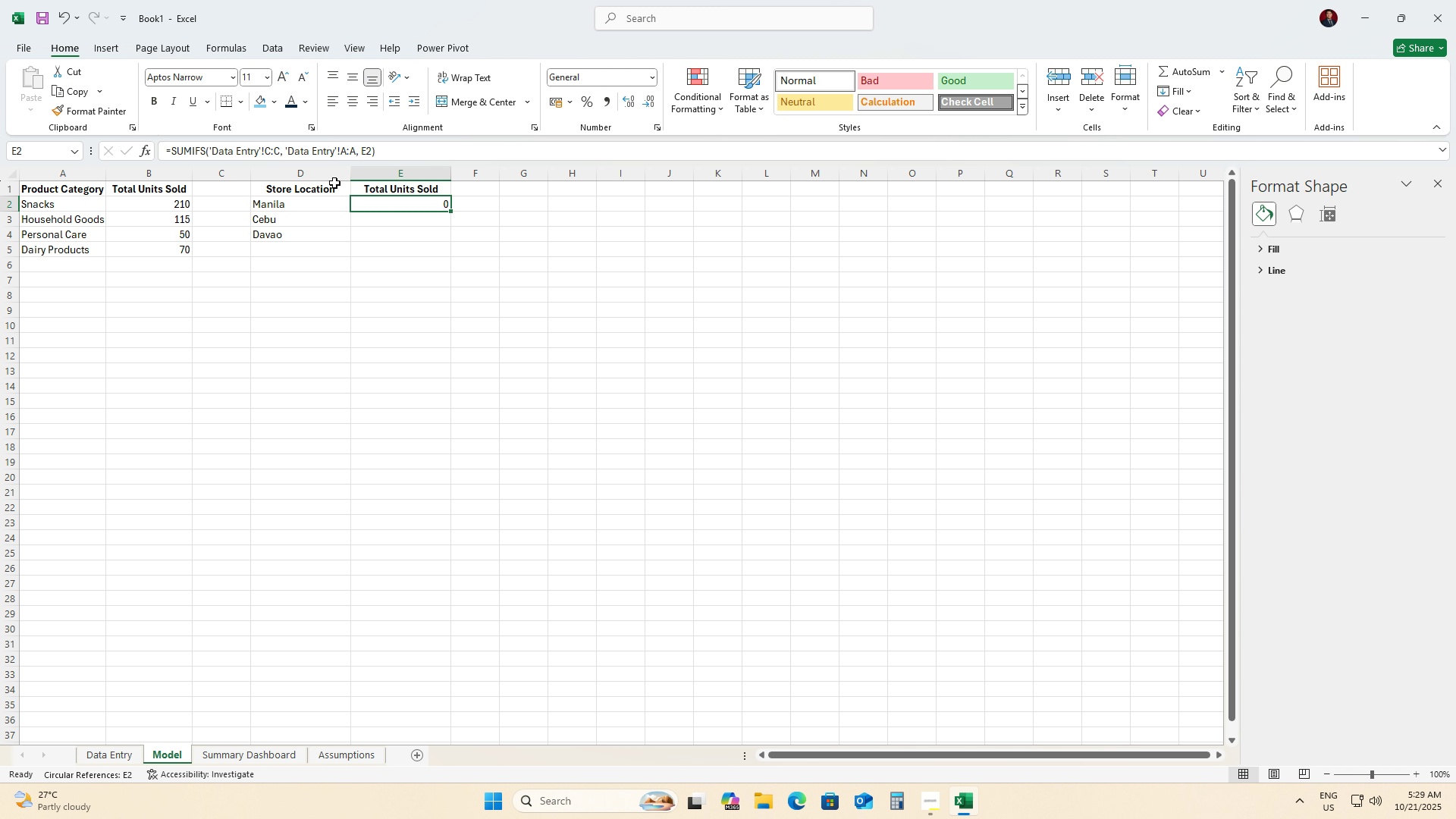 
left_click([467, 350])
 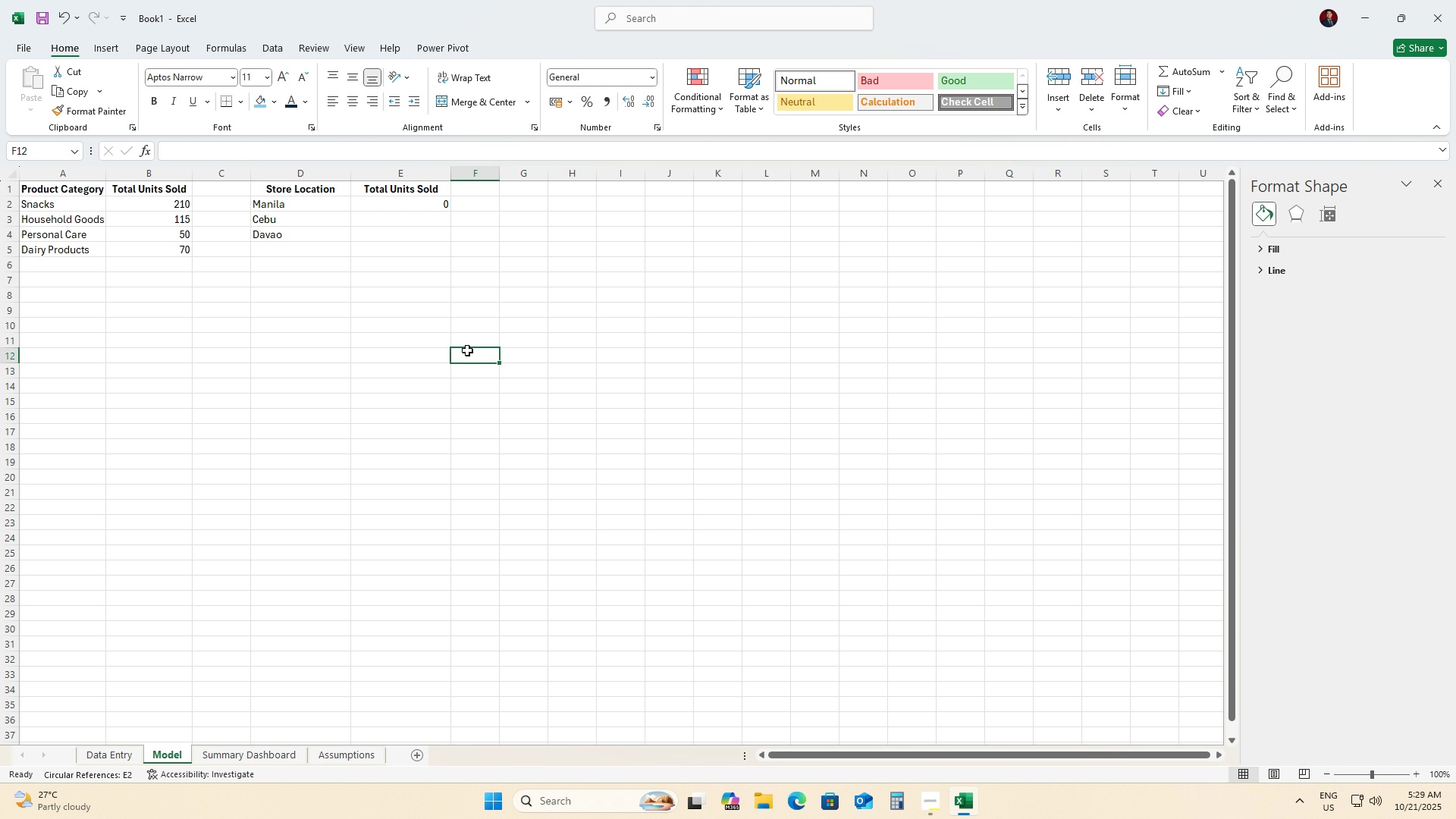 
key(Control+Z)
 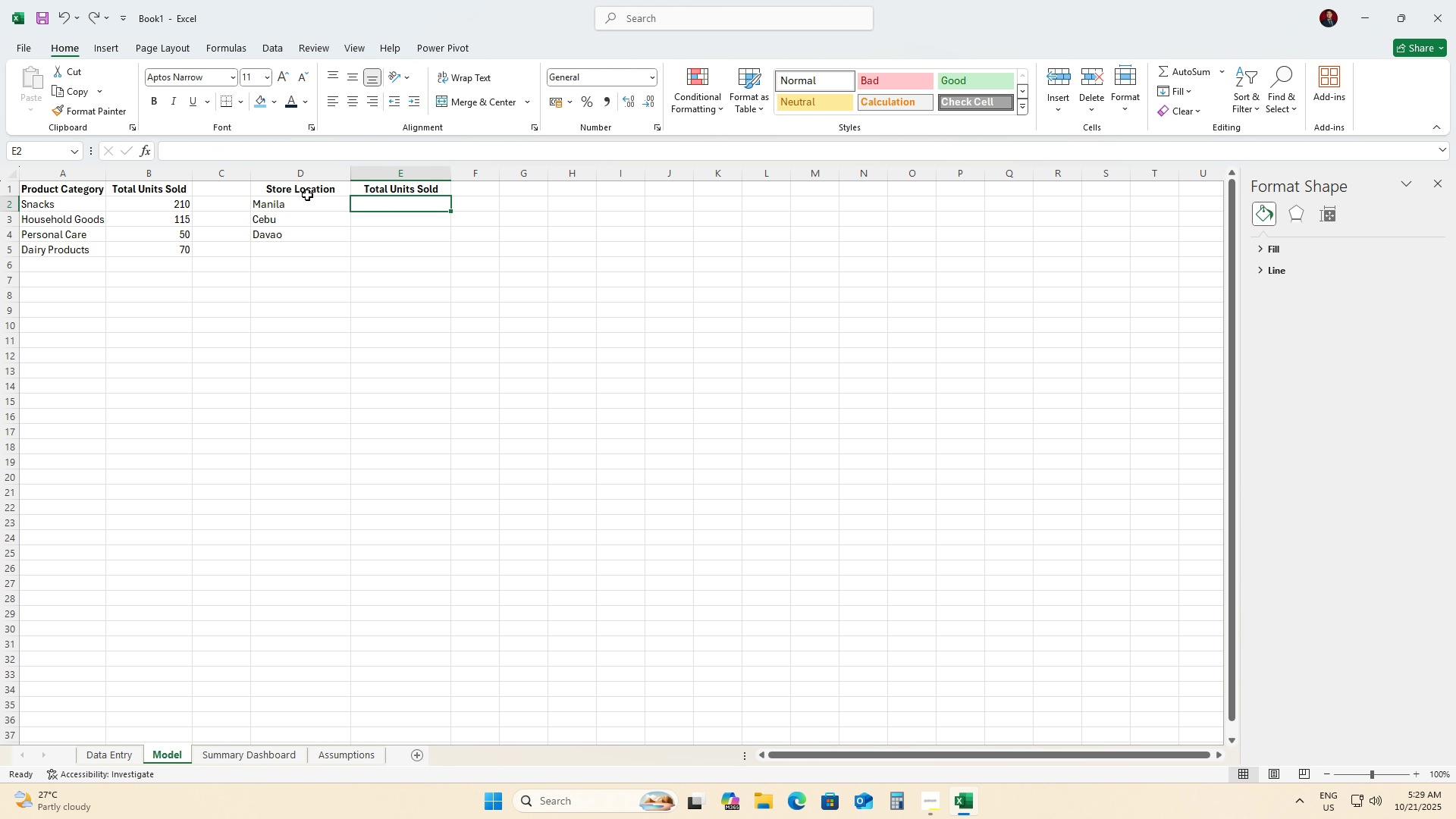 
left_click([303, 190])
 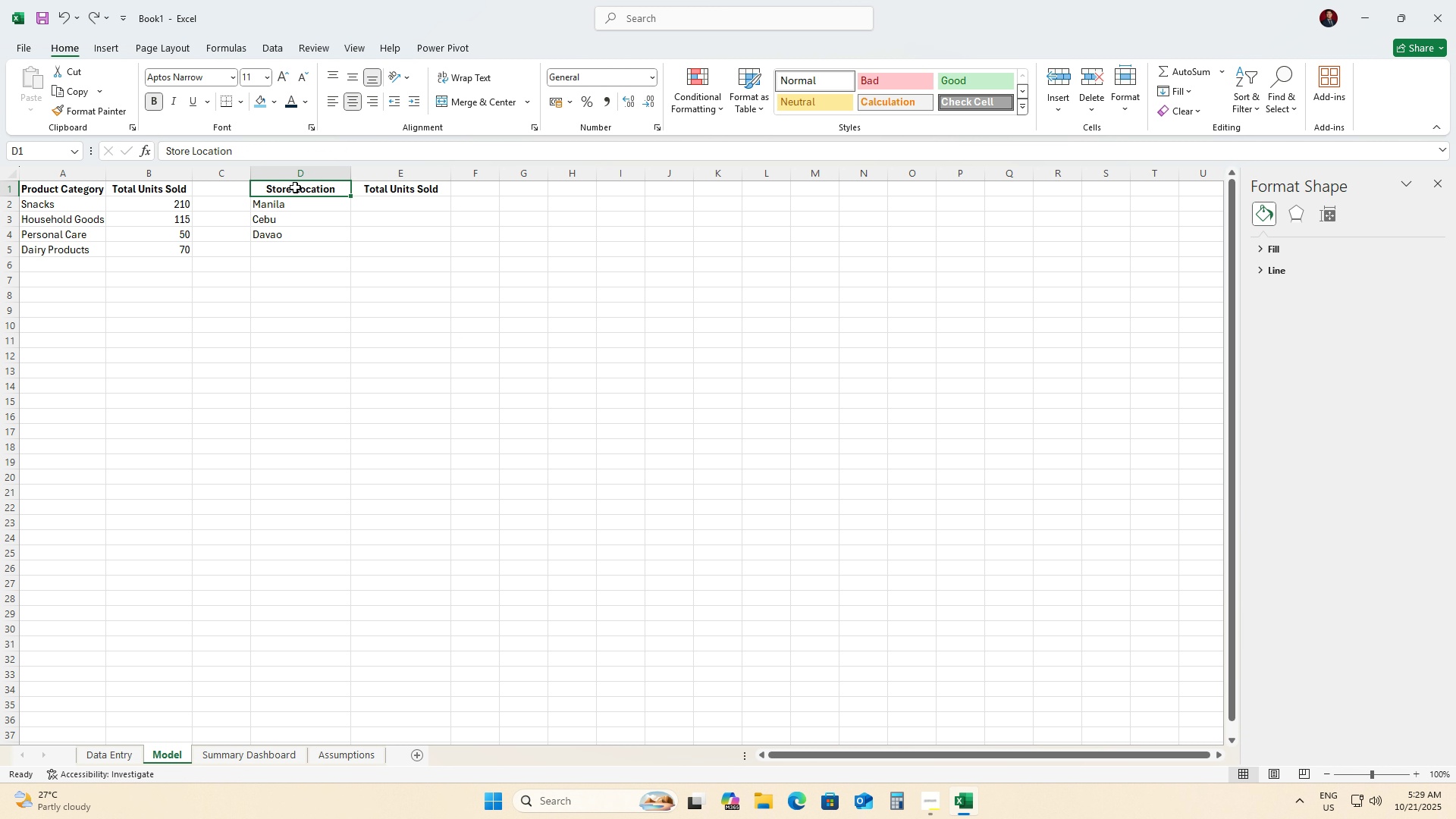 
left_click_drag(start_coordinate=[295, 187], to_coordinate=[408, 231])
 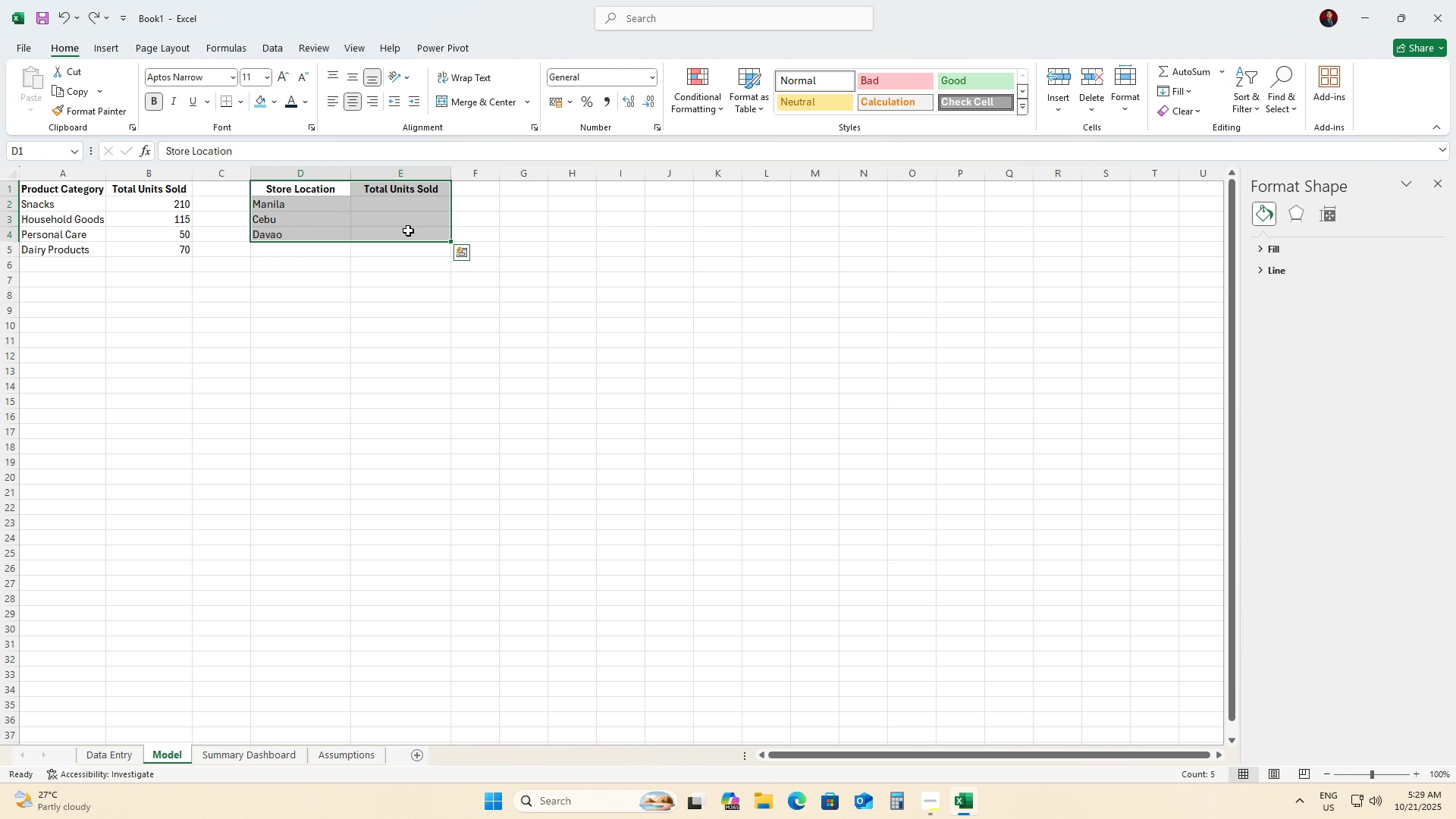 
key(Control+X)
 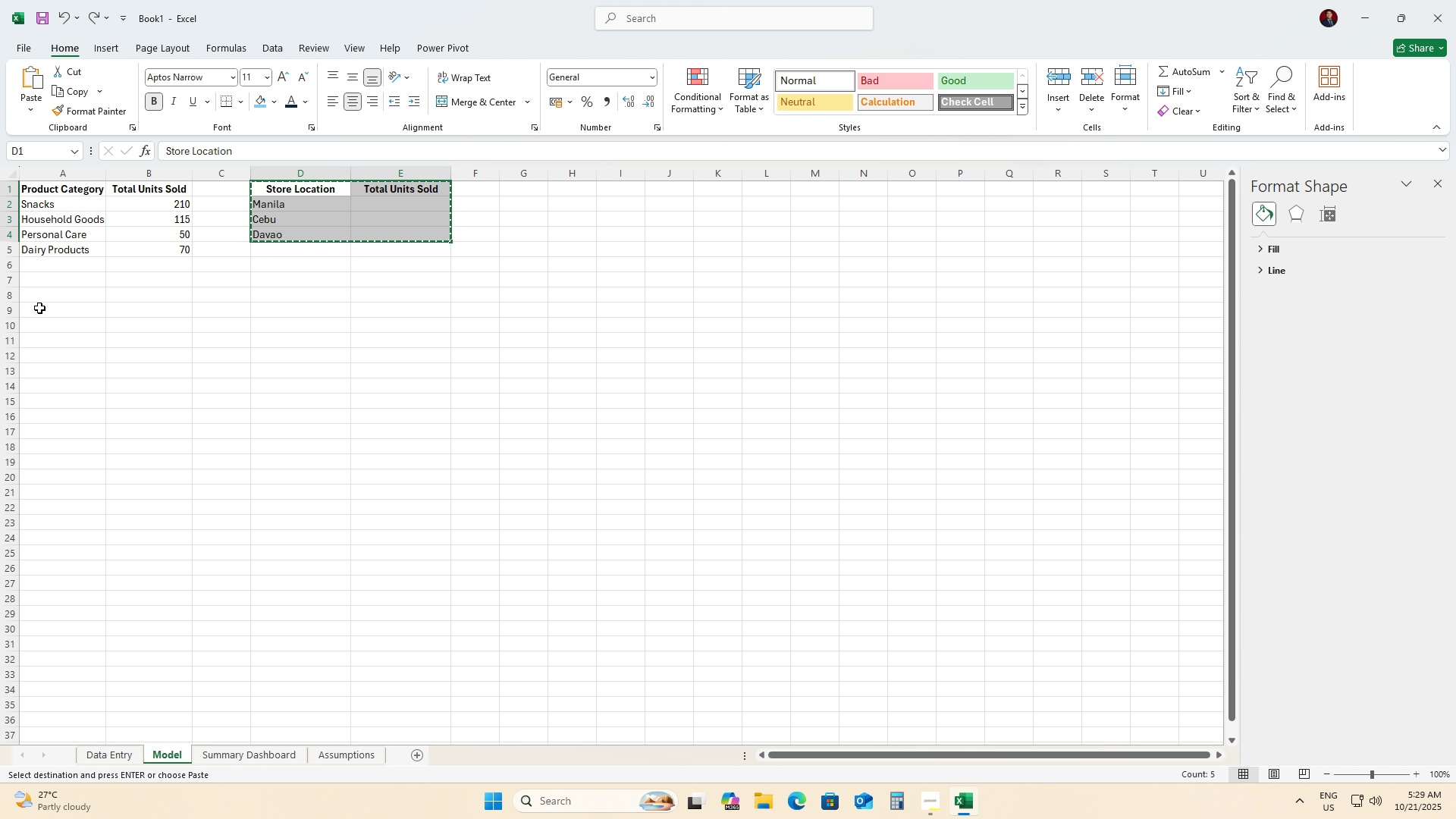 
left_click([39, 308])
 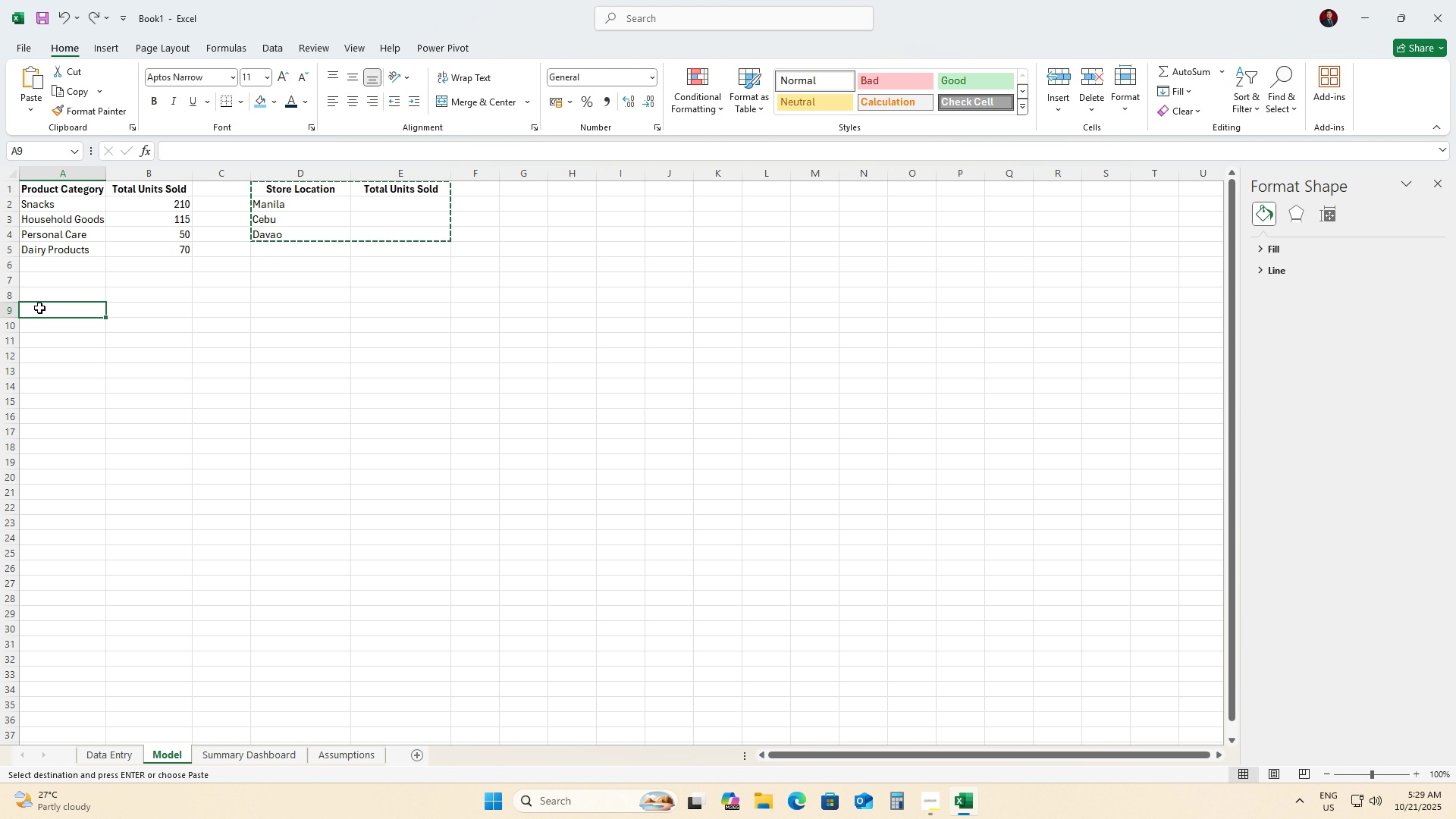 
hold_key(key=ControlLeft, duration=0.7)
 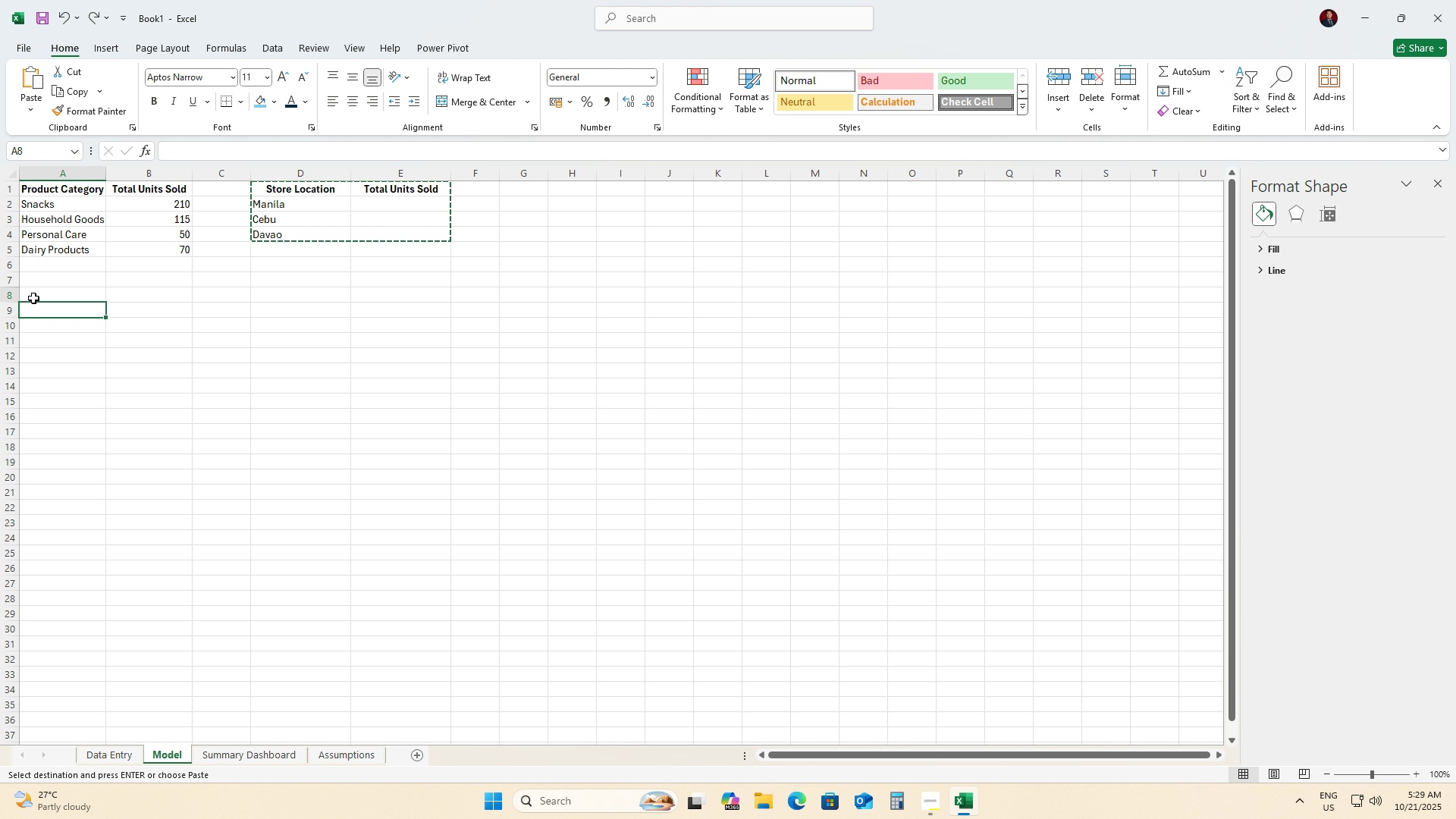 
left_click([33, 298])
 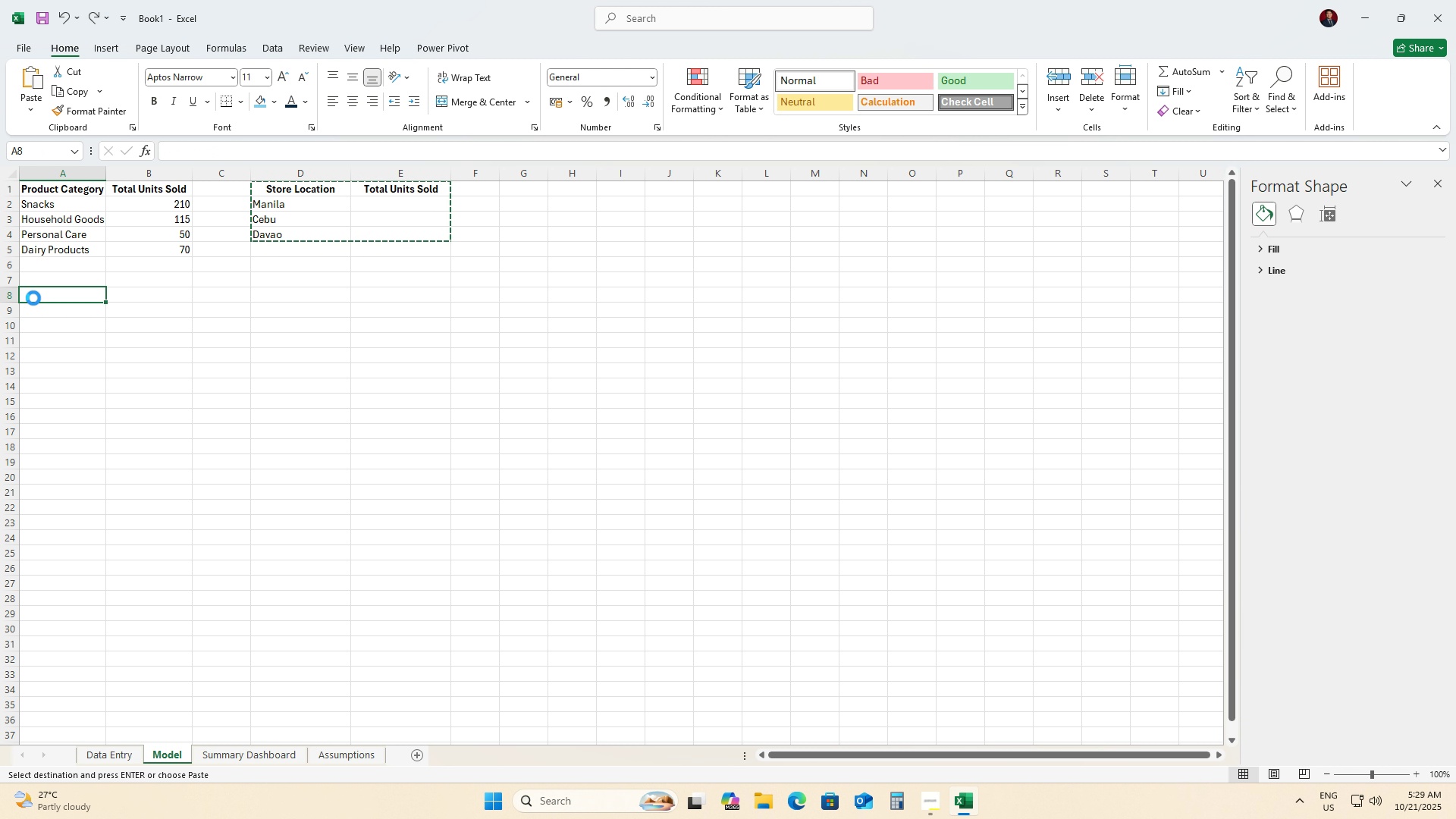 
key(Control+V)
 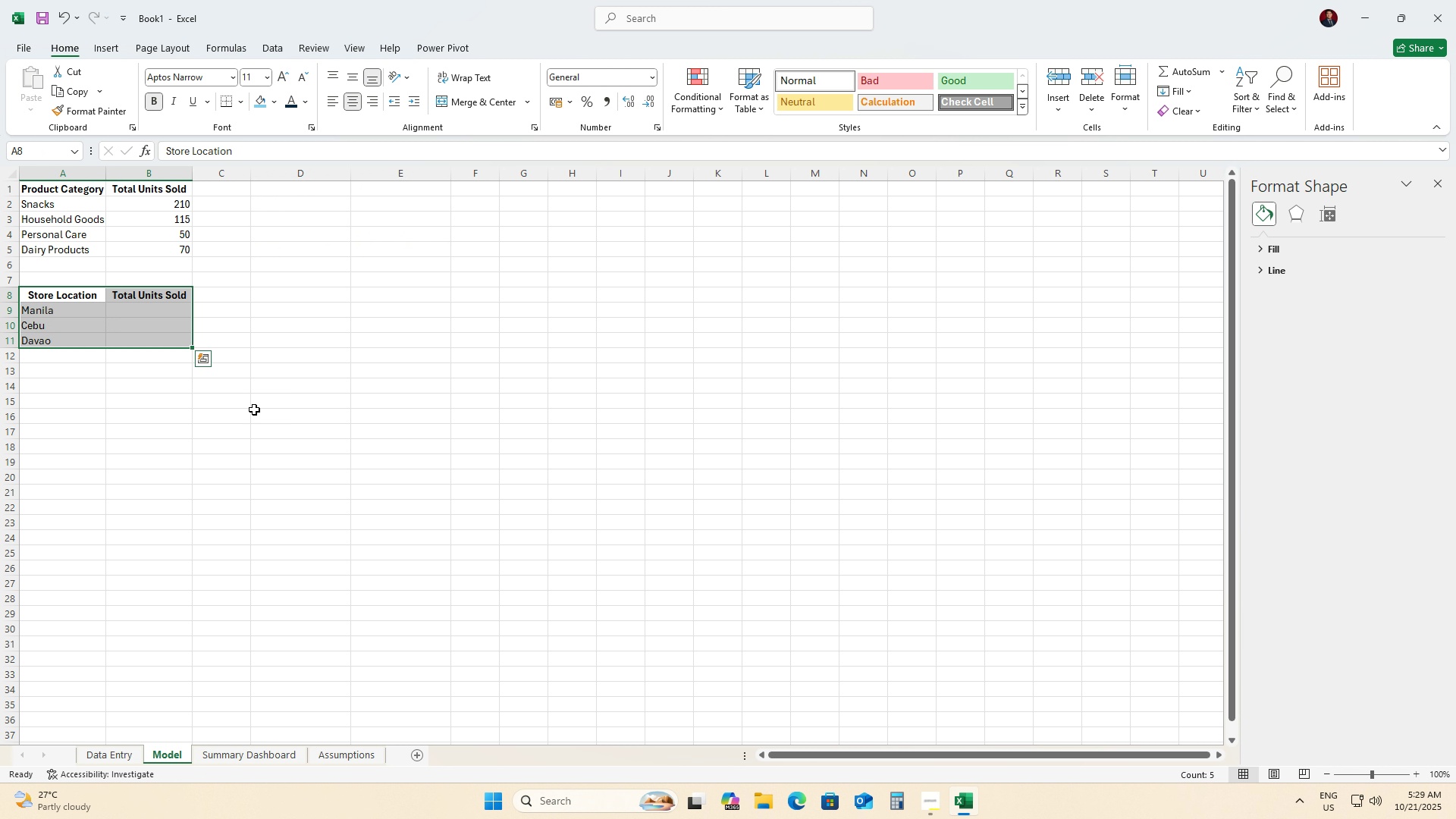 
left_click([254, 410])
 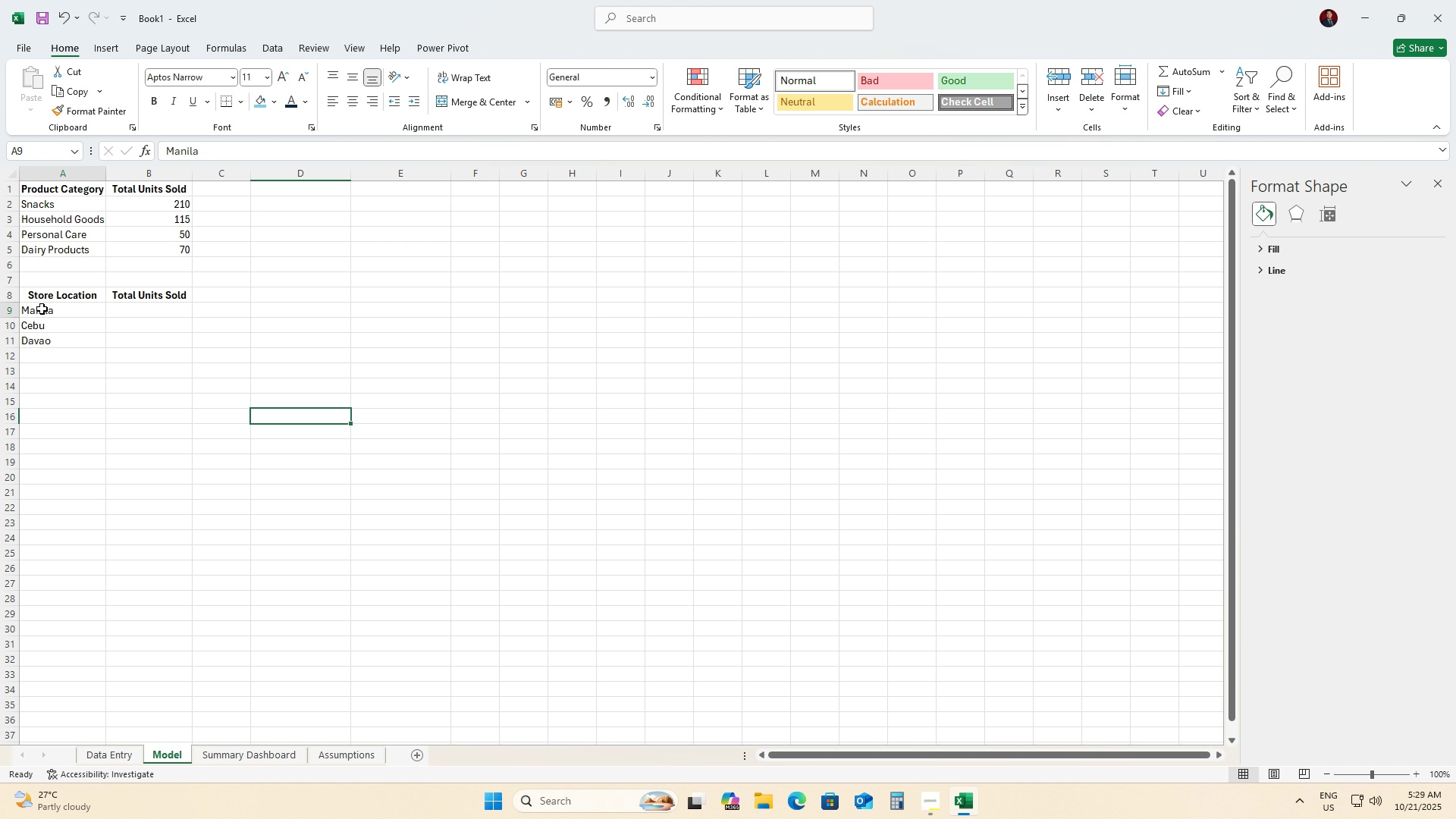 
left_click([42, 309])
 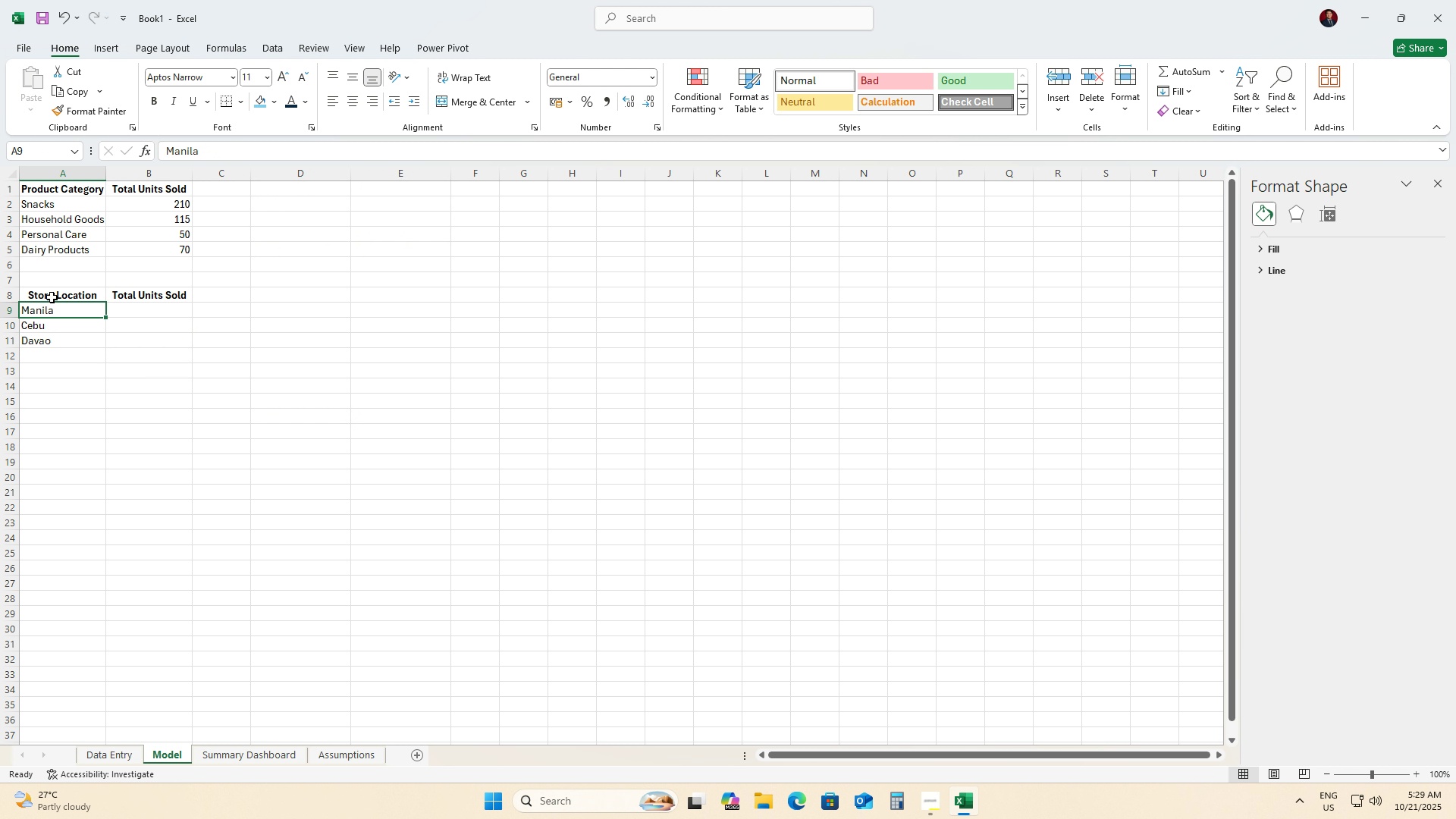 
left_click([52, 297])
 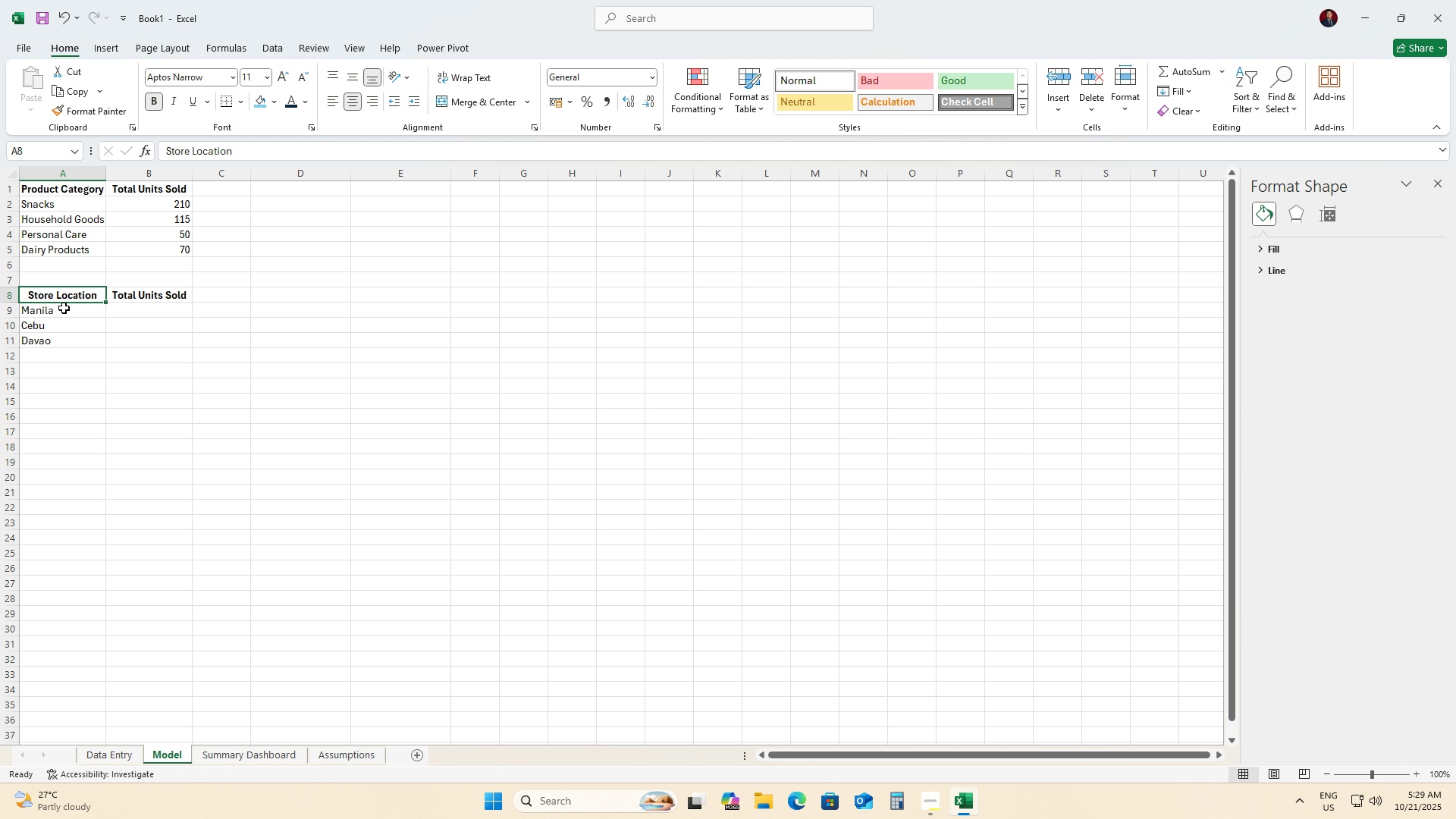 
wait(8.04)
 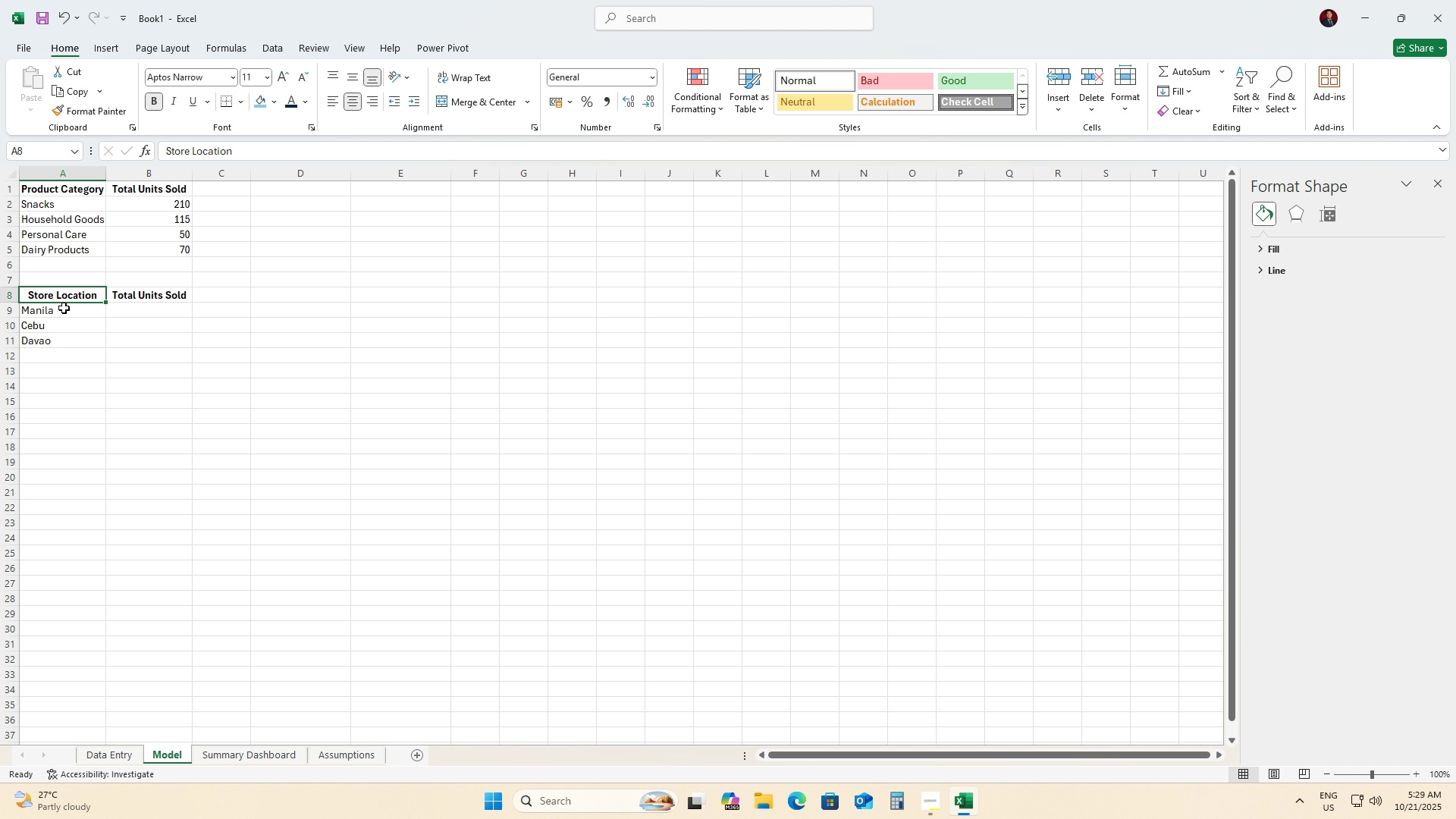 
hold_key(key=ControlLeft, duration=0.34)
 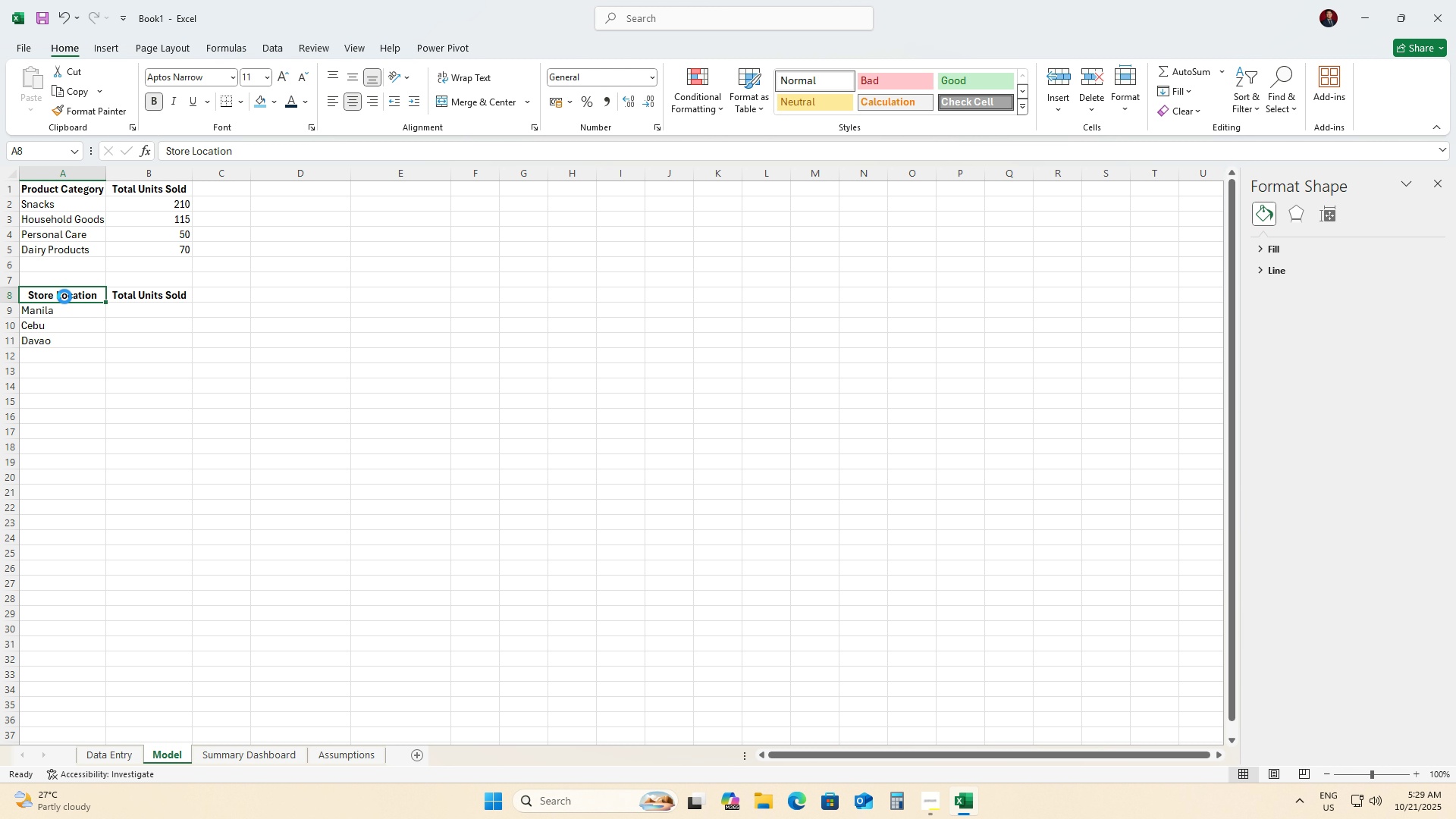 
key(Control+Z)
 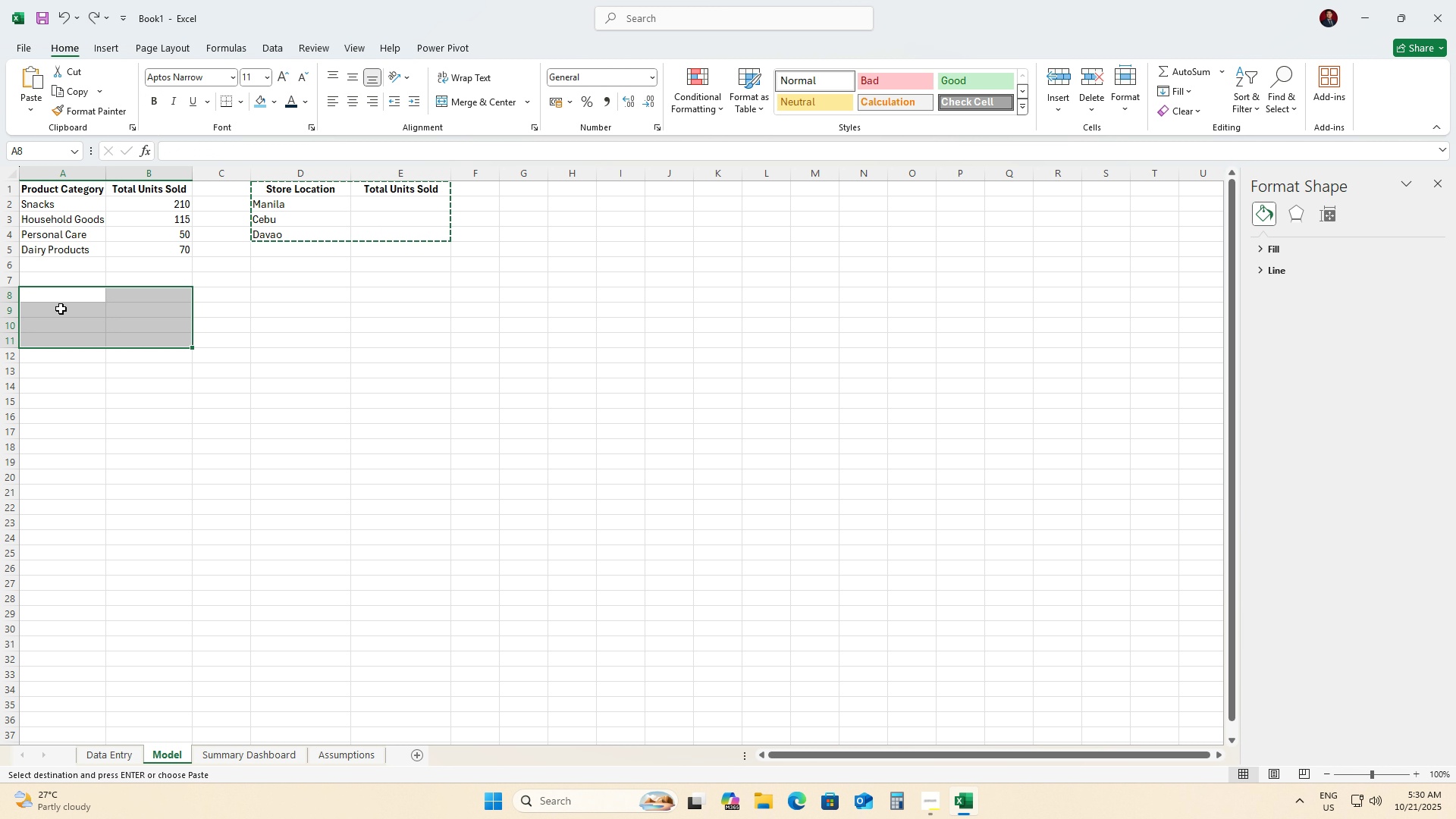 
left_click([61, 309])
 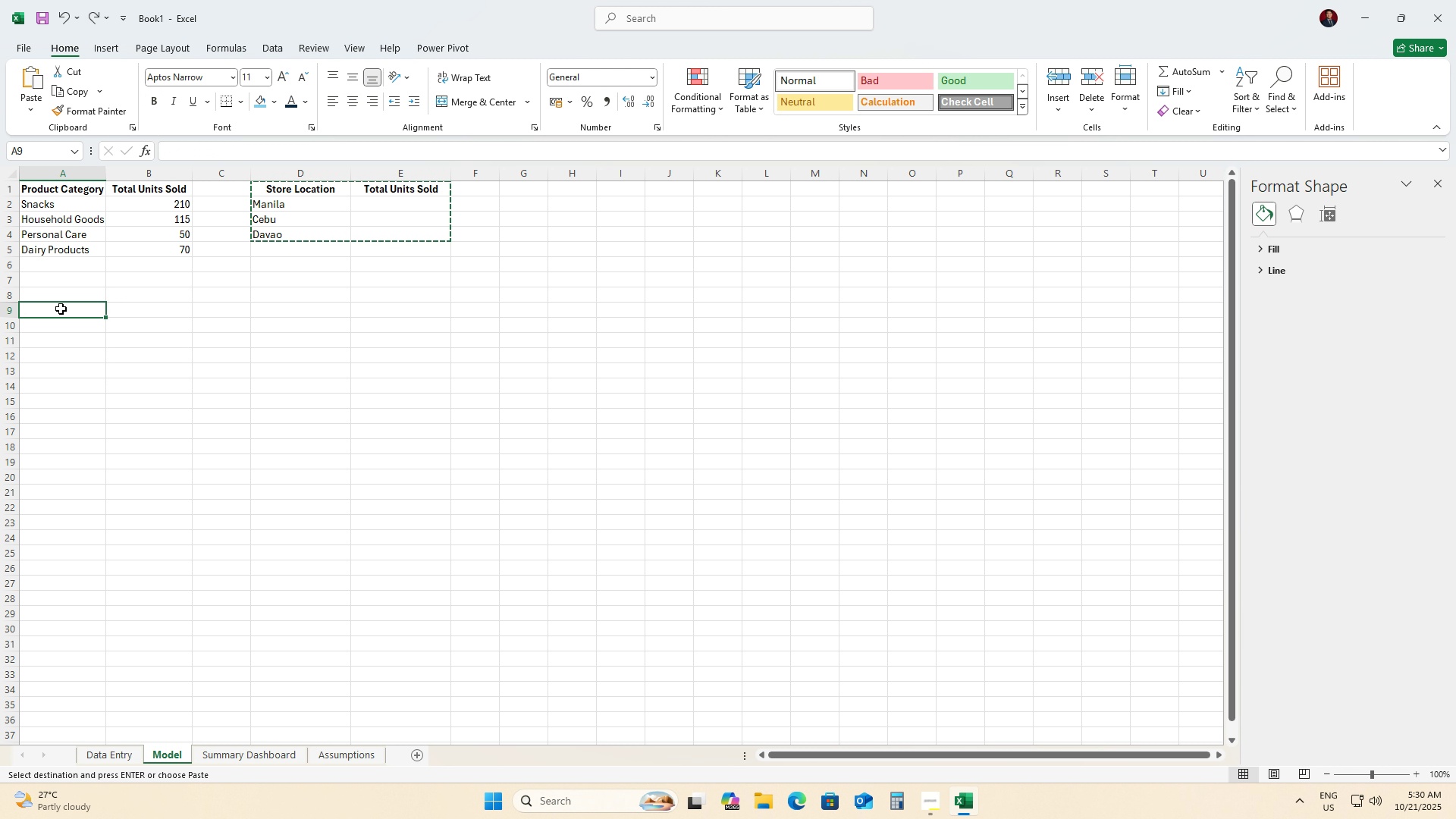 
key(Control+V)
 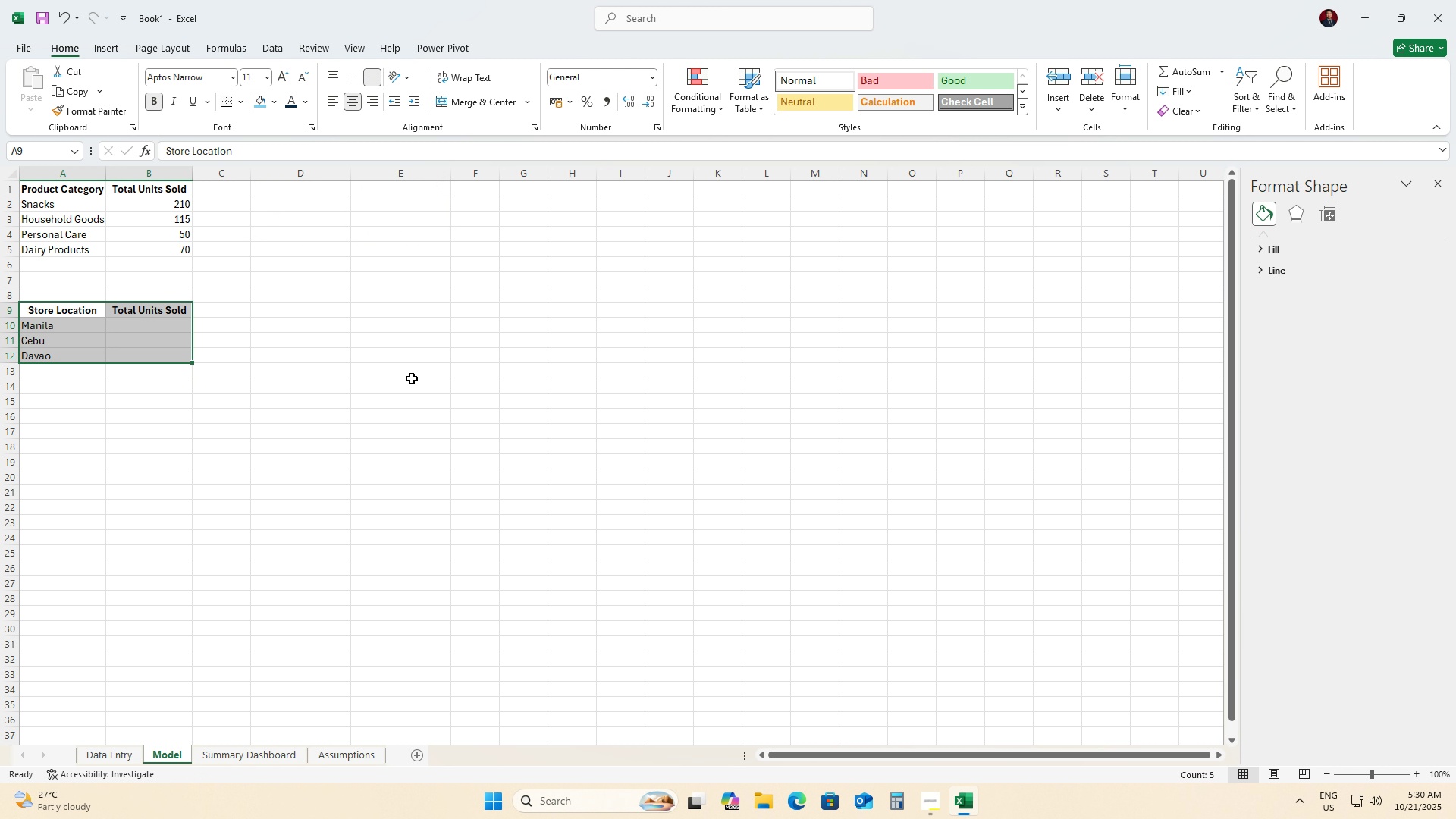 
left_click([412, 378])
 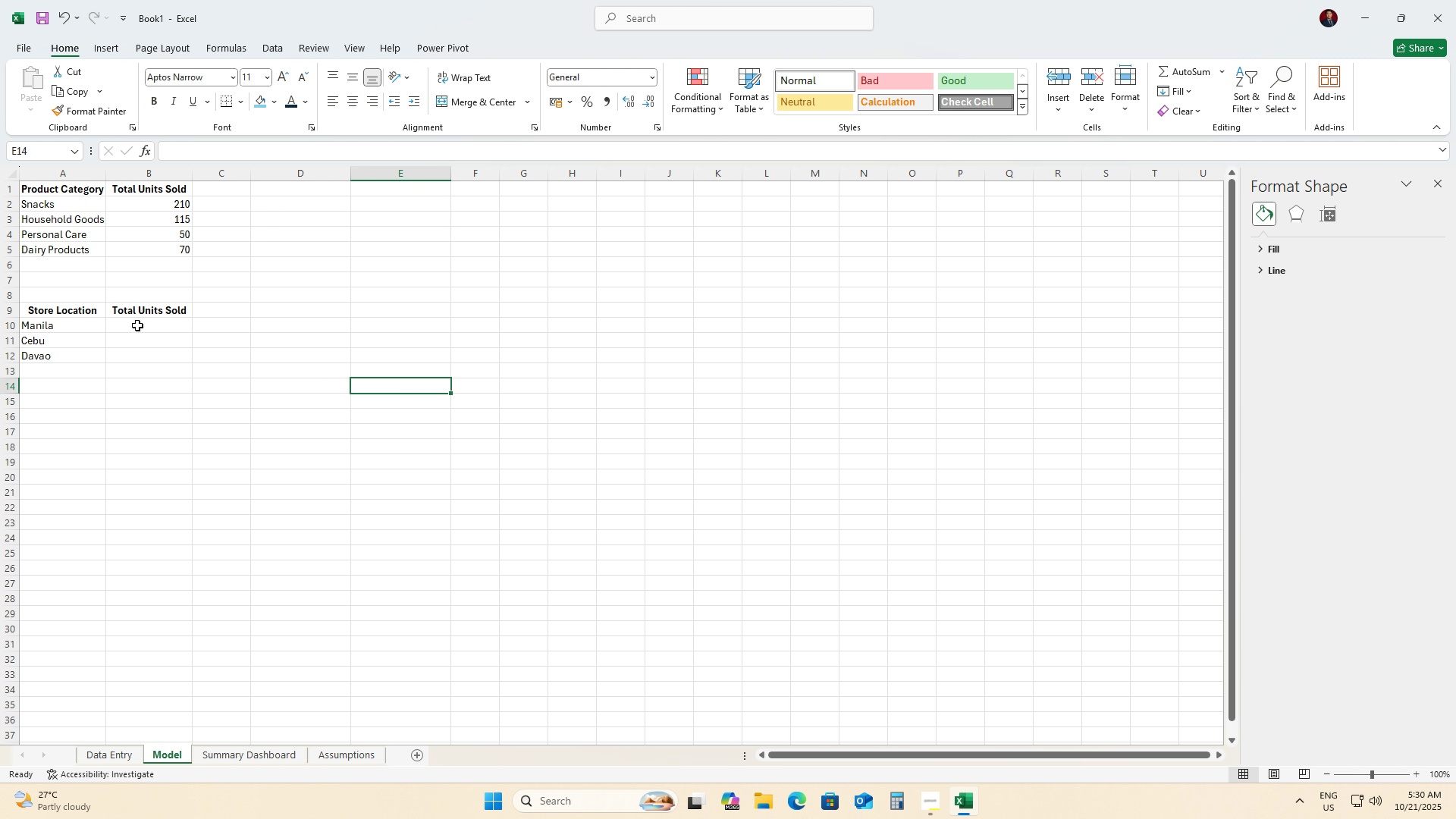 
left_click([137, 325])
 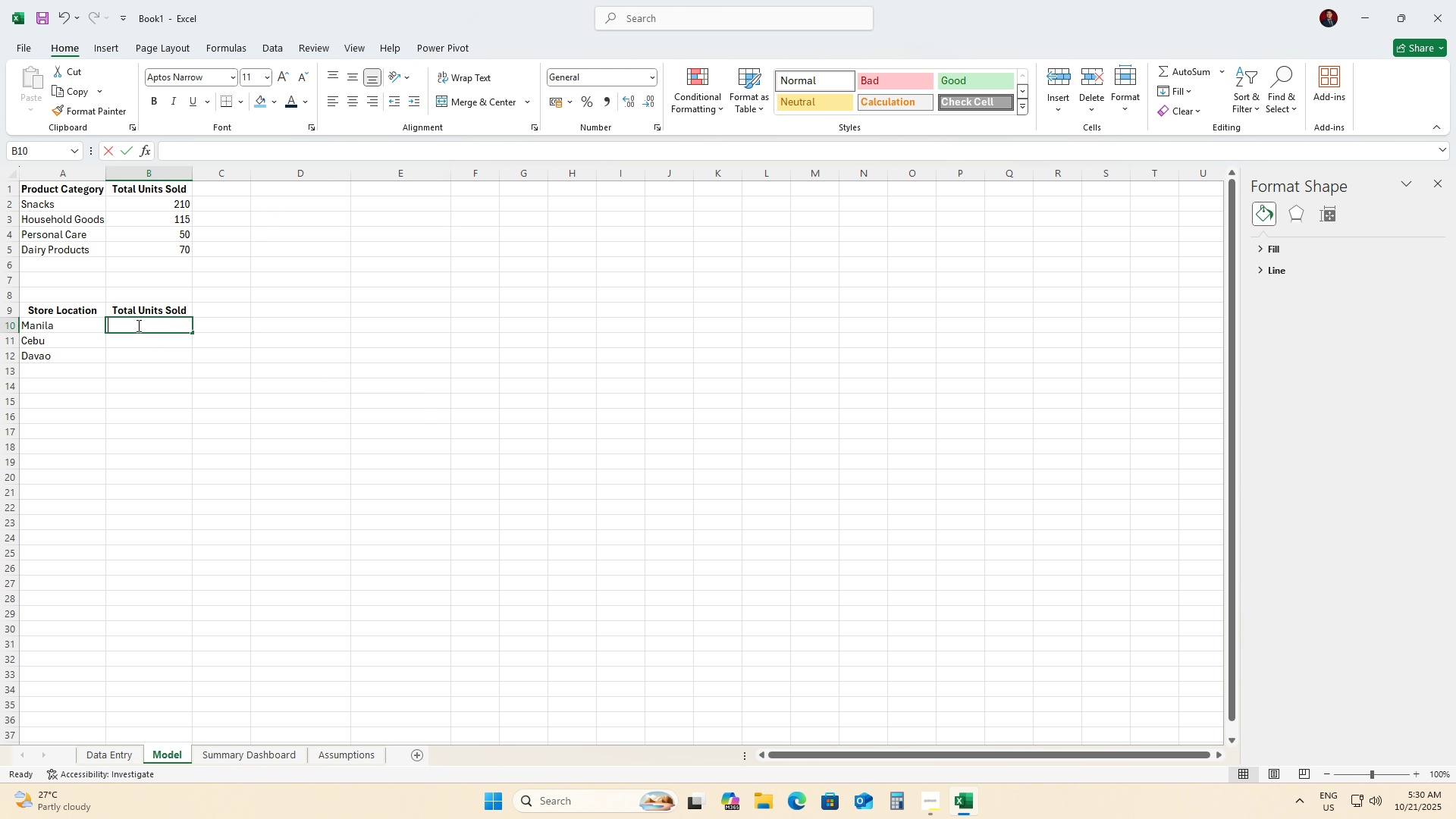 
type(=SUMIFS)
key(Tab)
 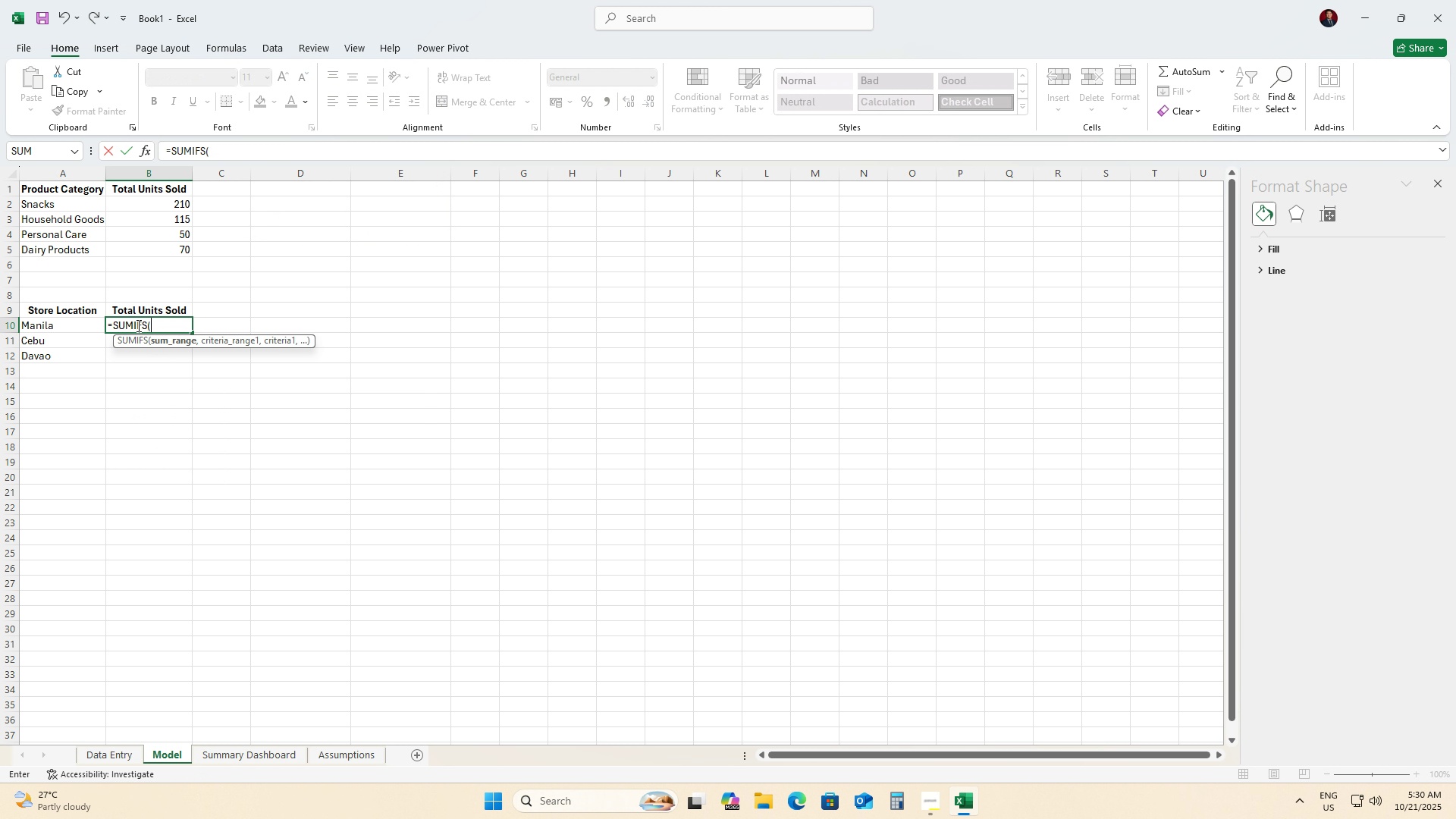 
hold_key(key=ShiftLeft, duration=1.52)
 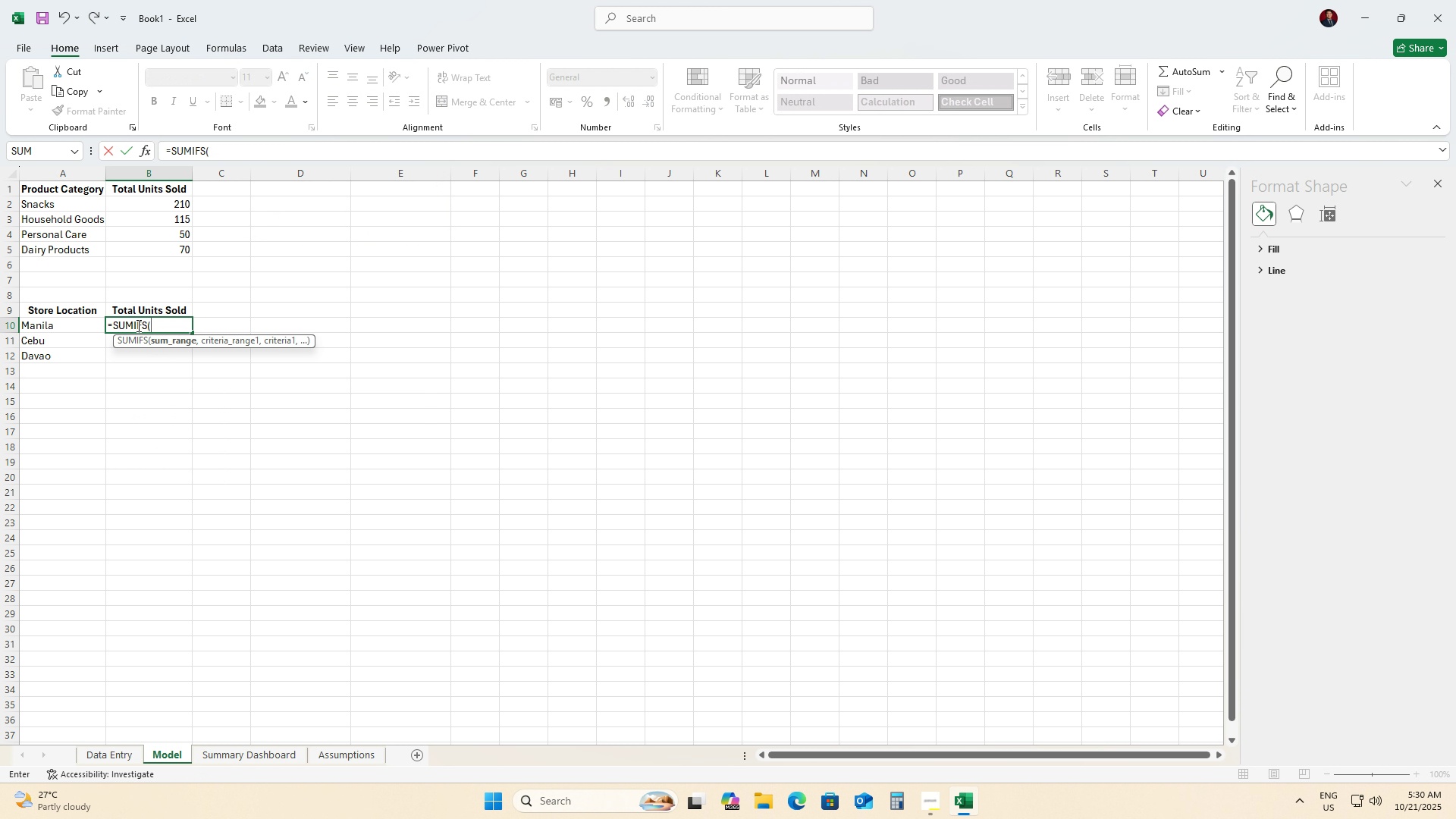 
hold_key(key=ShiftLeft, duration=0.72)
 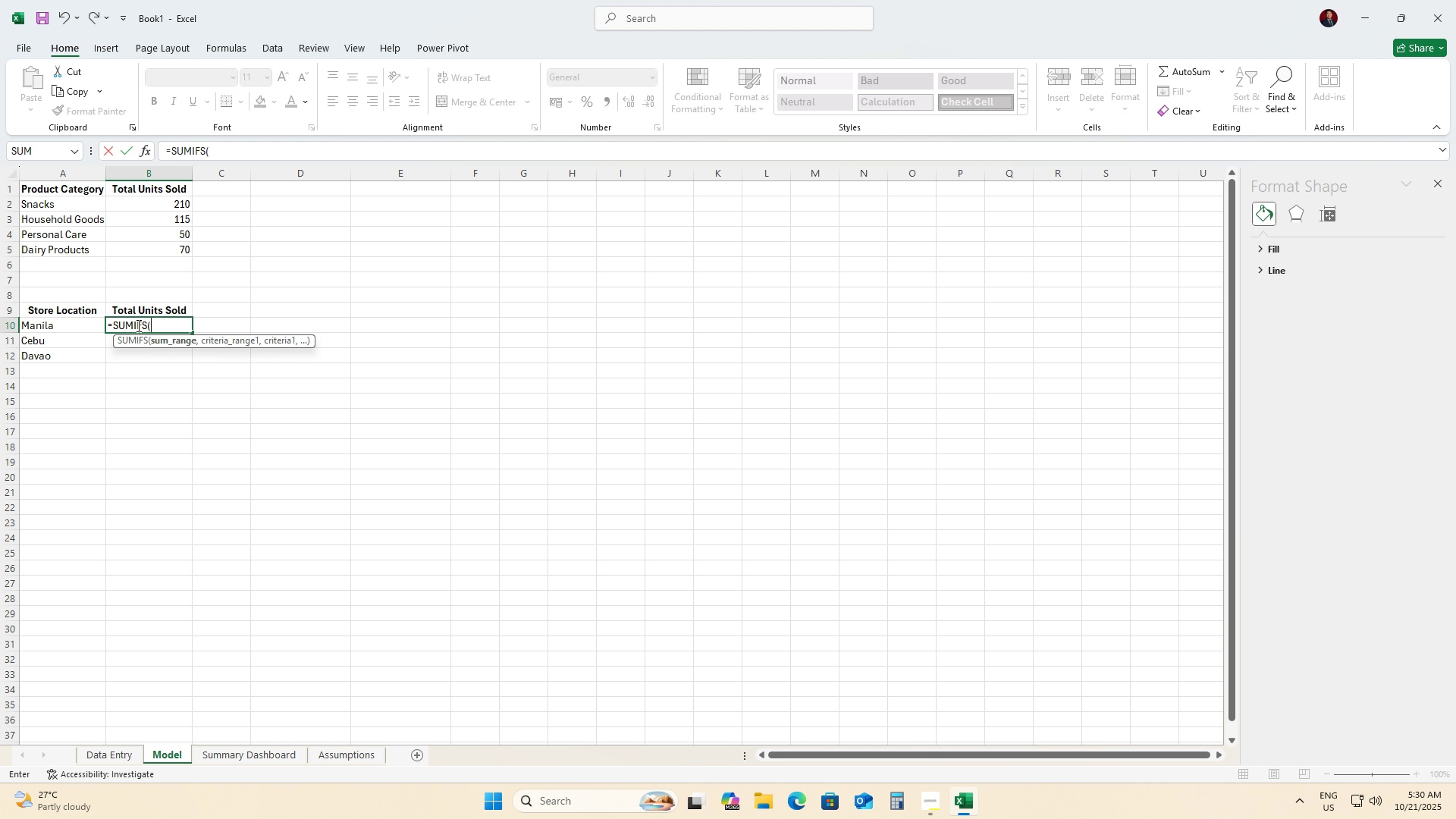 
type('Data Entry'!C:C, 'Data e)
key(Backspace)
type(Entry'!A:A, A10))
 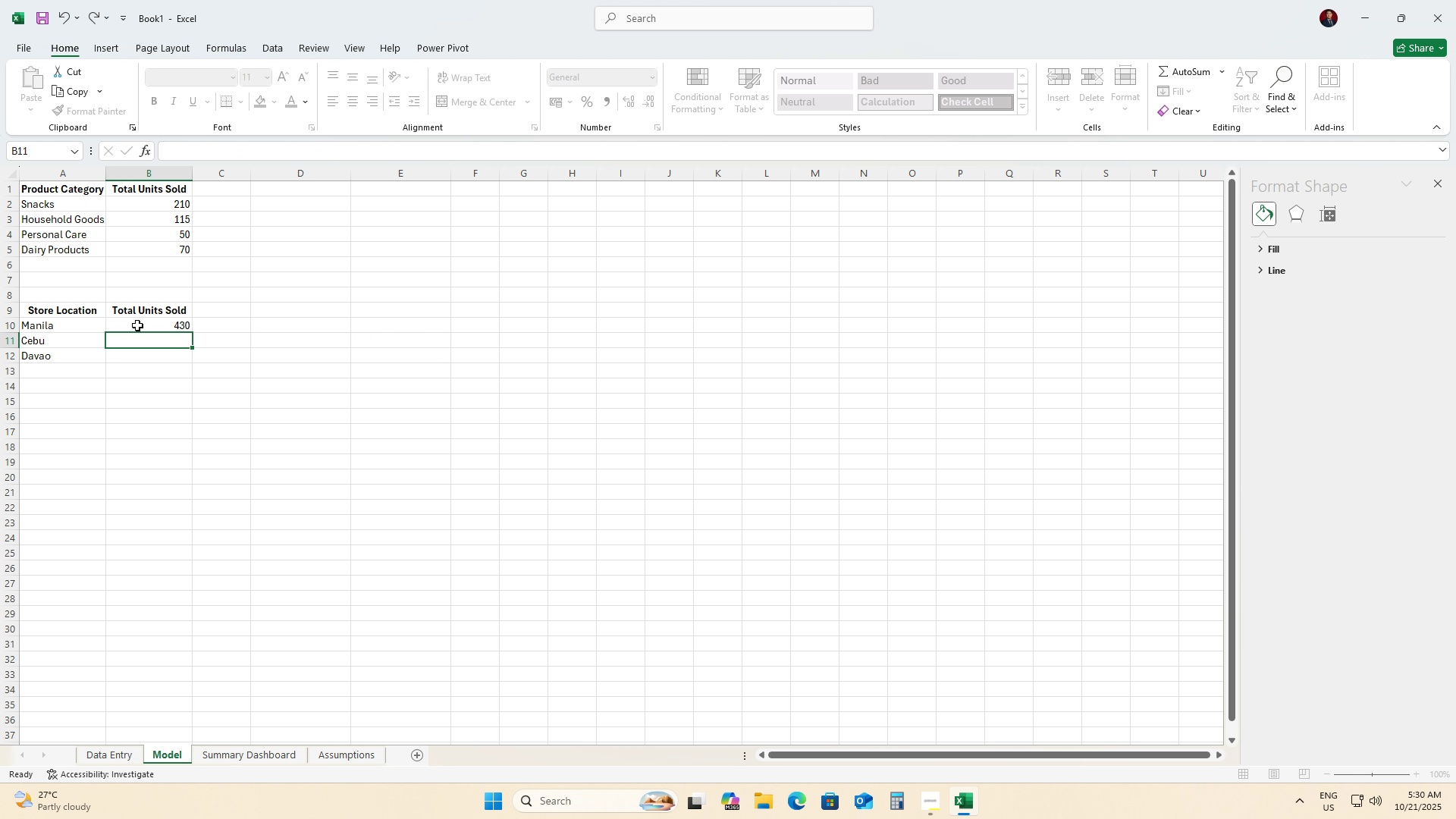 
 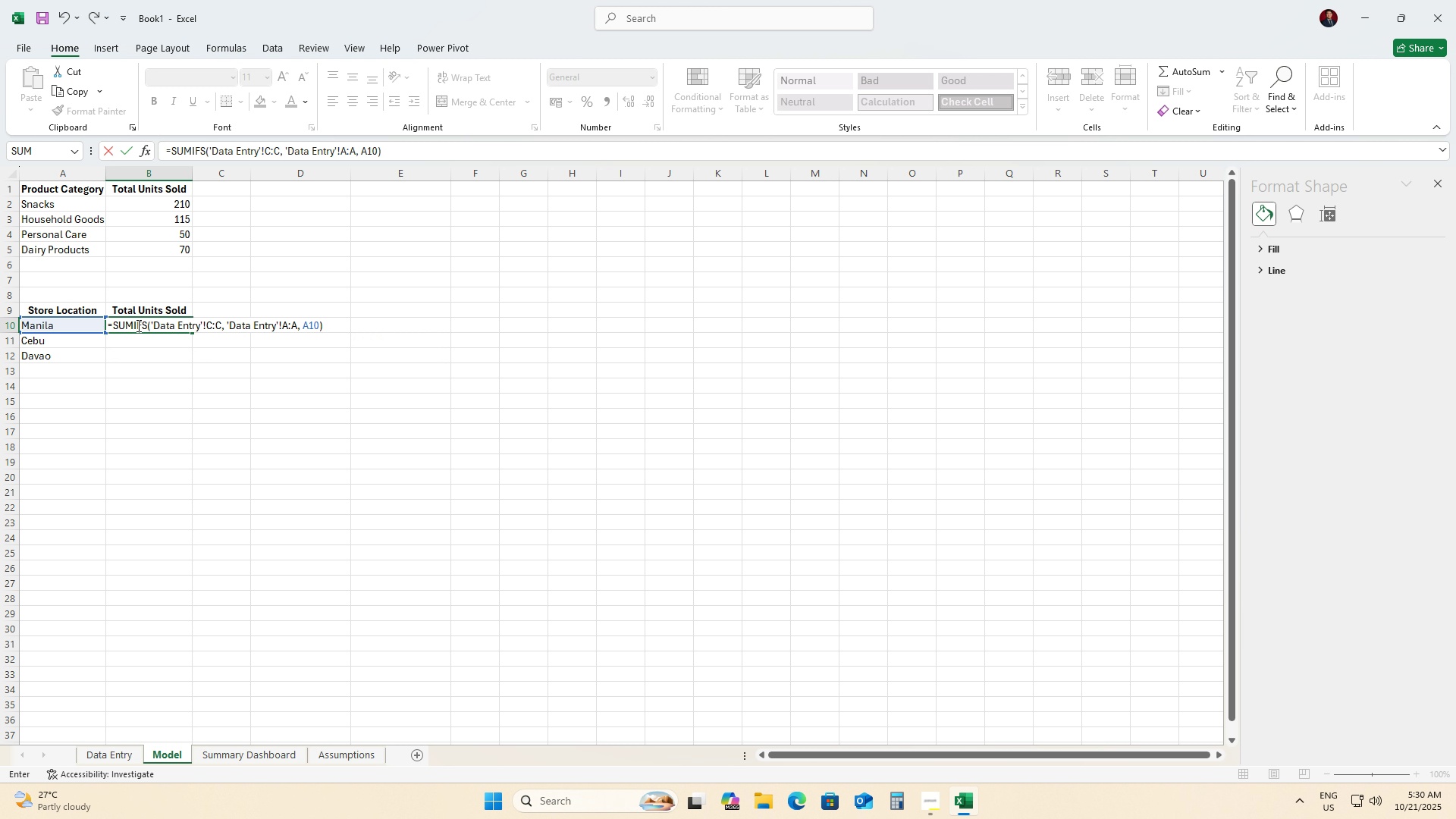 
key(Enter)
 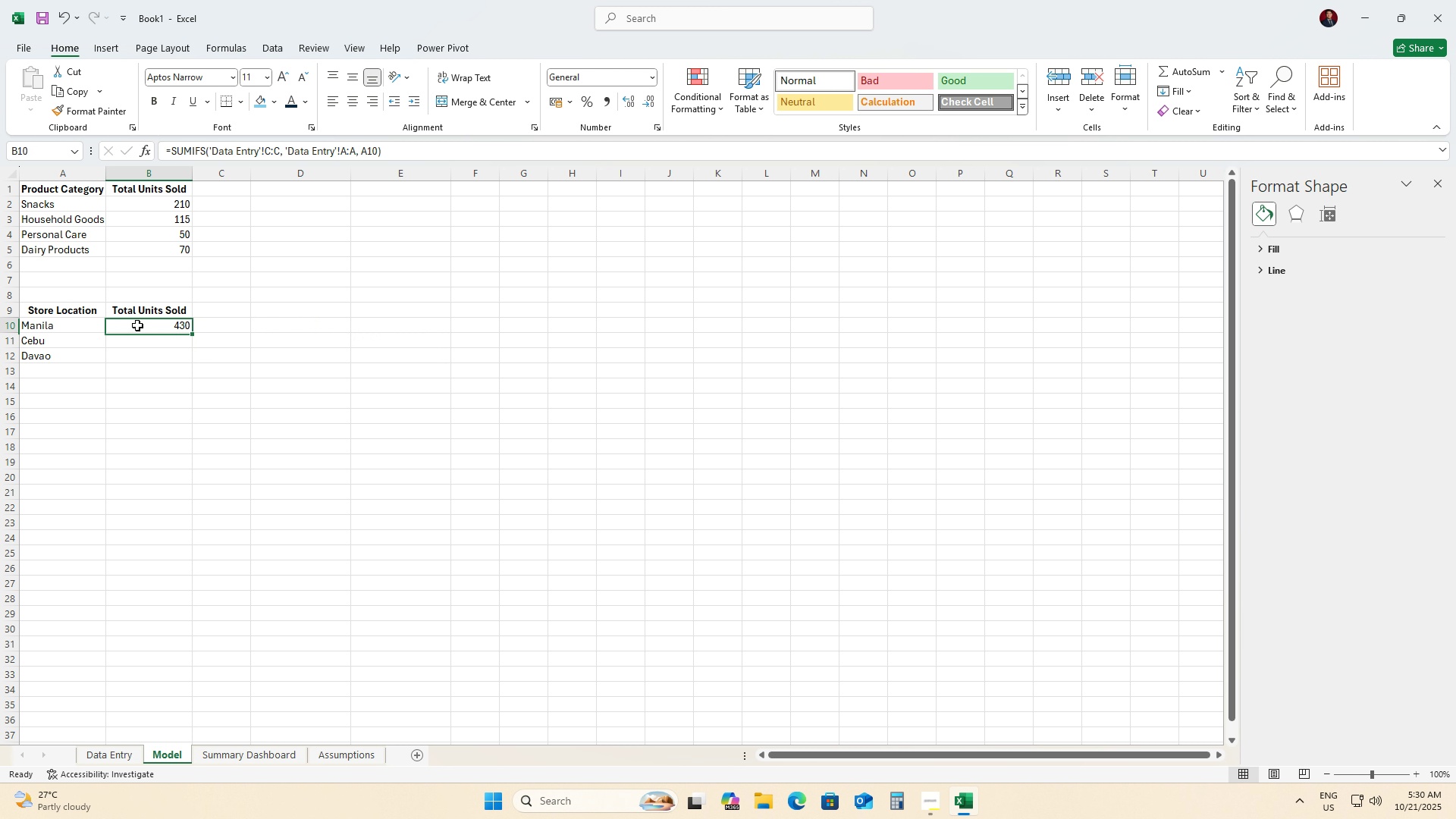 
left_click([137, 325])
 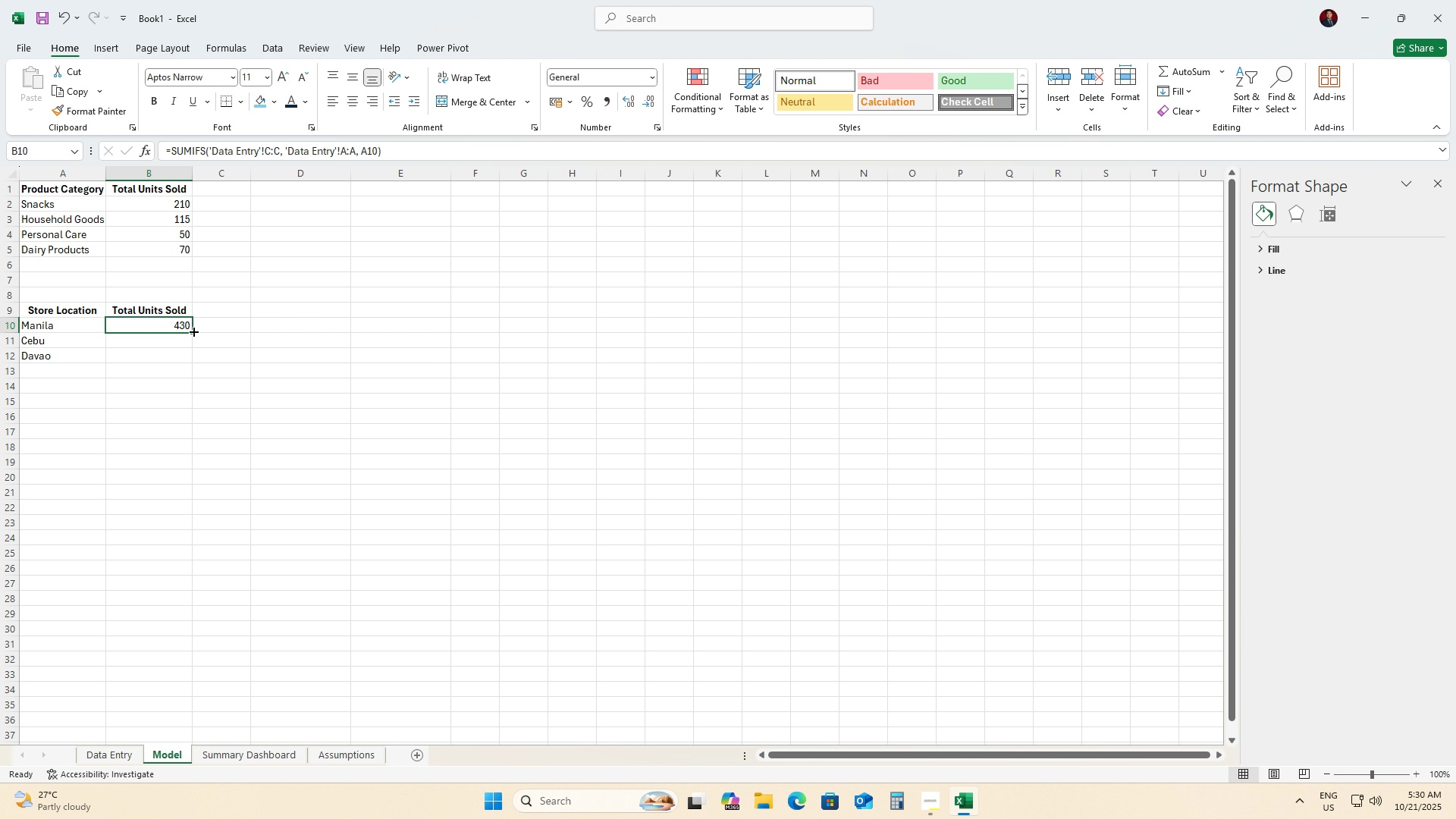 
left_click_drag(start_coordinate=[193, 331], to_coordinate=[193, 365])
 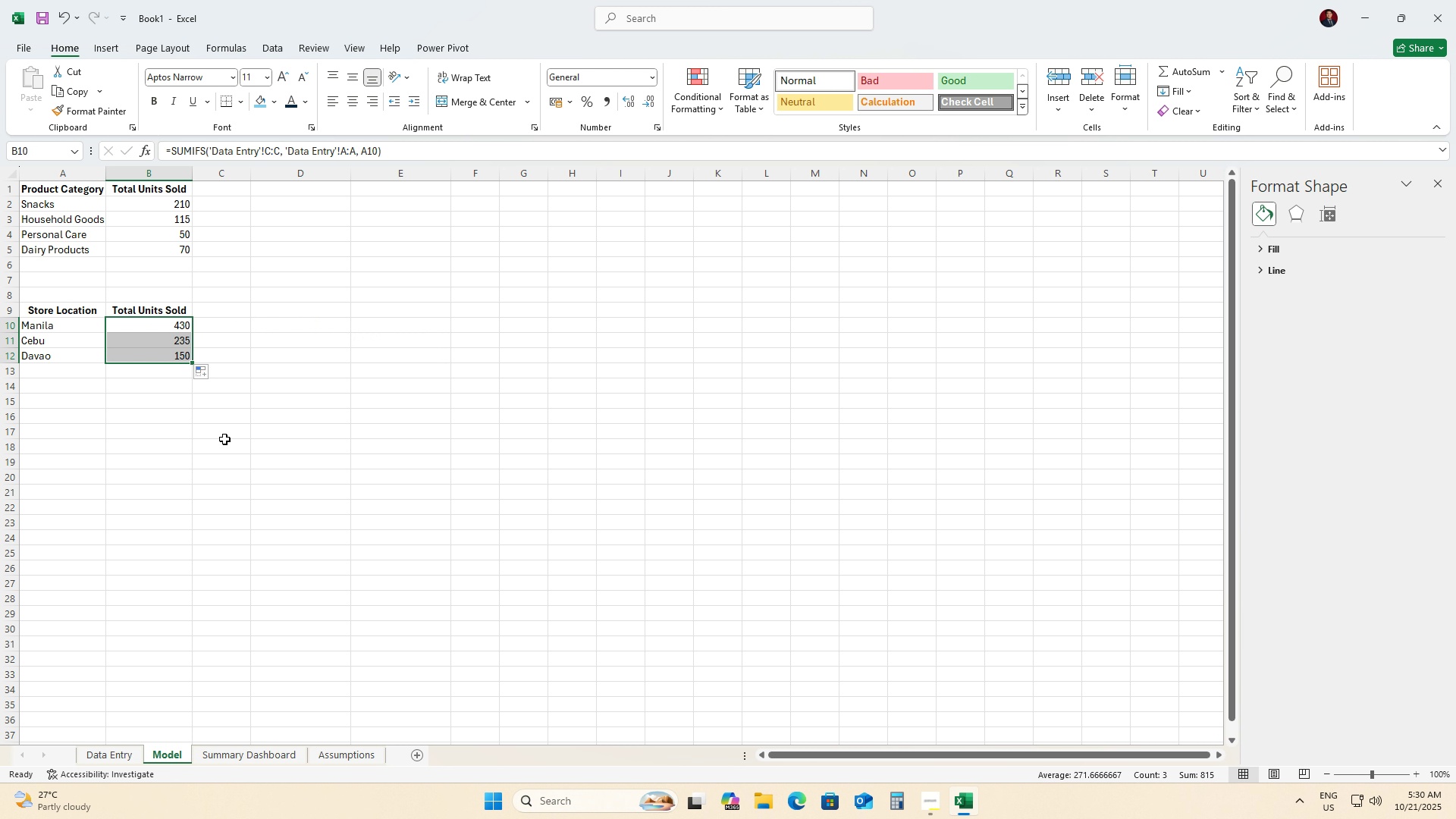 
left_click([224, 439])
 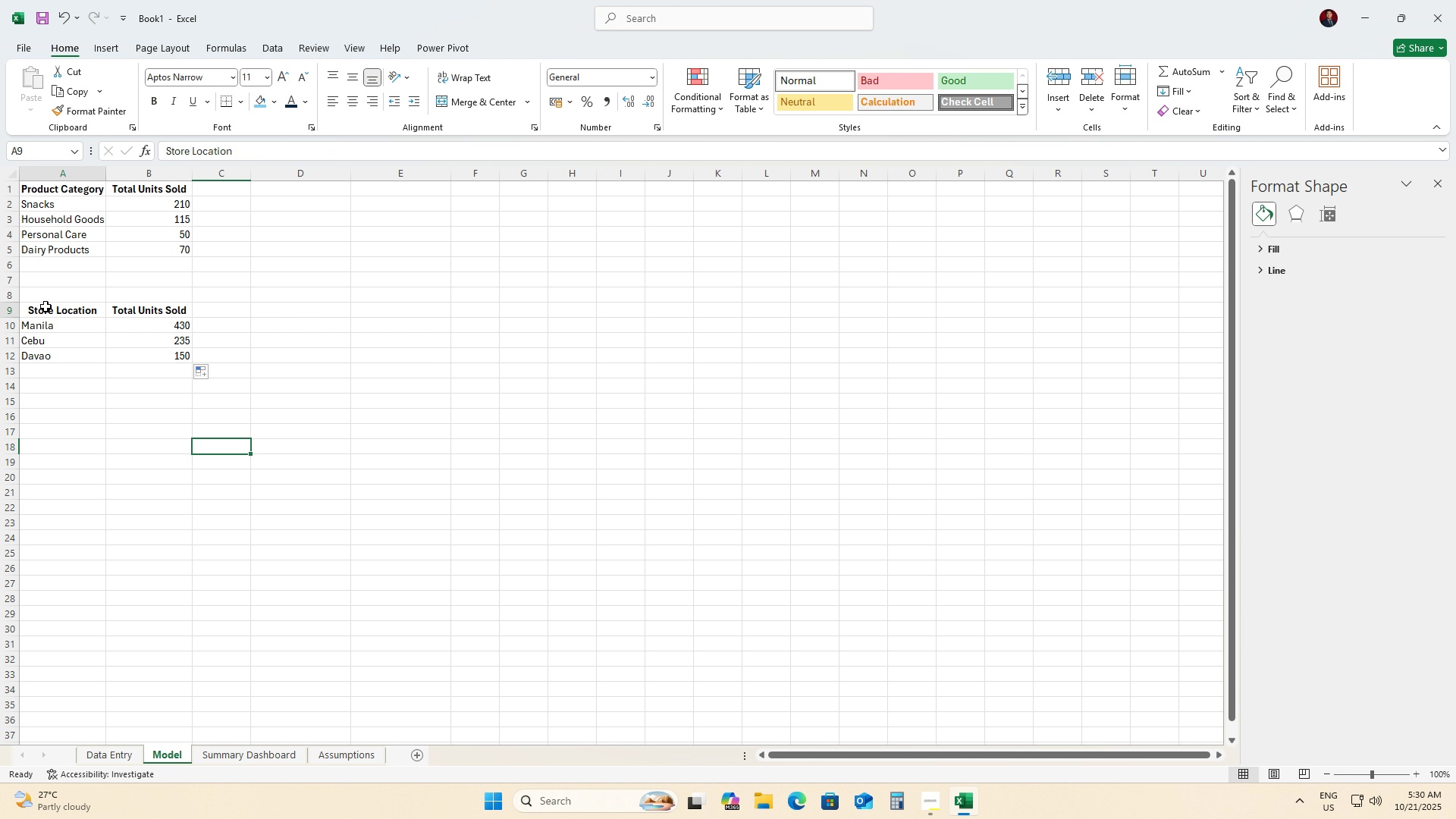 
left_click_drag(start_coordinate=[46, 306], to_coordinate=[156, 357])
 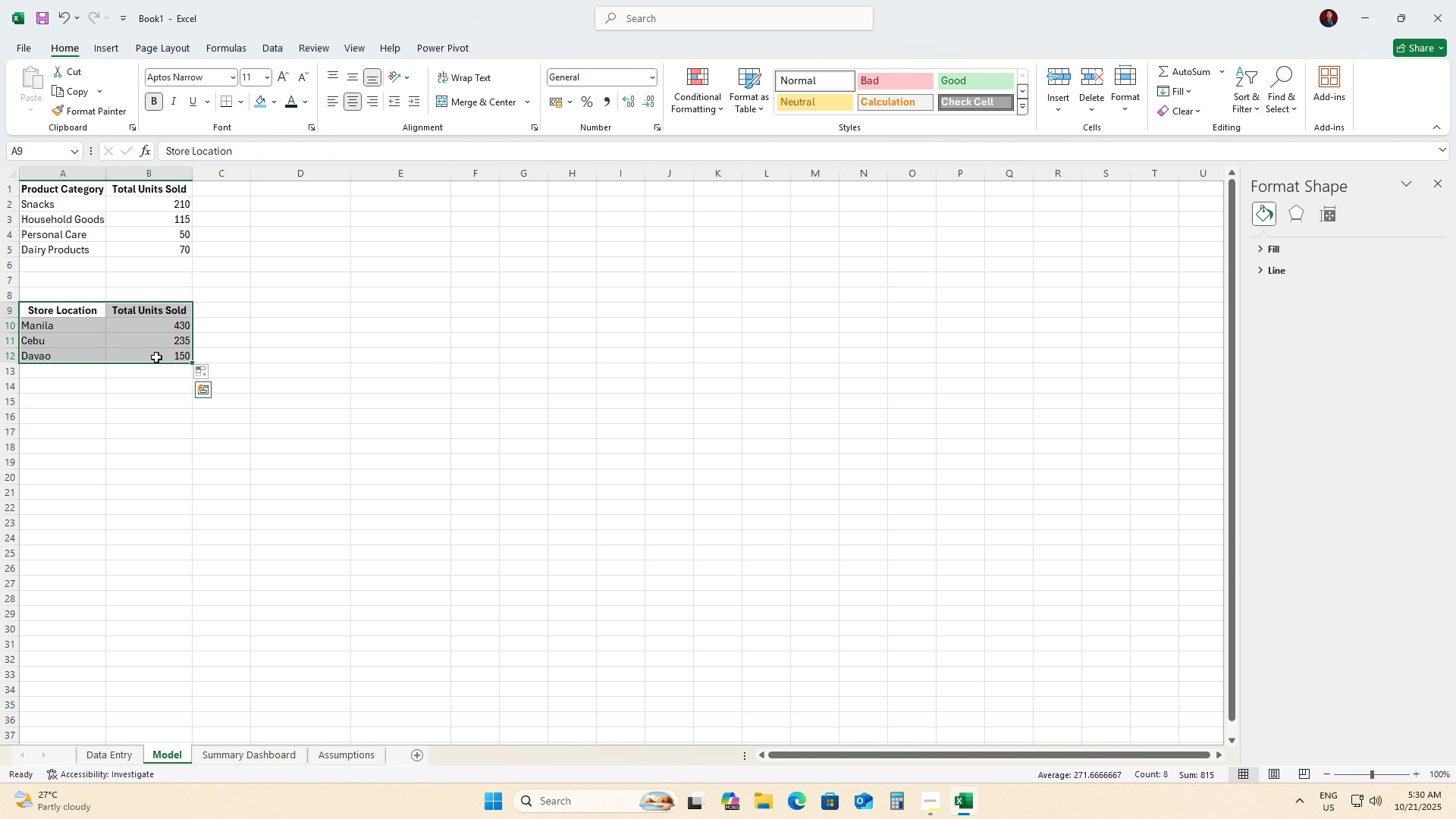 
hold_key(key=ControlLeft, duration=1.53)
 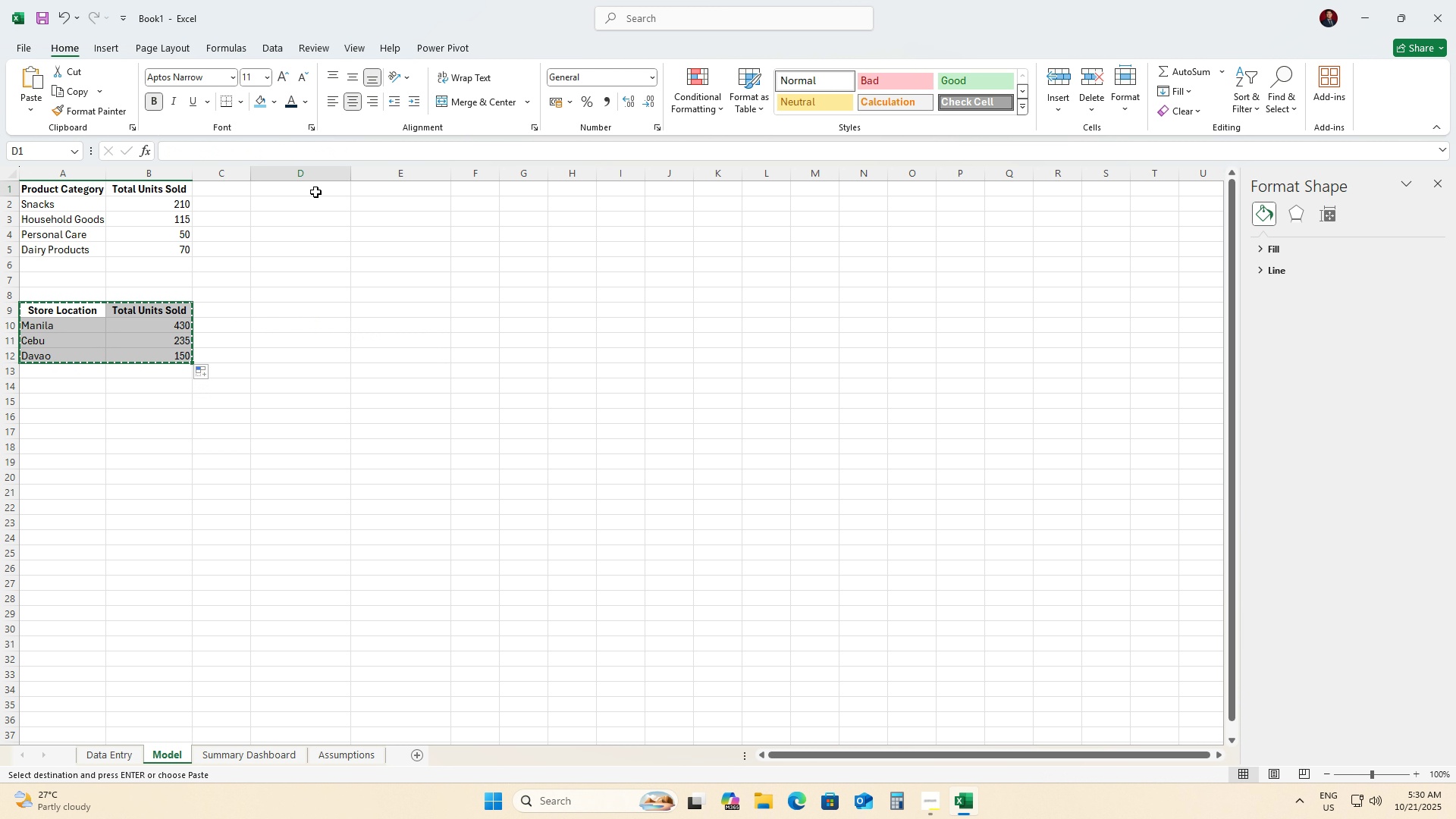 
key(Control+X)
 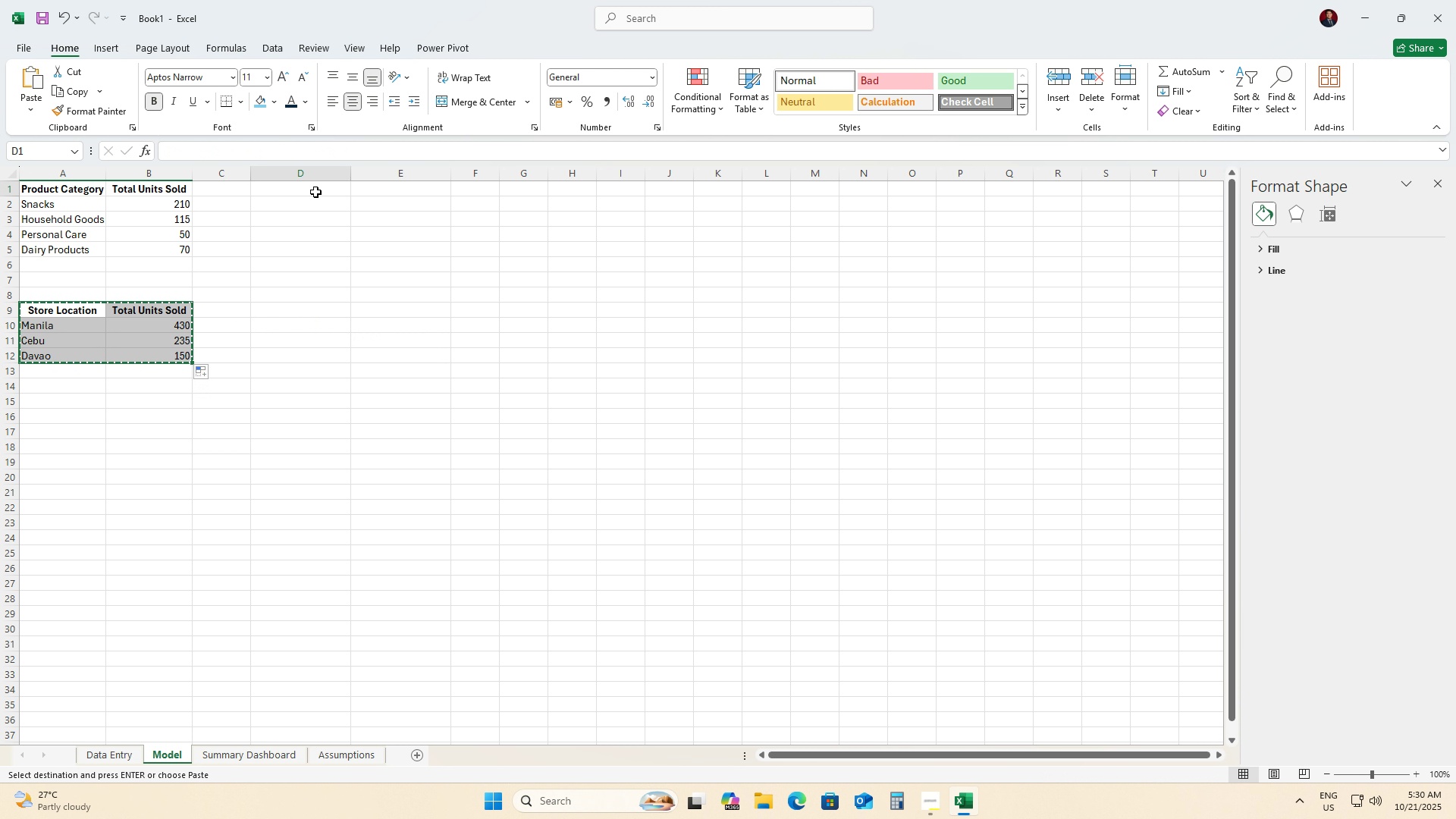 
left_click([315, 192])
 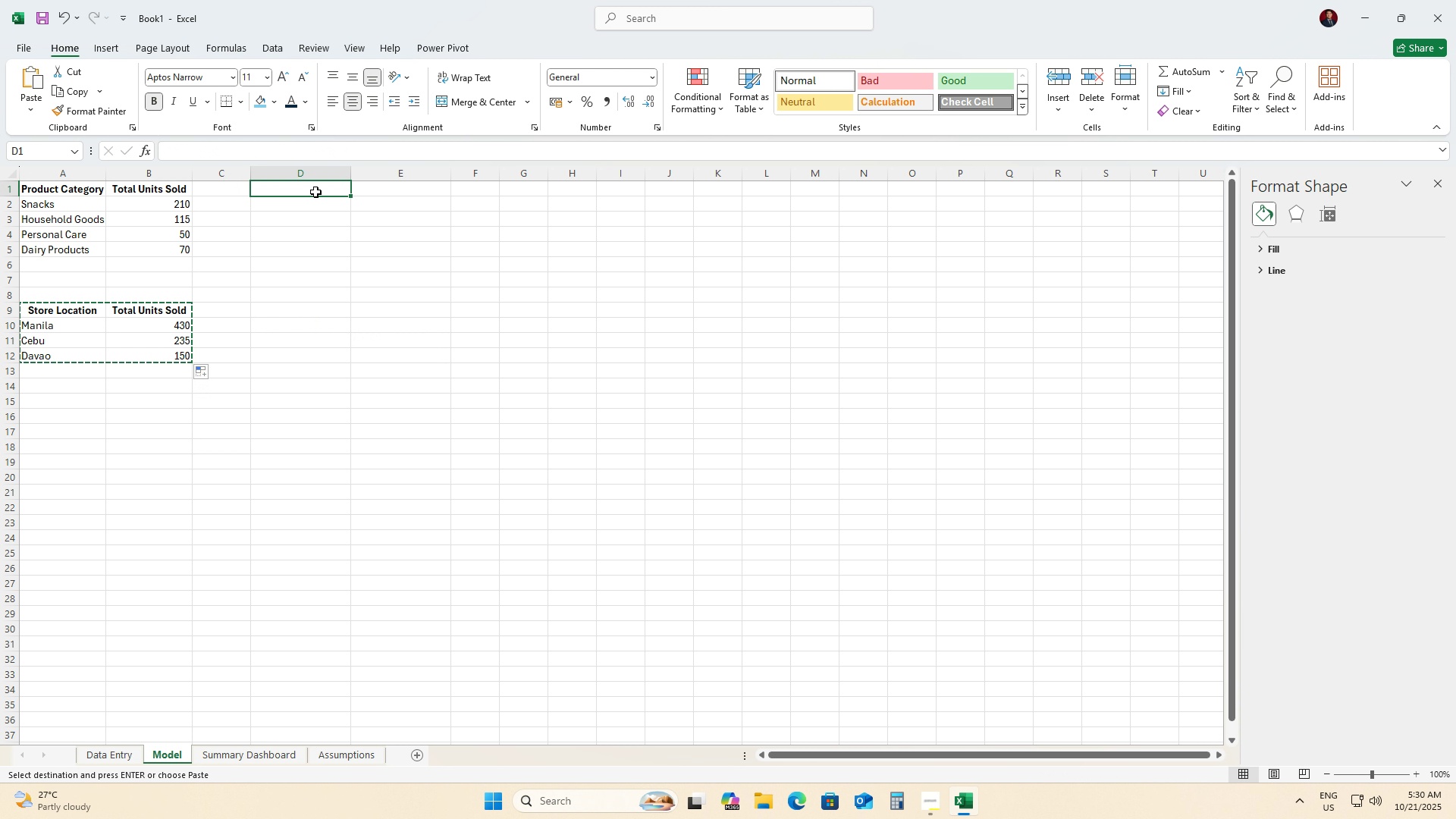 
key(Control+ControlLeft)
 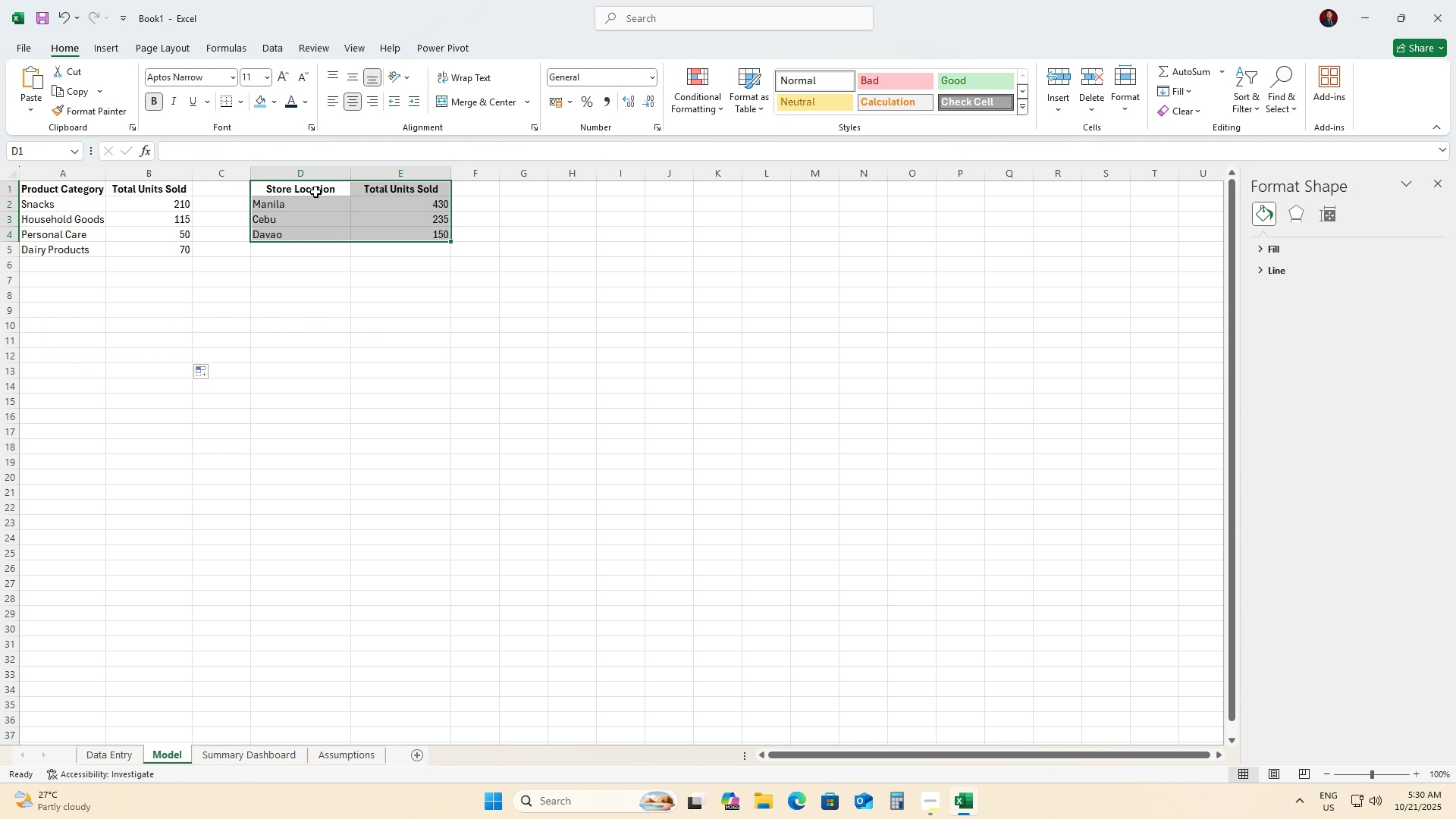 
key(Control+V)
 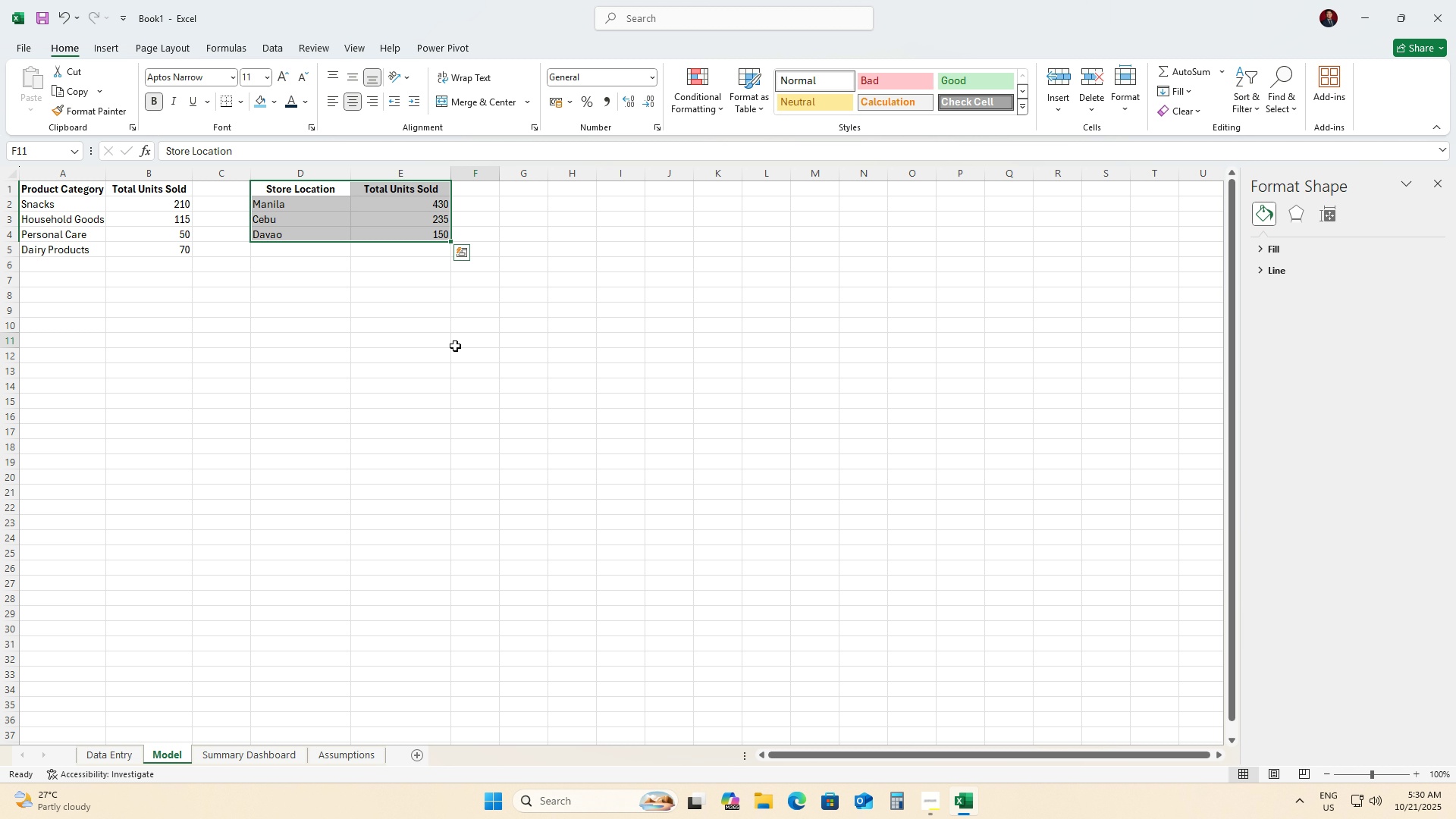 
left_click([455, 346])
 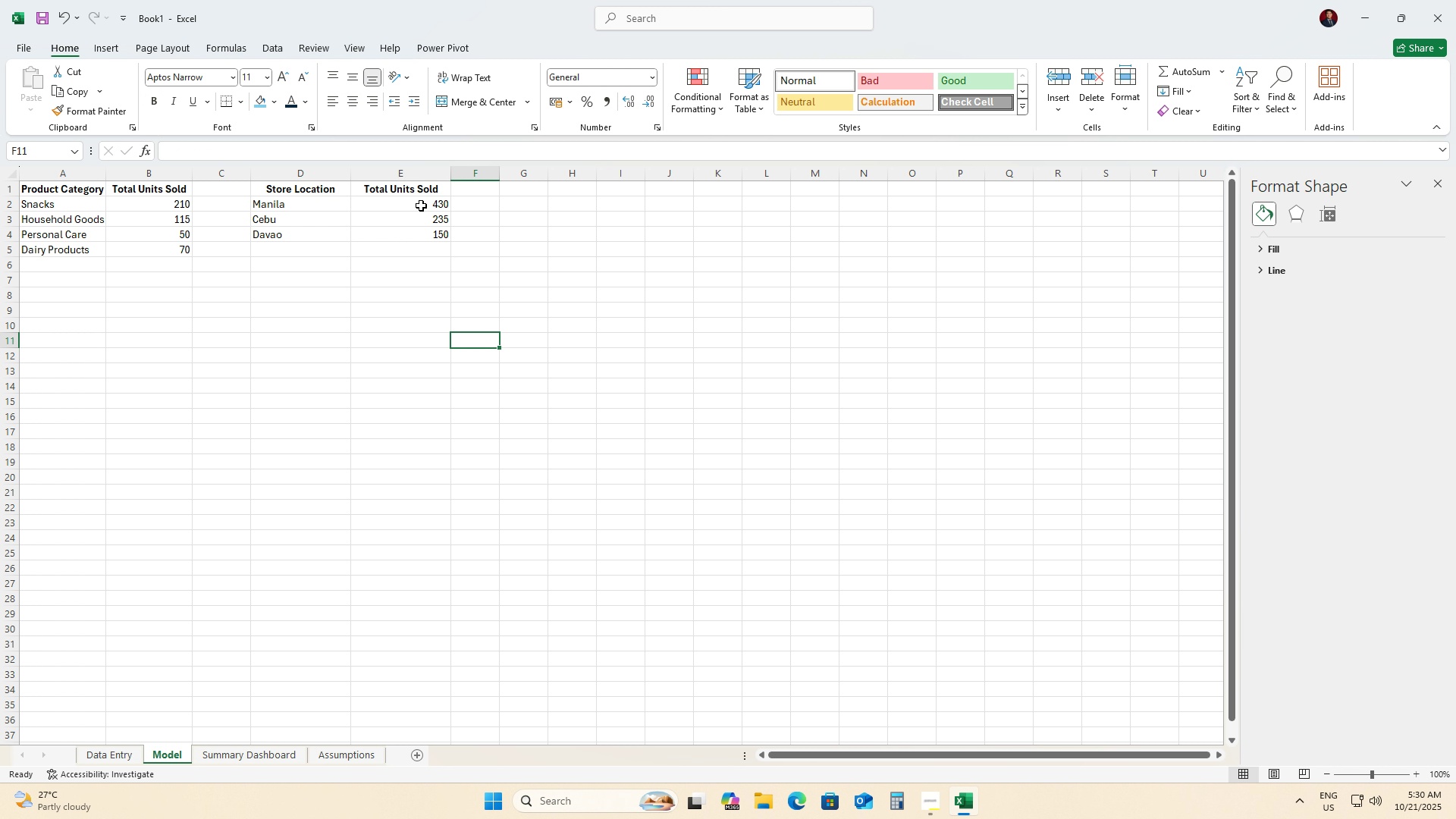 
left_click([421, 206])
 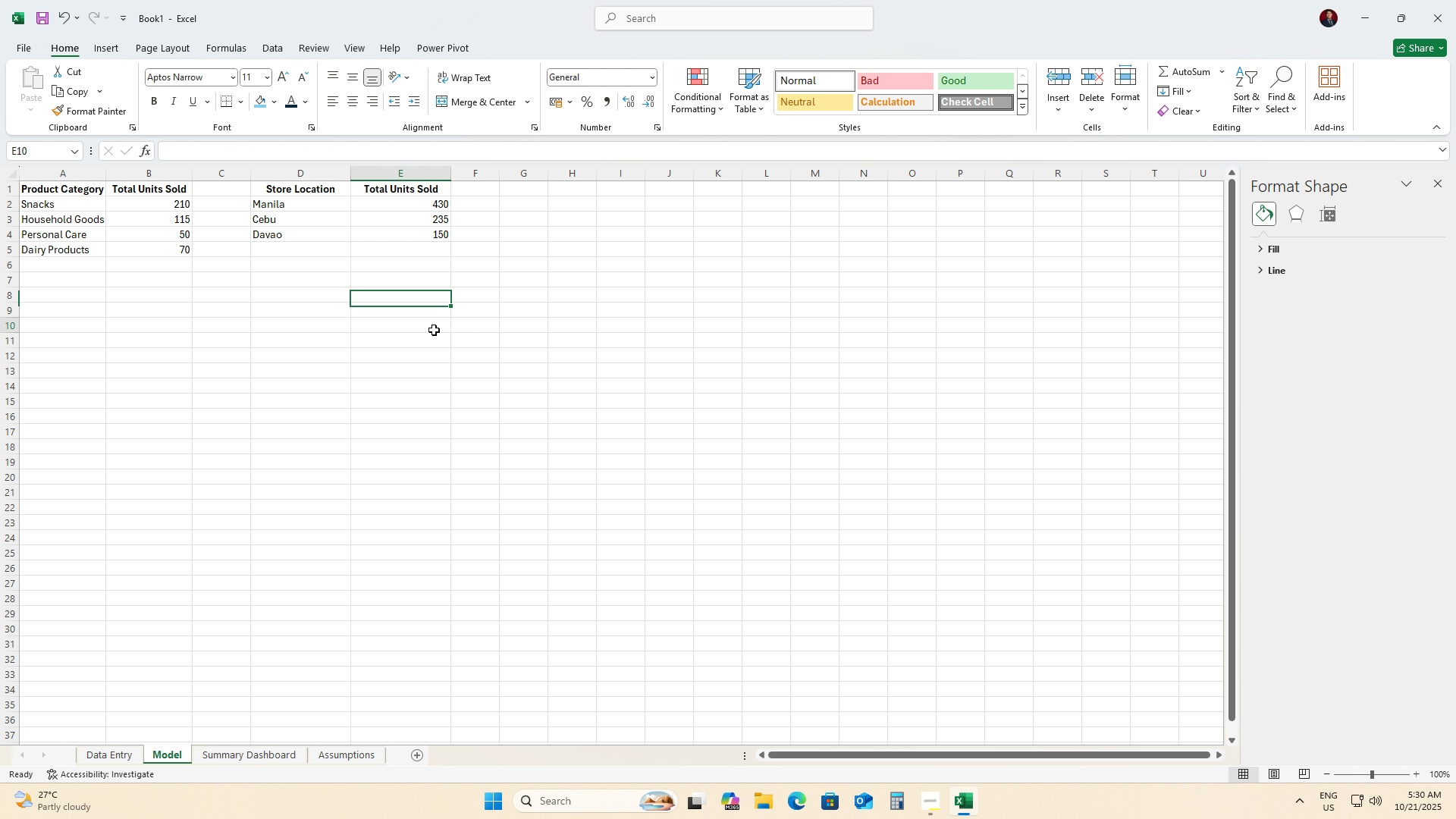 
left_click([434, 330])
 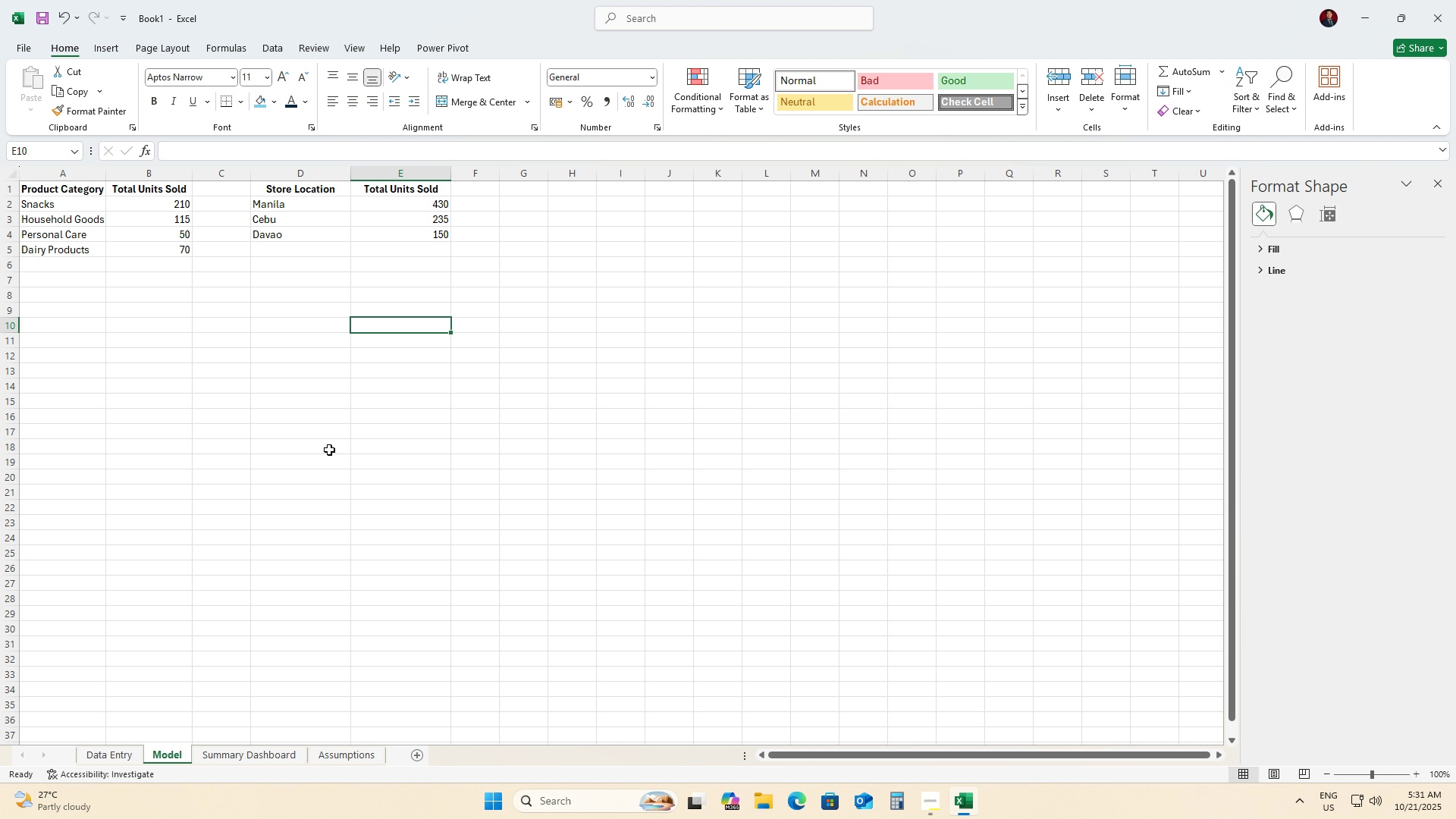 
wait(16.15)
 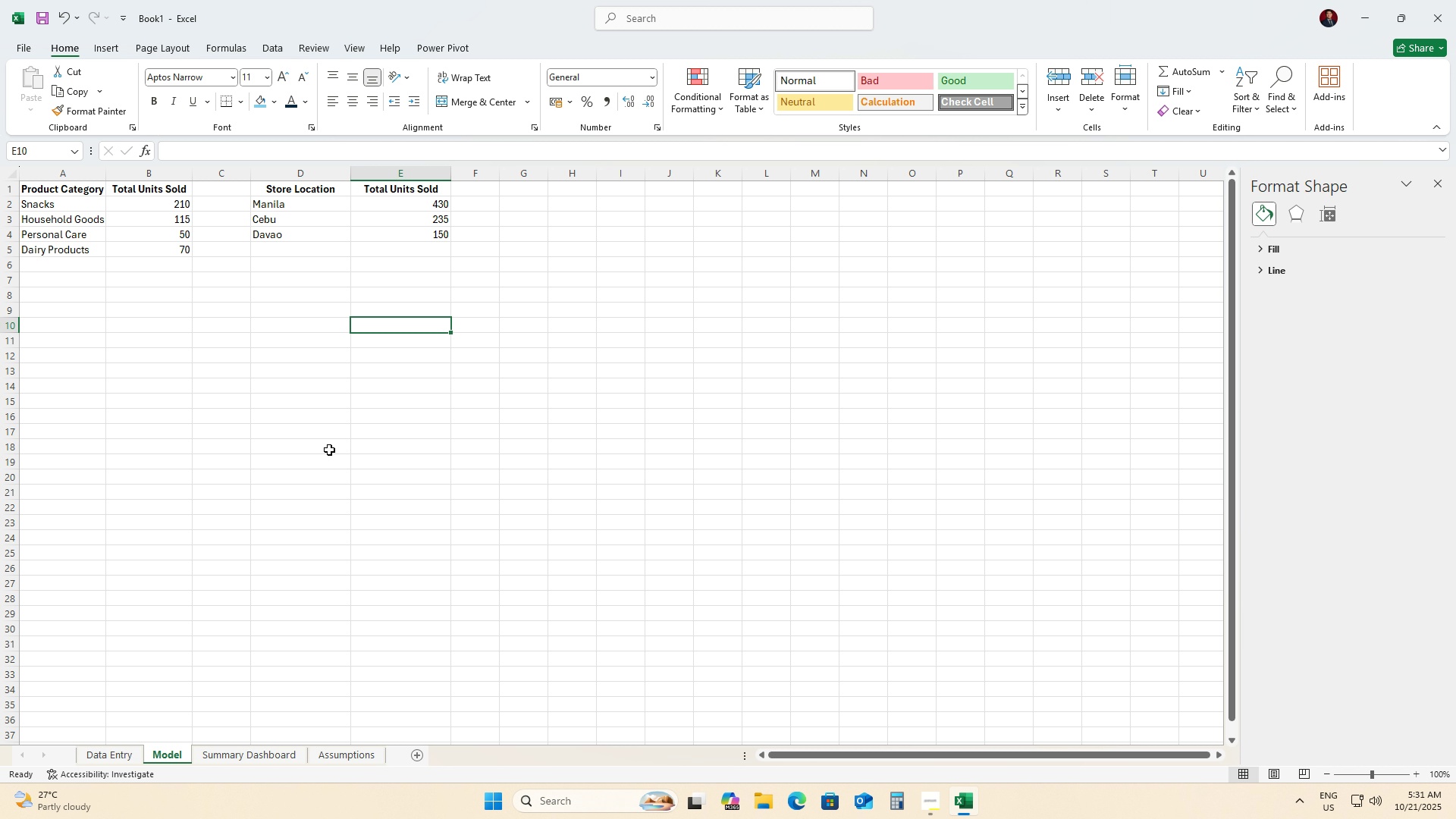 
left_click([40, 306])
 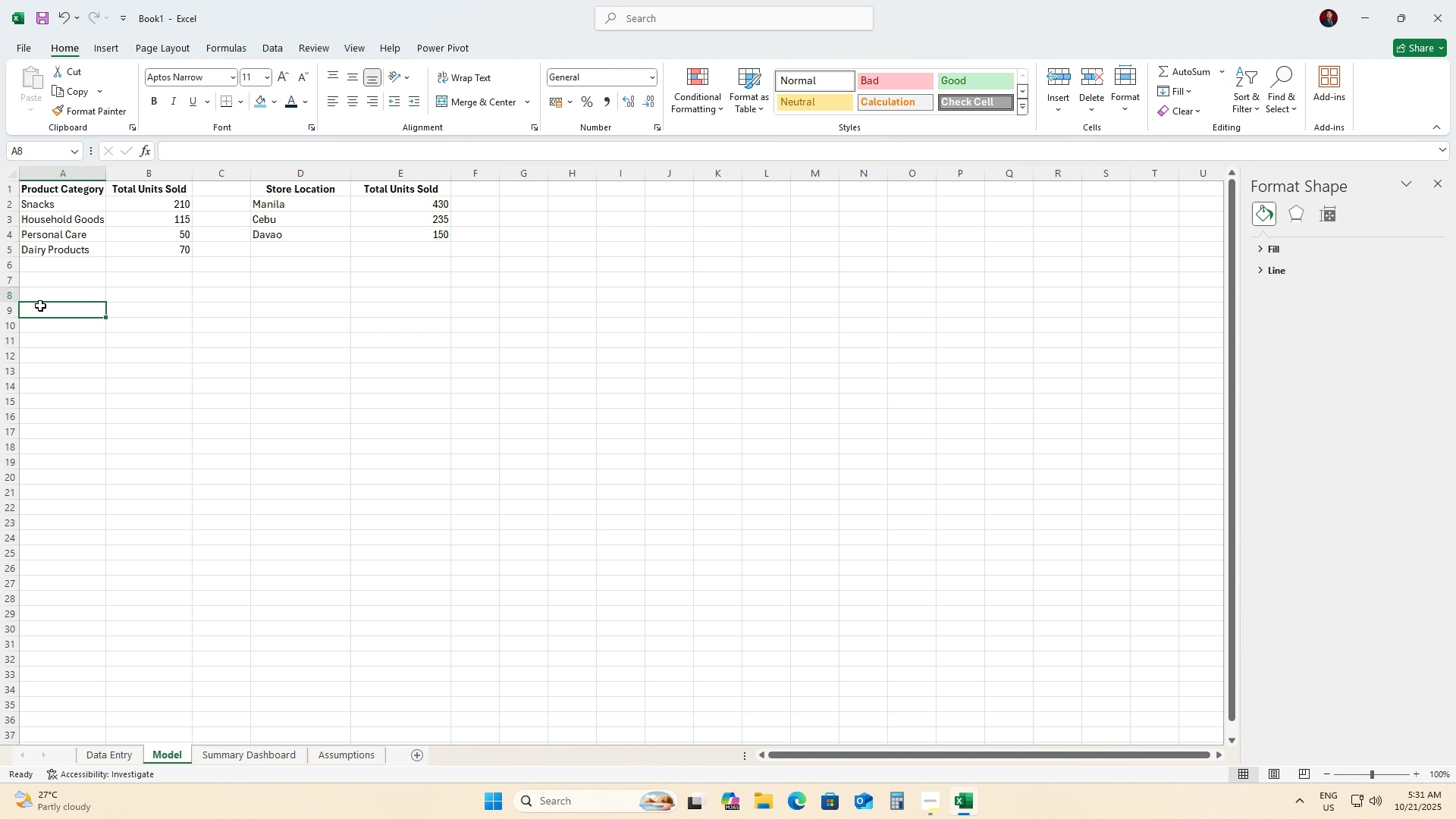 
key(ArrowUp)
 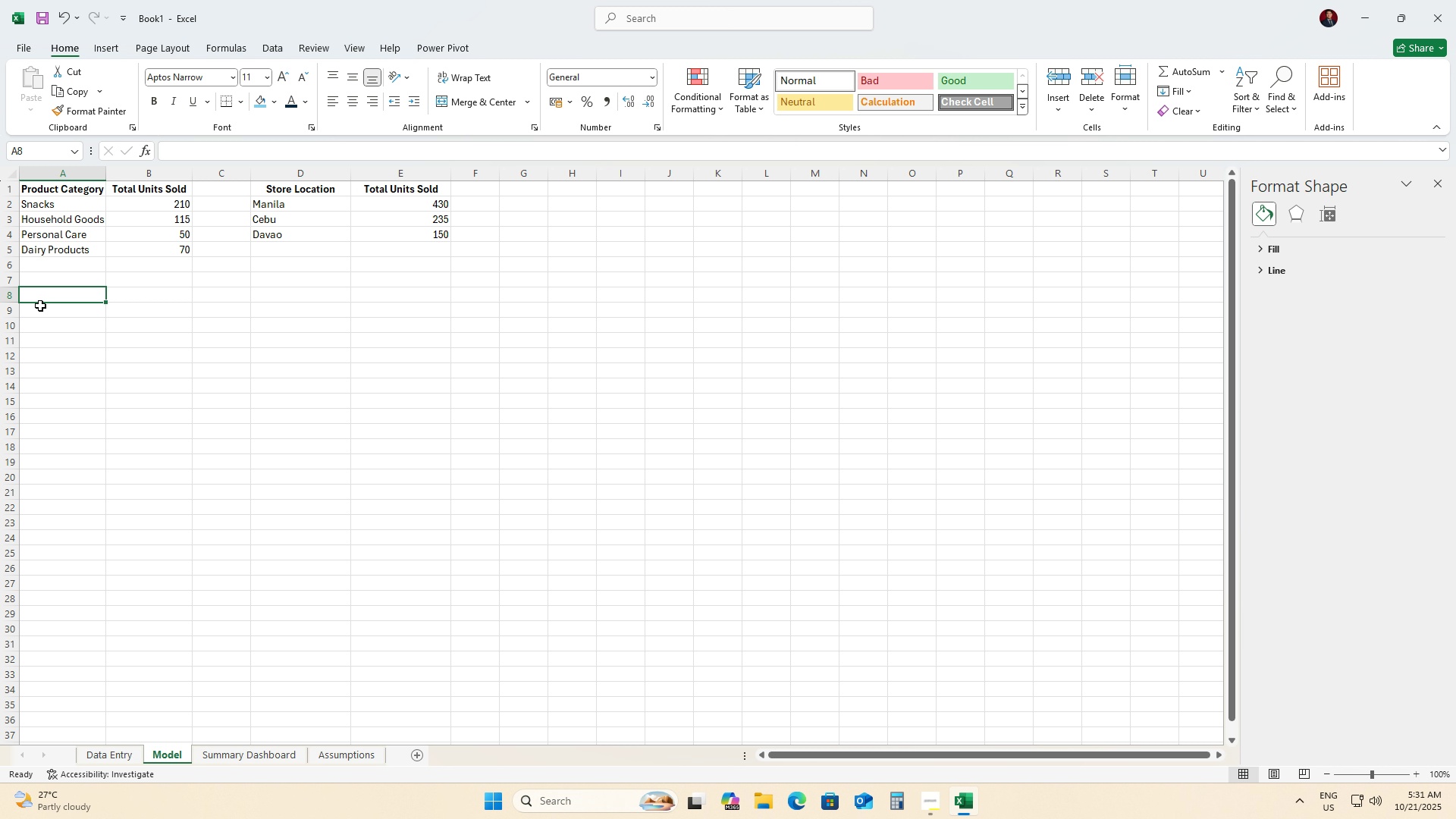 
key(ArrowUp)
 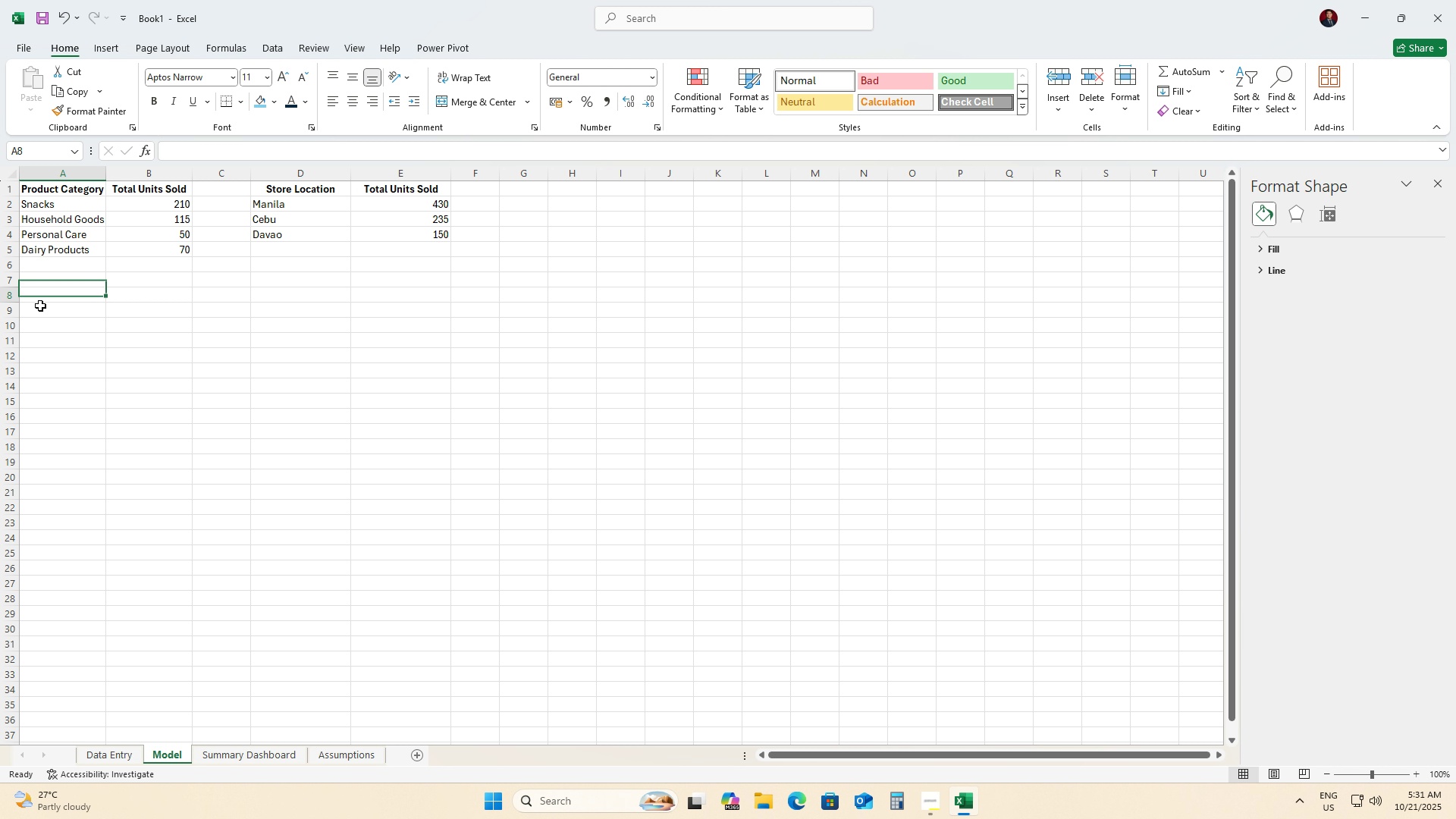 
key(ArrowDown)
 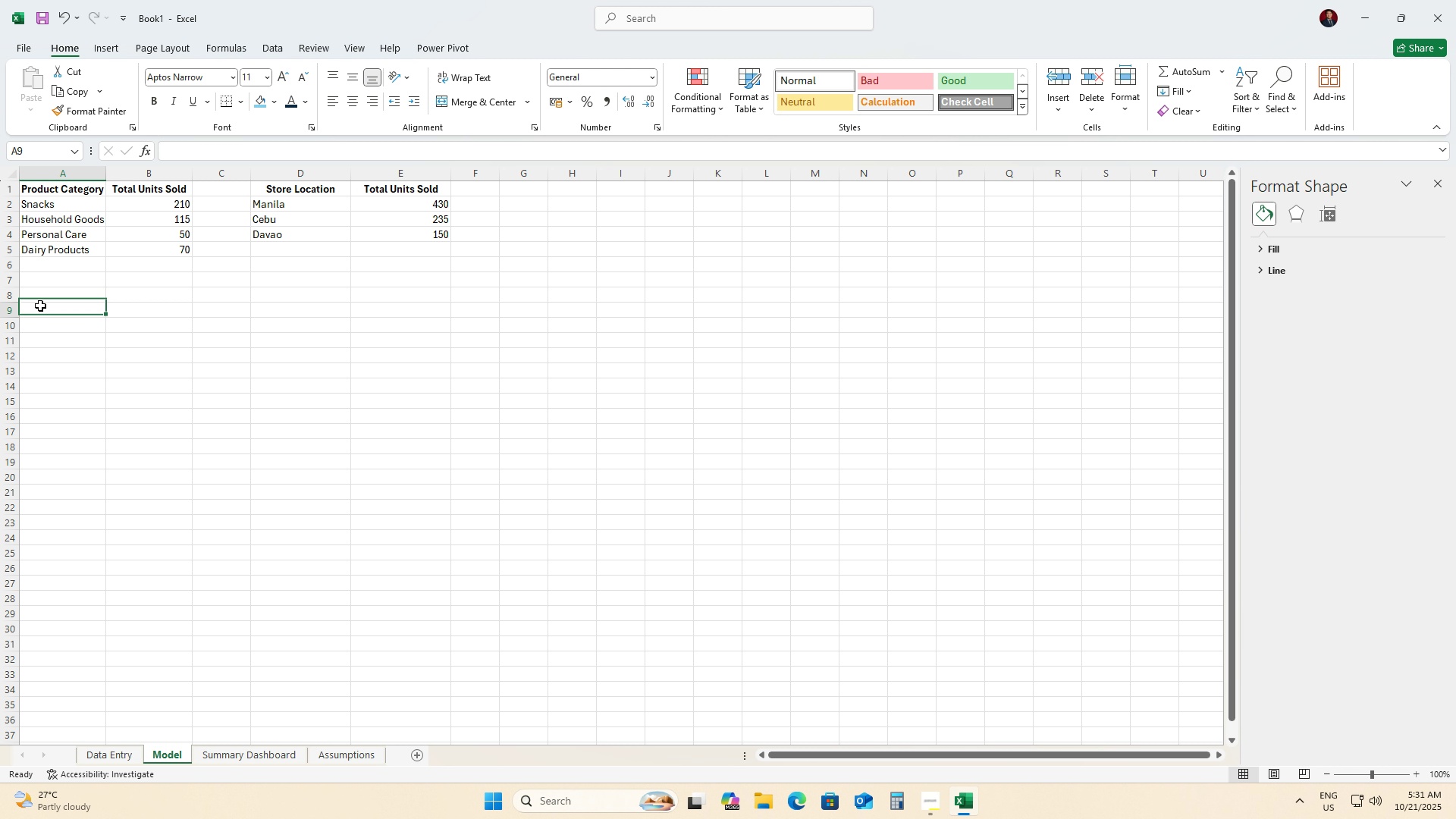 
key(ArrowDown)
 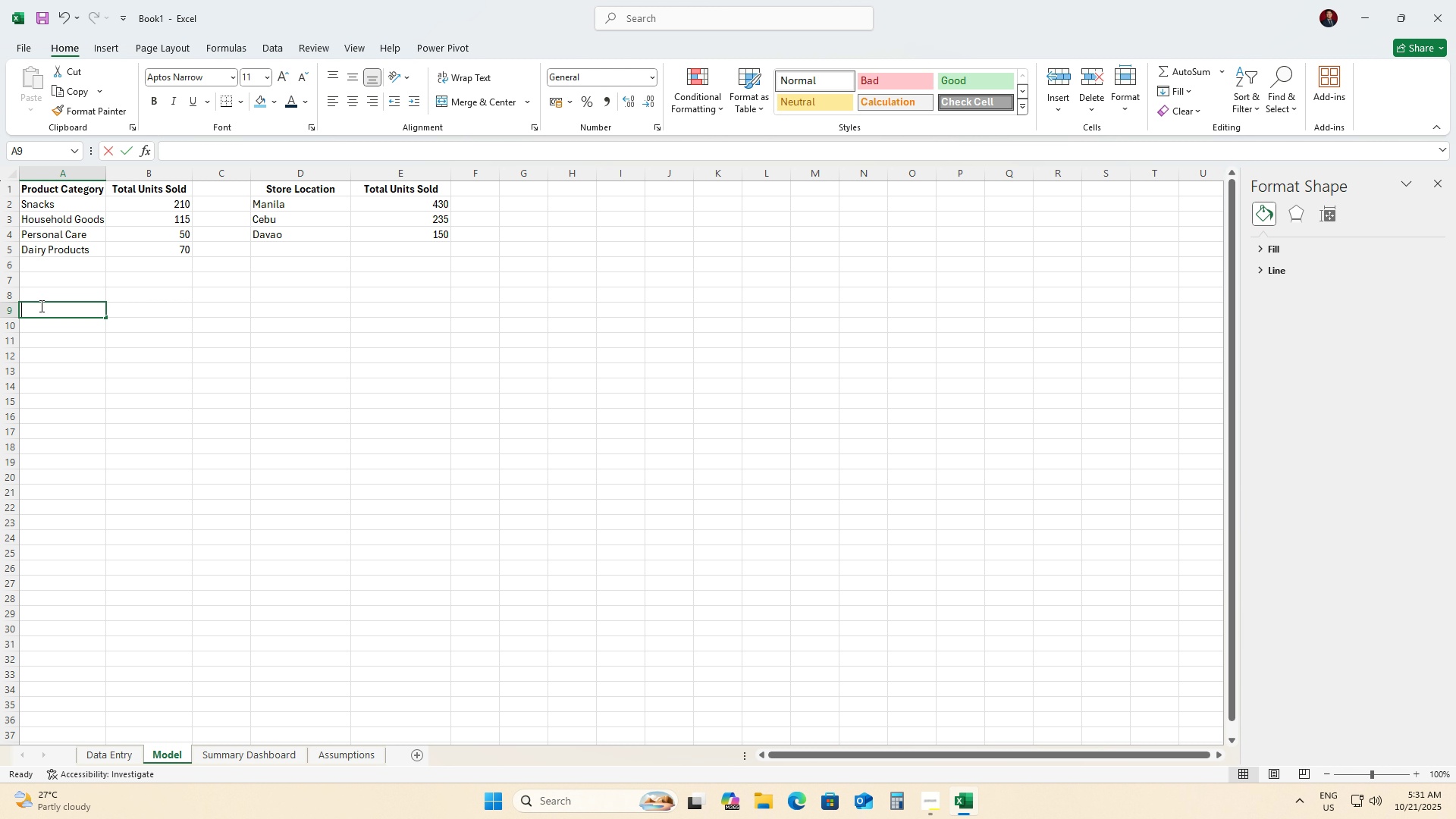 
hold_key(key=ShiftLeft, duration=1.09)
 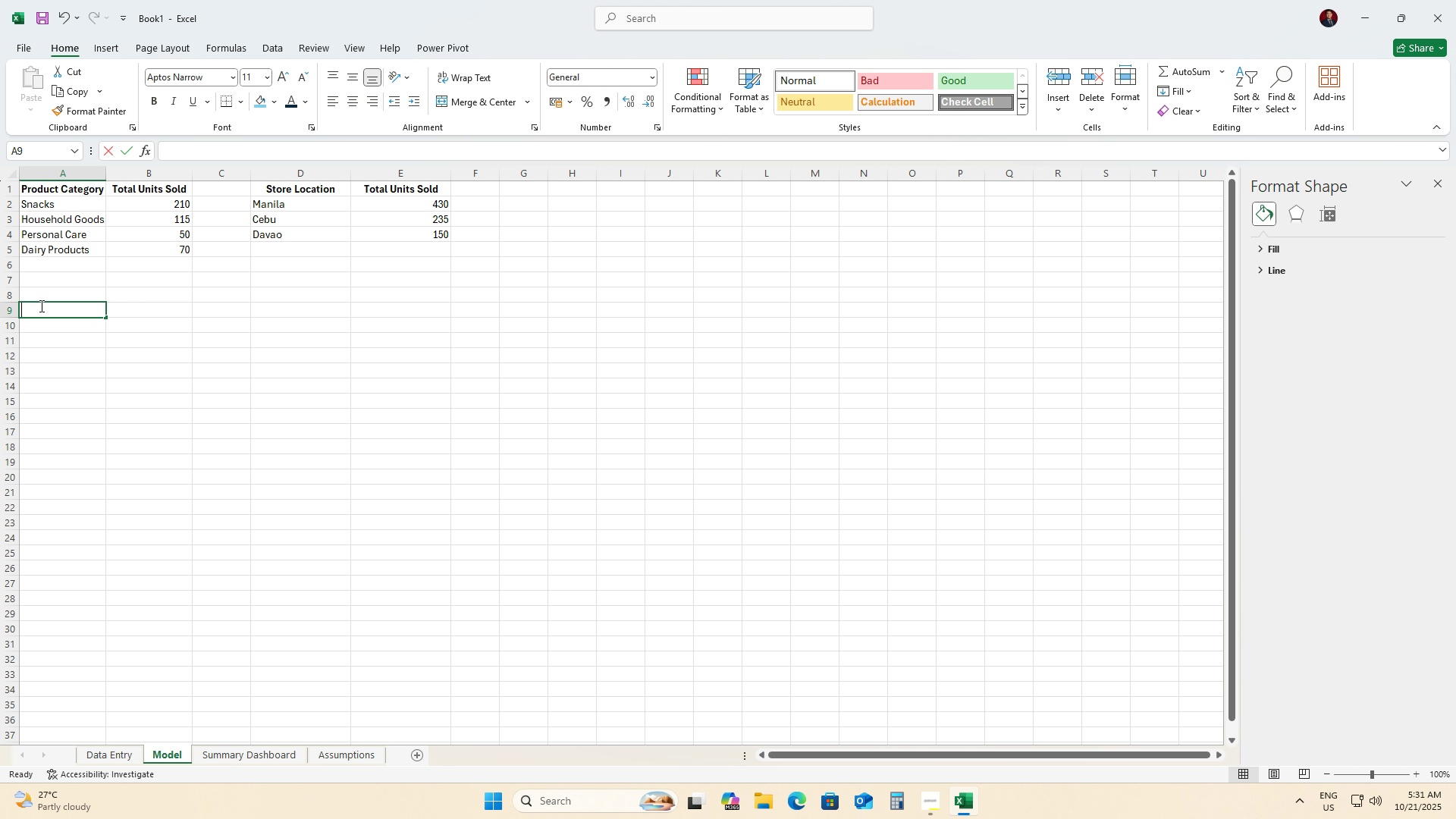 
key(Shift+T)
 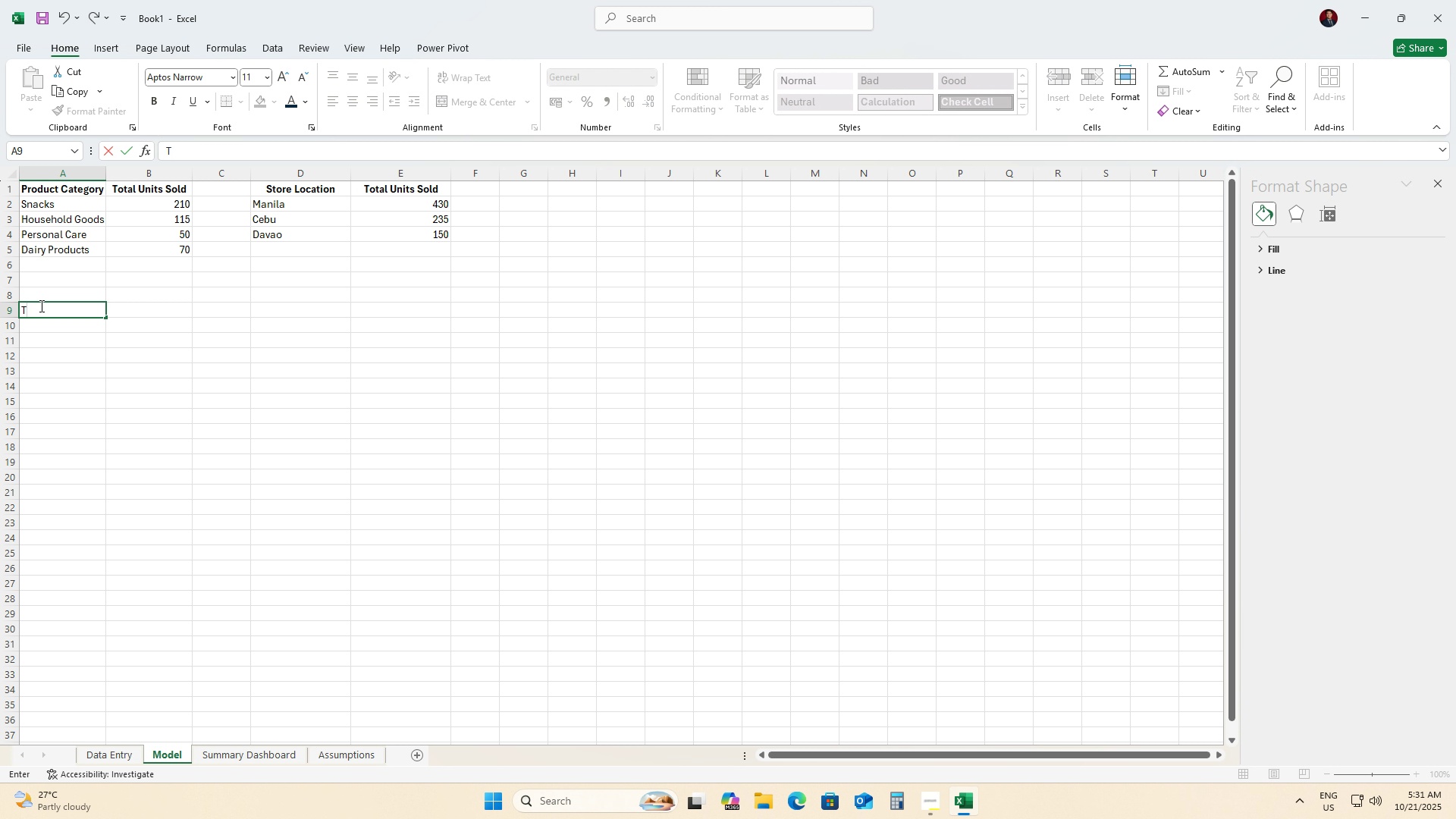 
type(otal Revenue (All Sotre)
key(Backspace)
key(Backspace)
key(Backspace)
key(Backspace)
type(tores))
 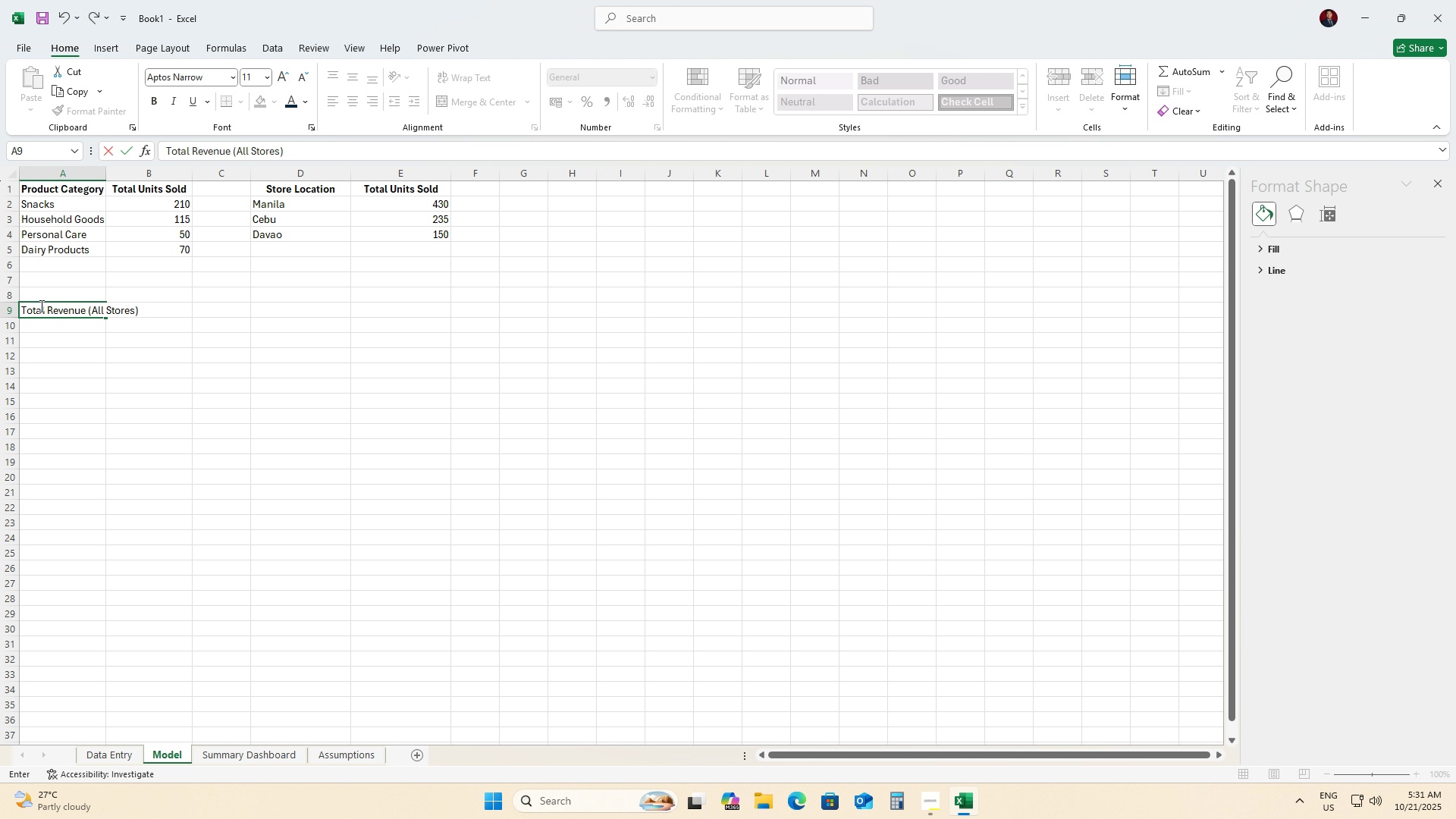 
key(ArrowDown)
 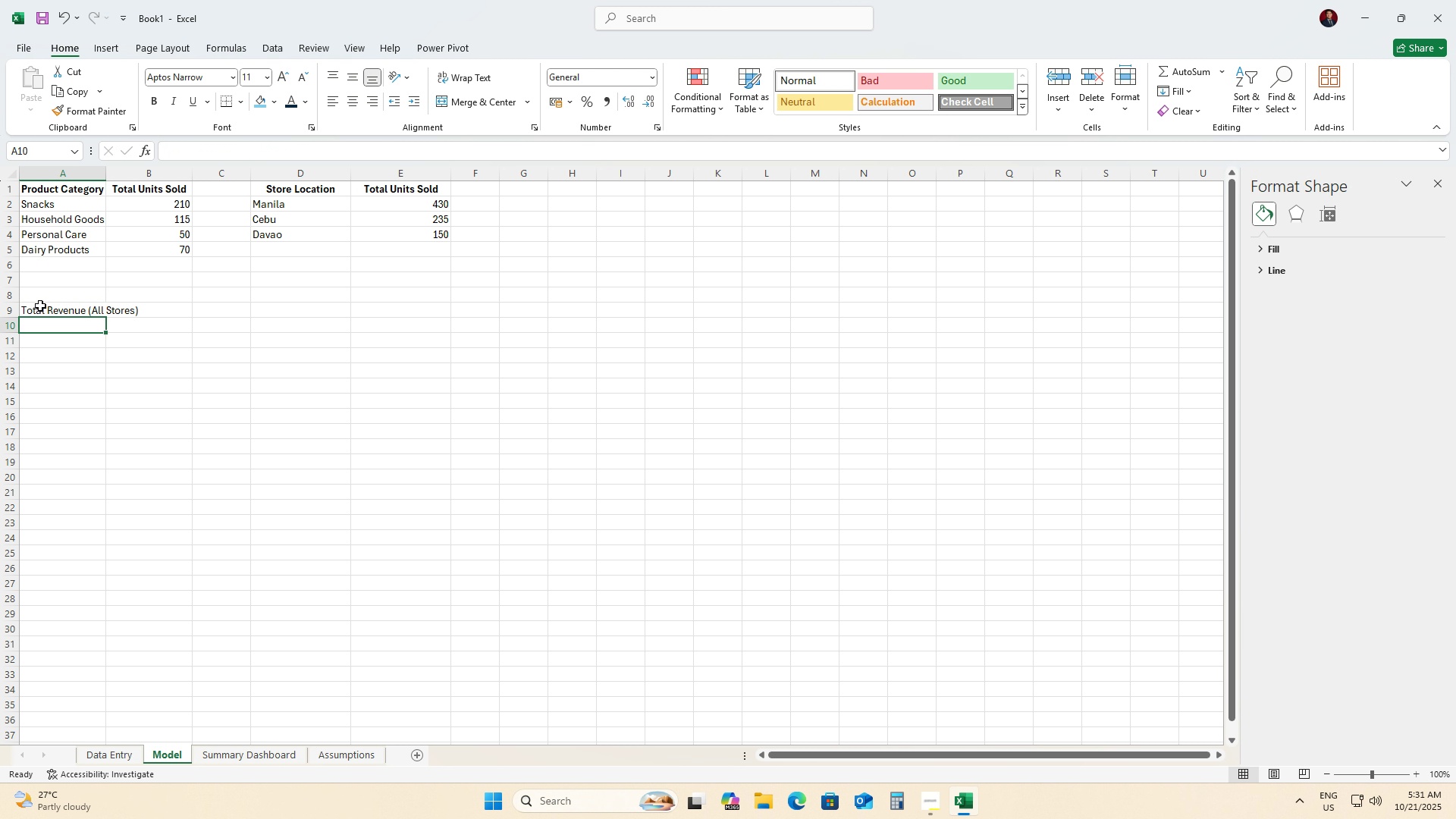 
key(ArrowLeft)
 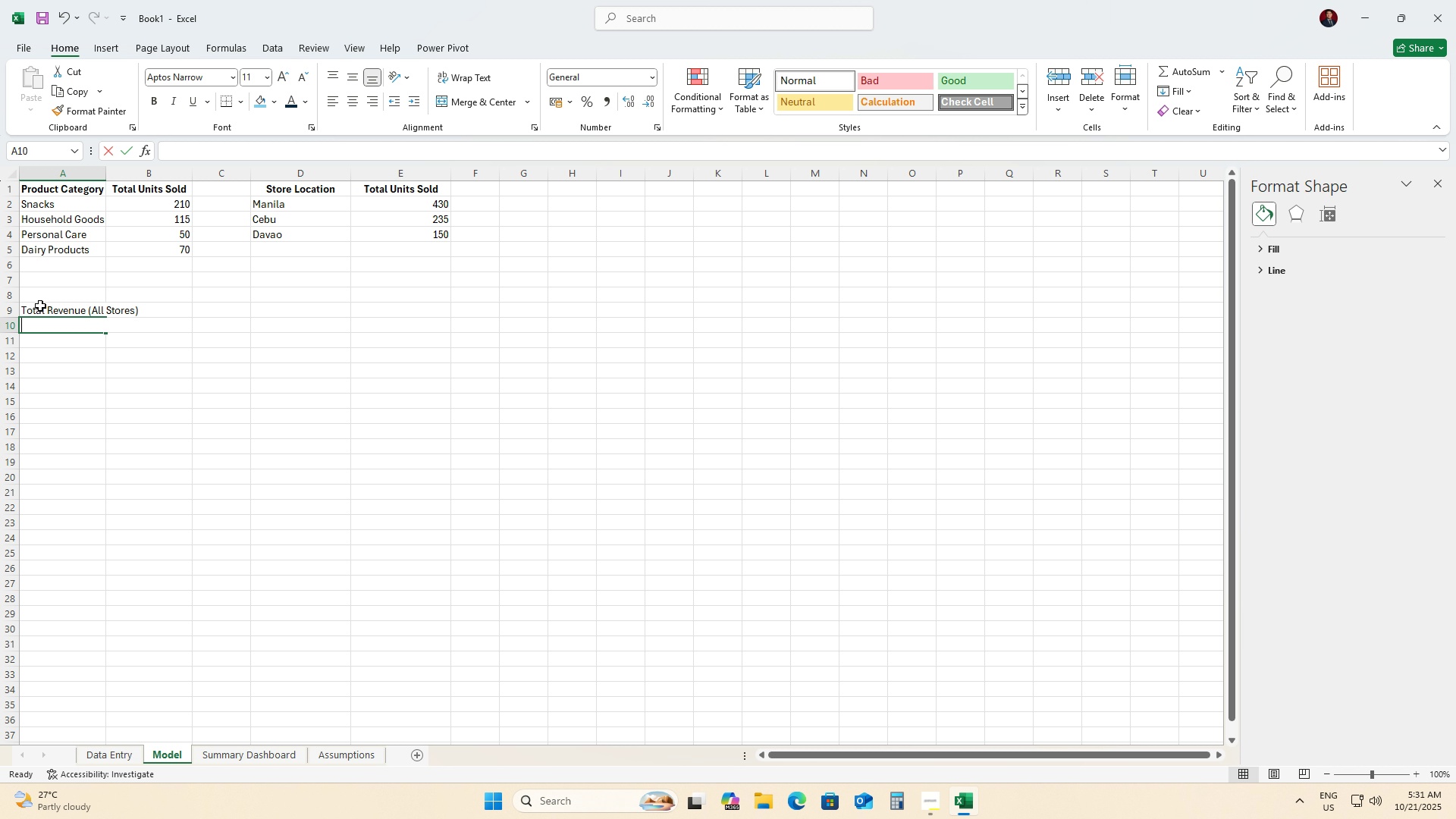 
type(Total Units Sold)
 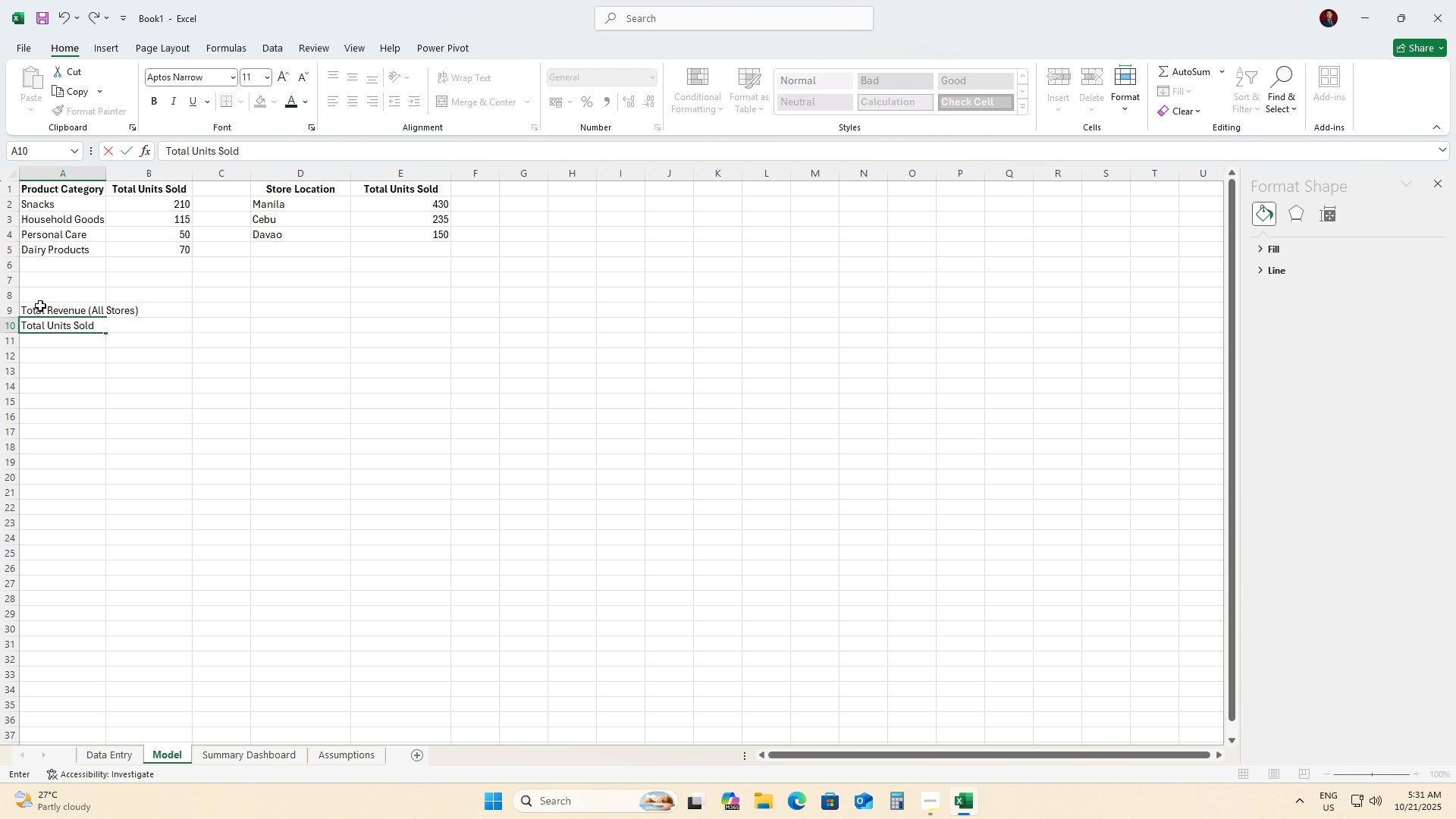 
key(ArrowDown)
 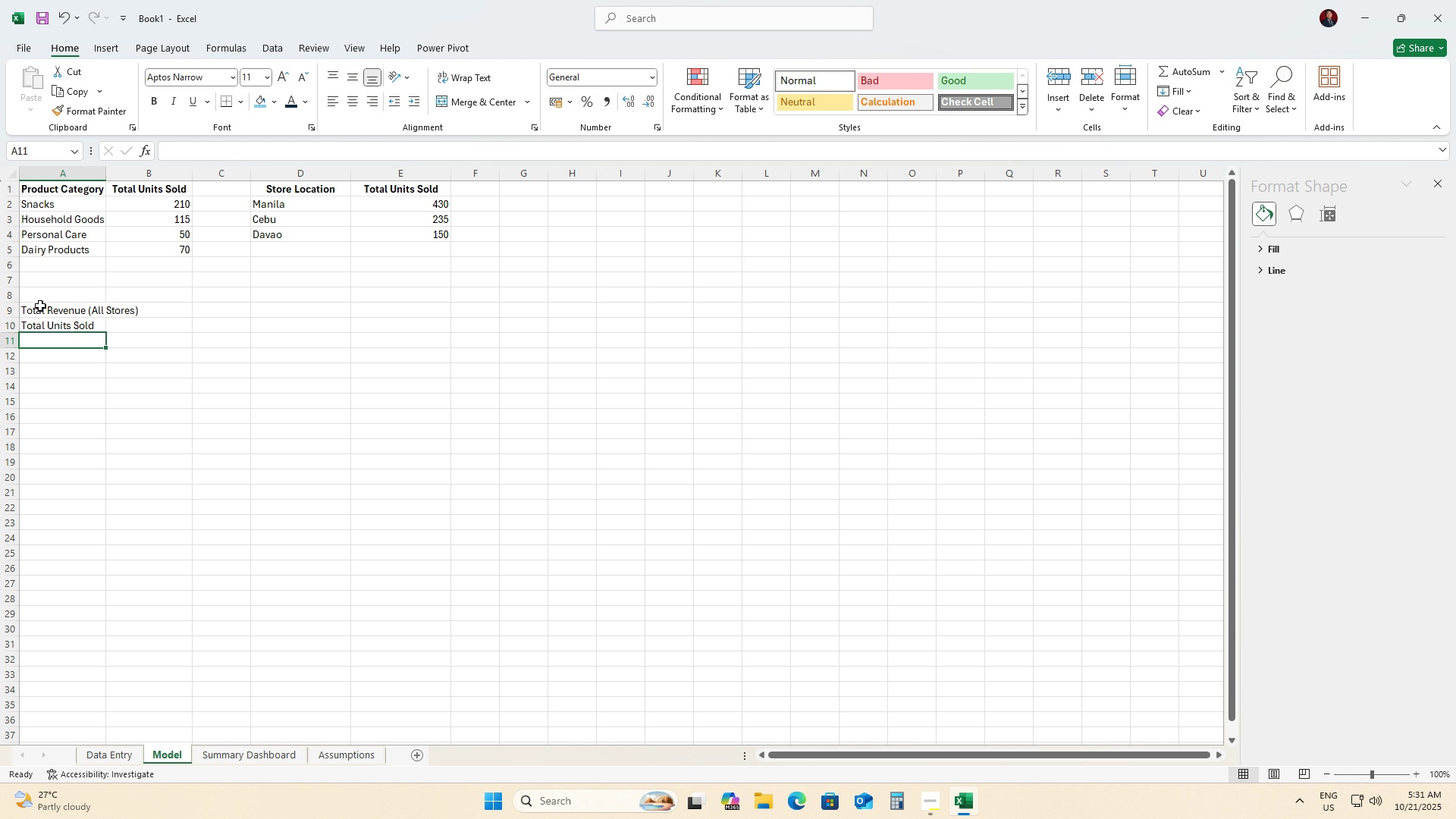 
type(Average Unit Price)
 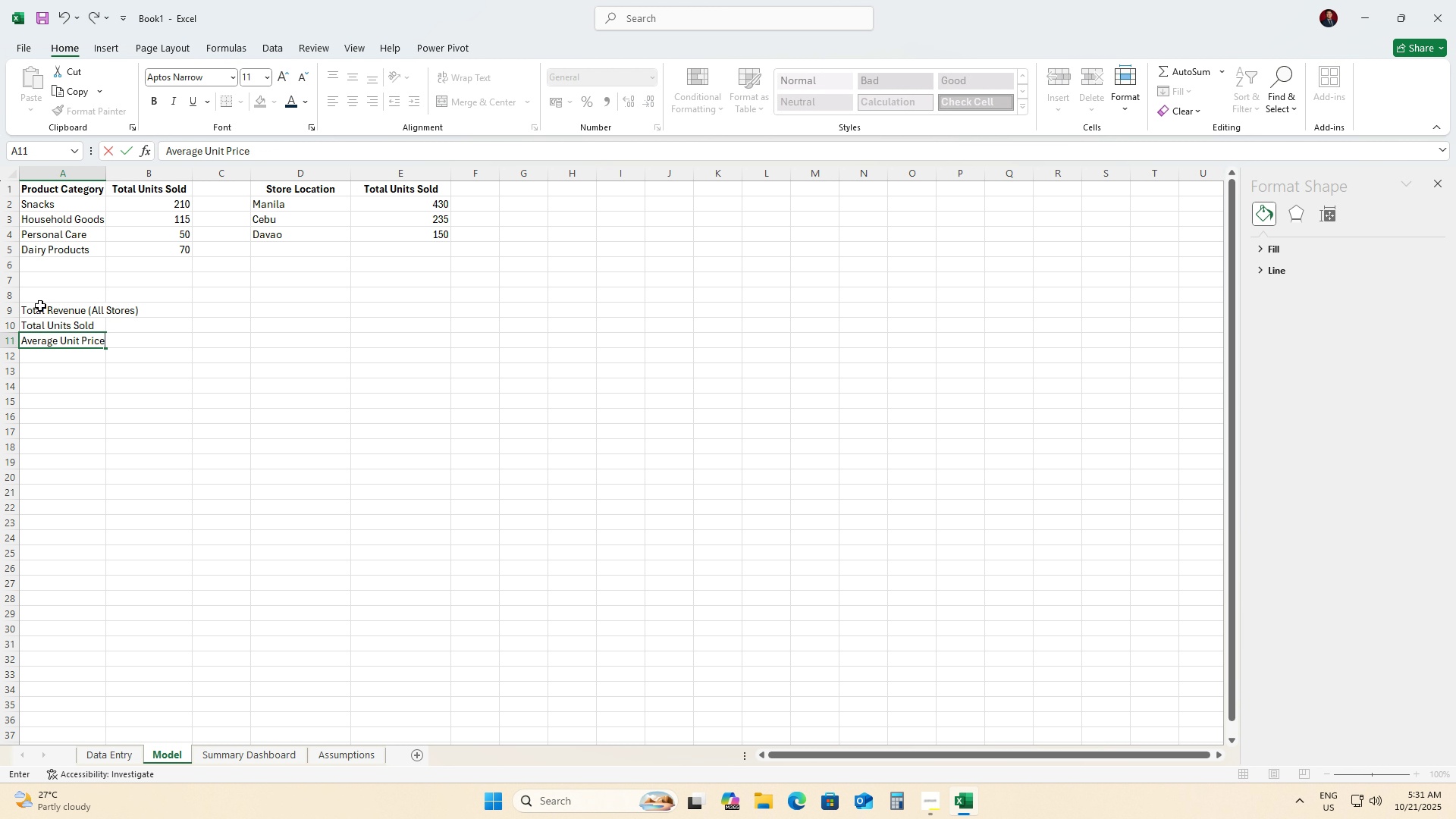 
key(ArrowDown)
 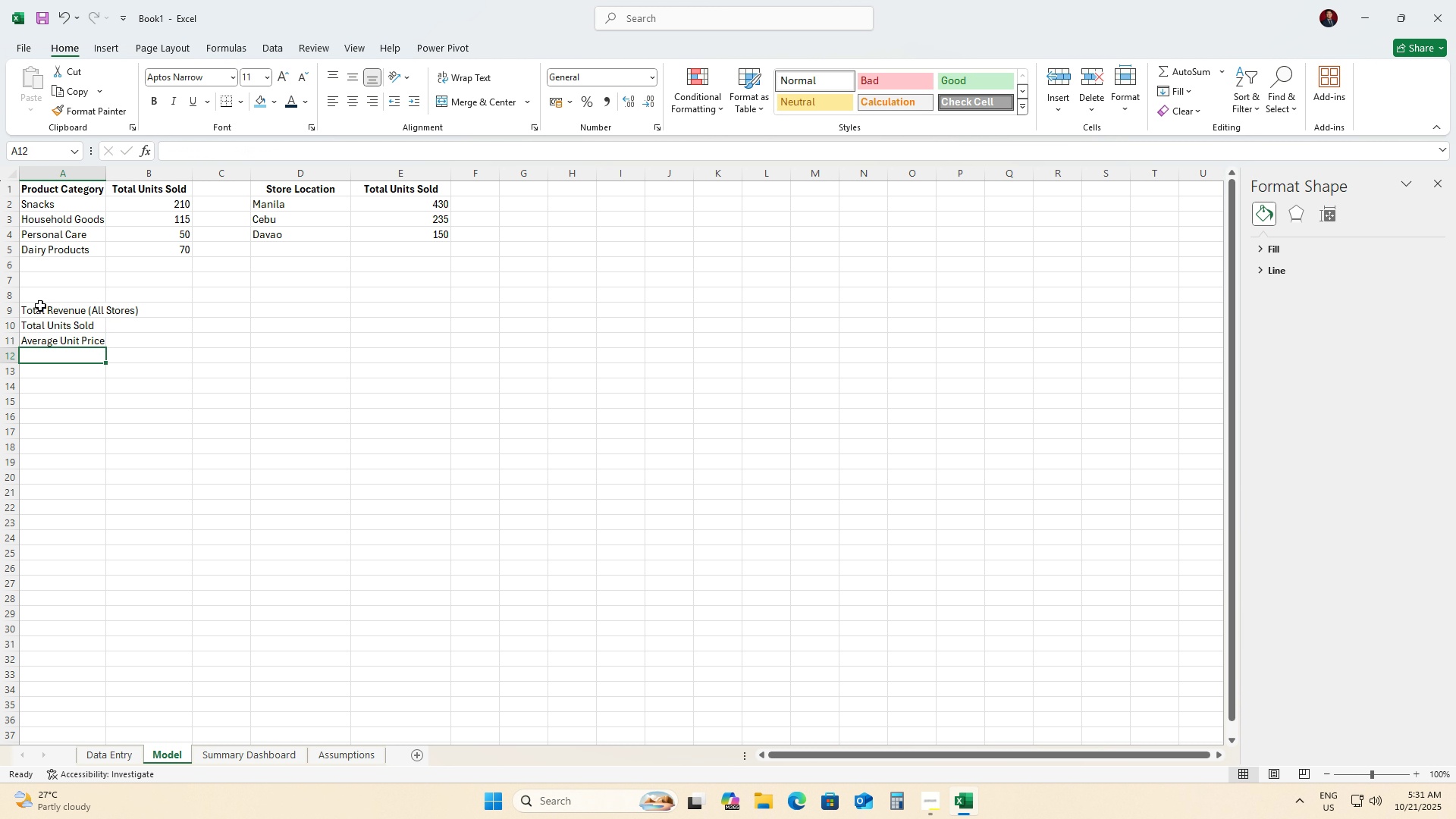 
type(Highest )
key(Backspace)
type(-Selling Store)
 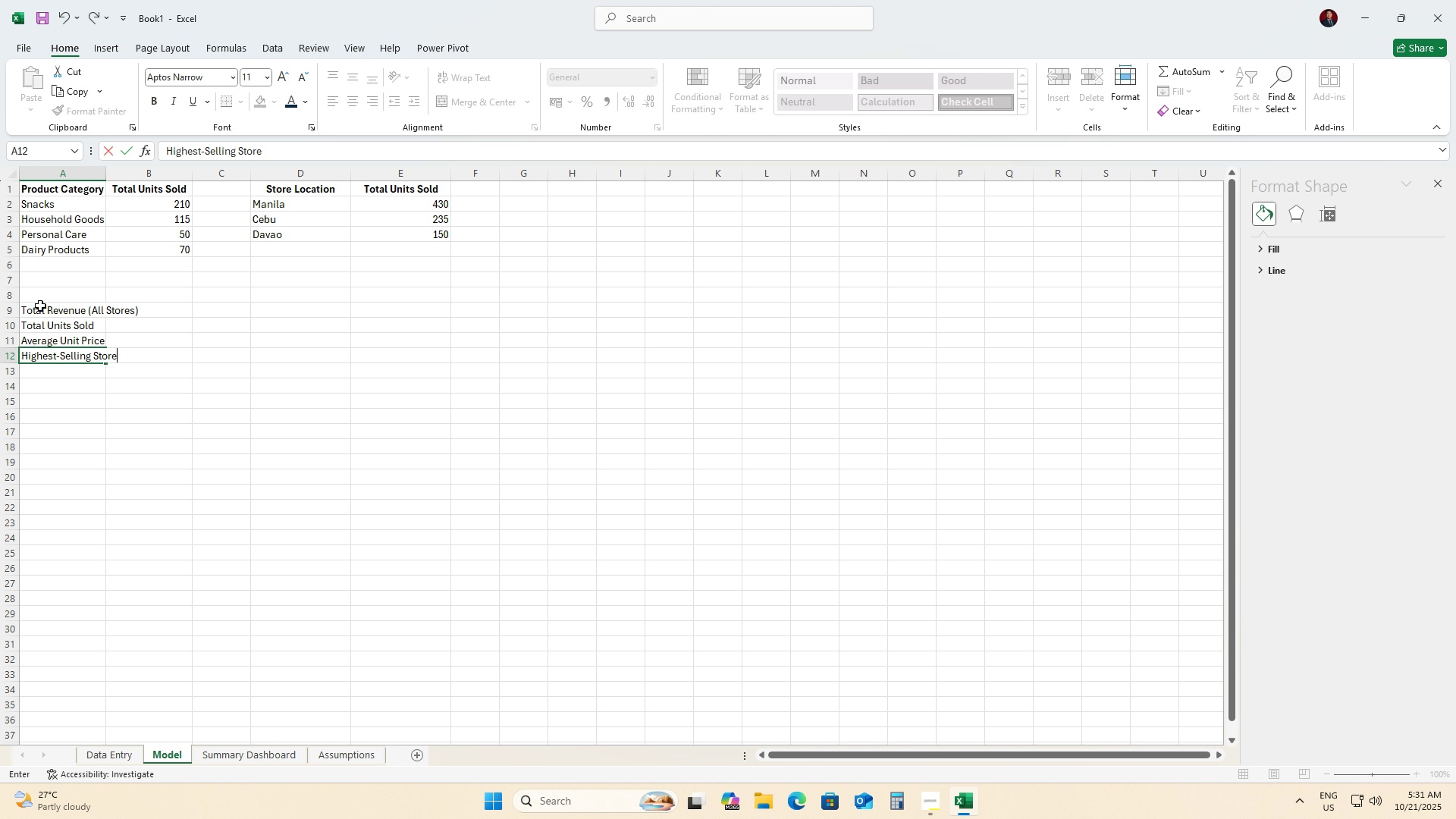 
key(ArrowDown)
 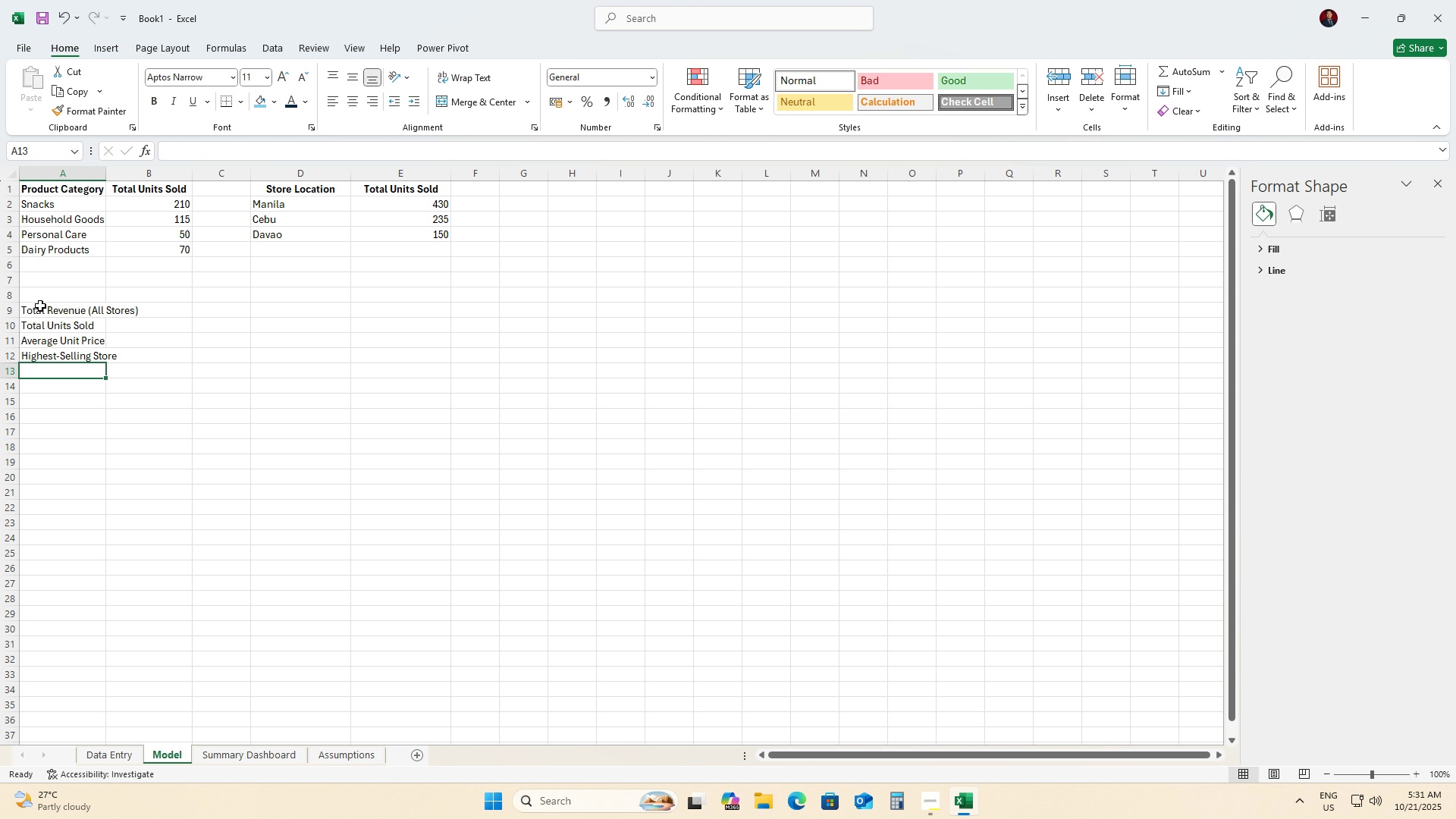 
type(Lowest S)
key(Backspace)
key(Backspace)
type(-Selling Store)
 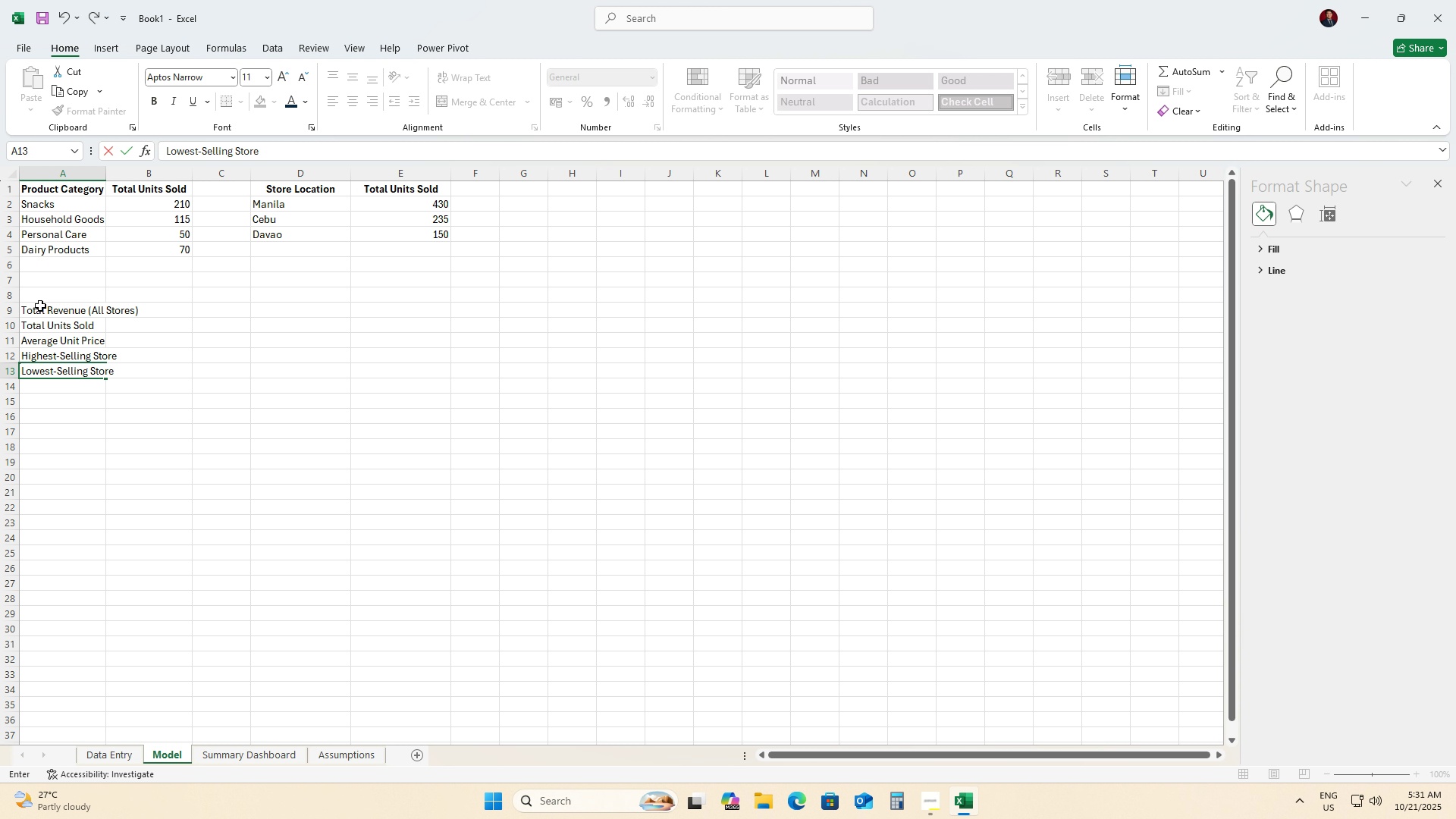 
key(ArrowRight)
 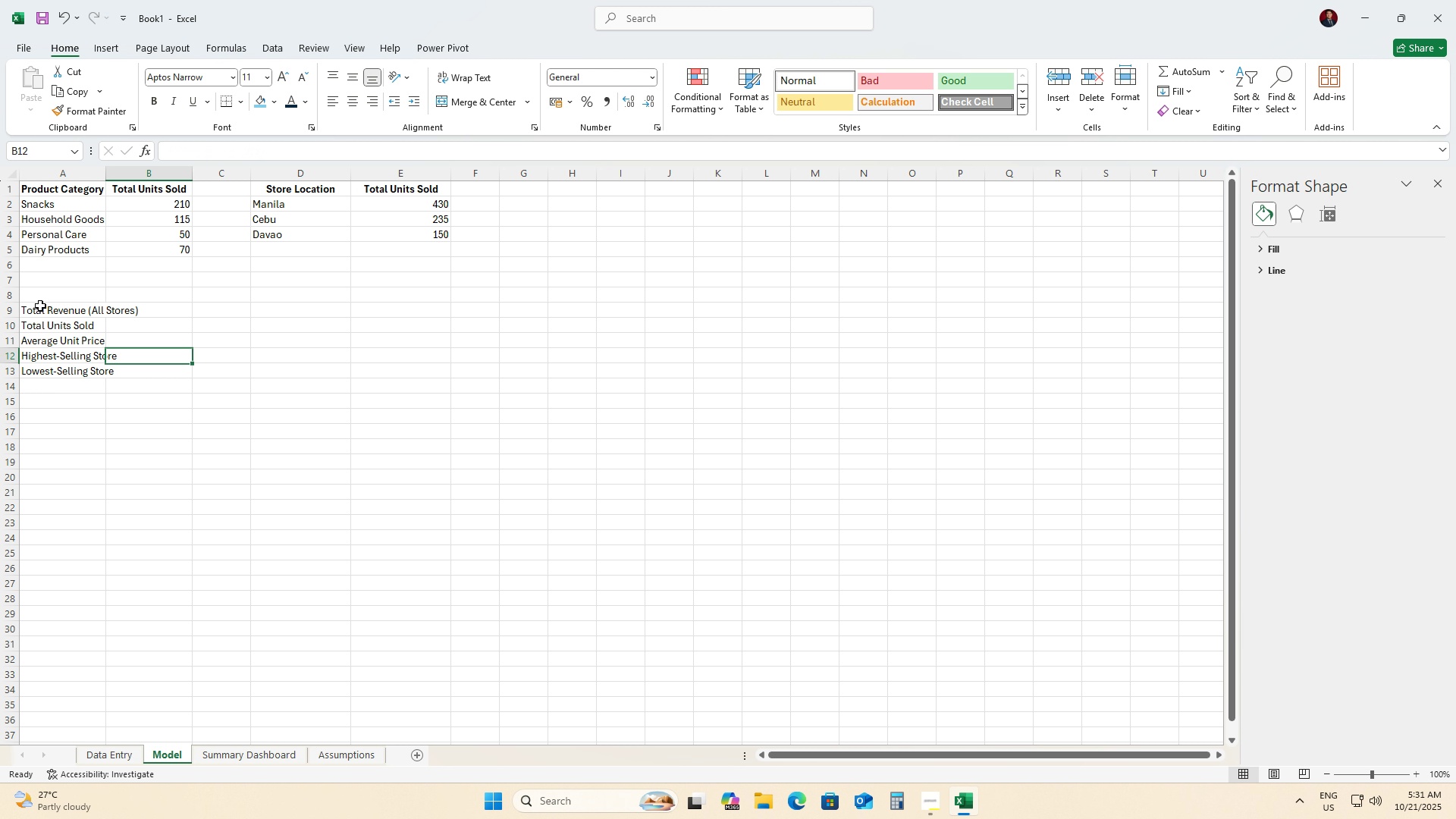 
key(ArrowUp)
 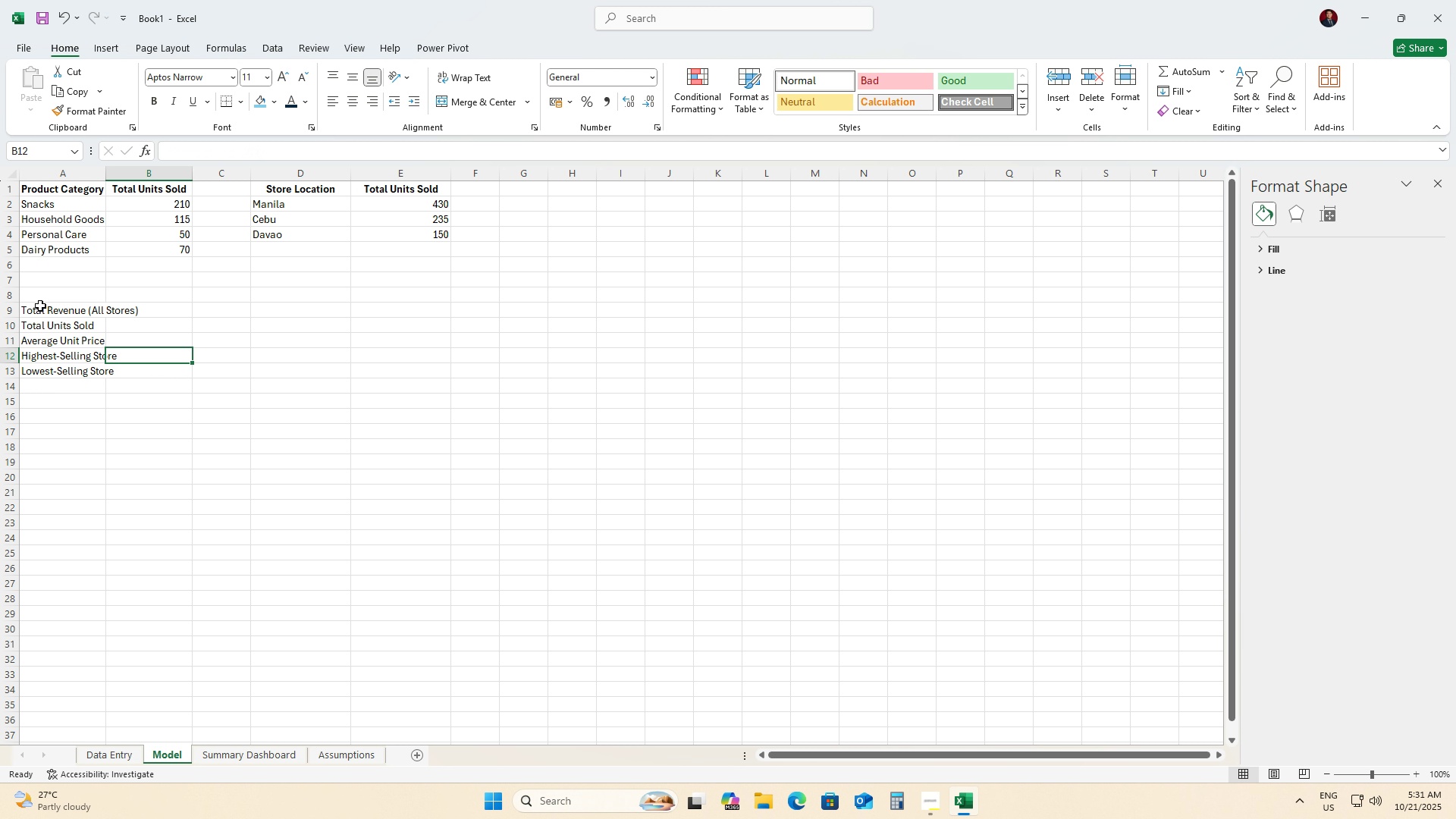 
key(ArrowUp)
 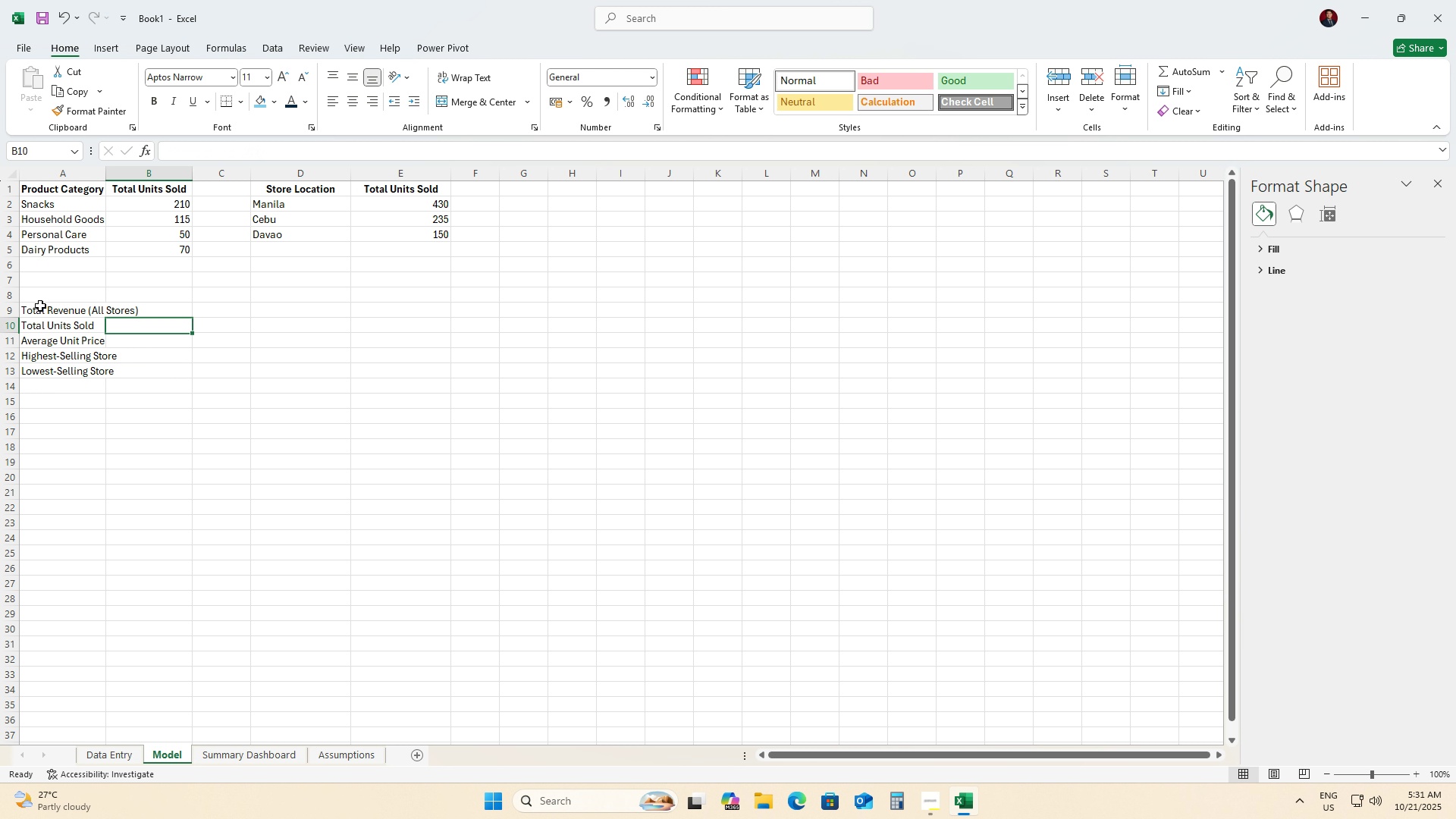 
key(ArrowUp)
 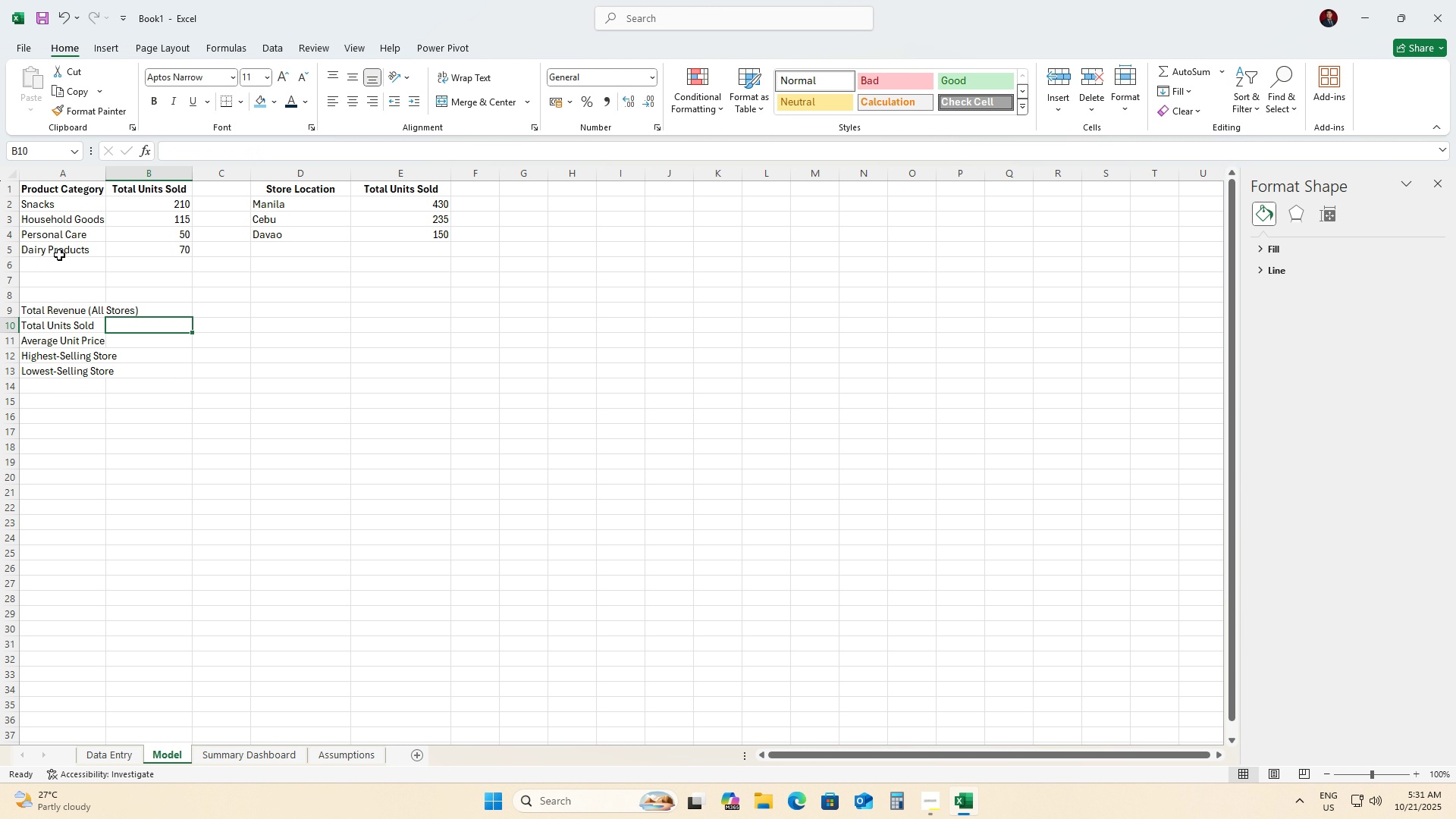 
left_click([89, 171])
 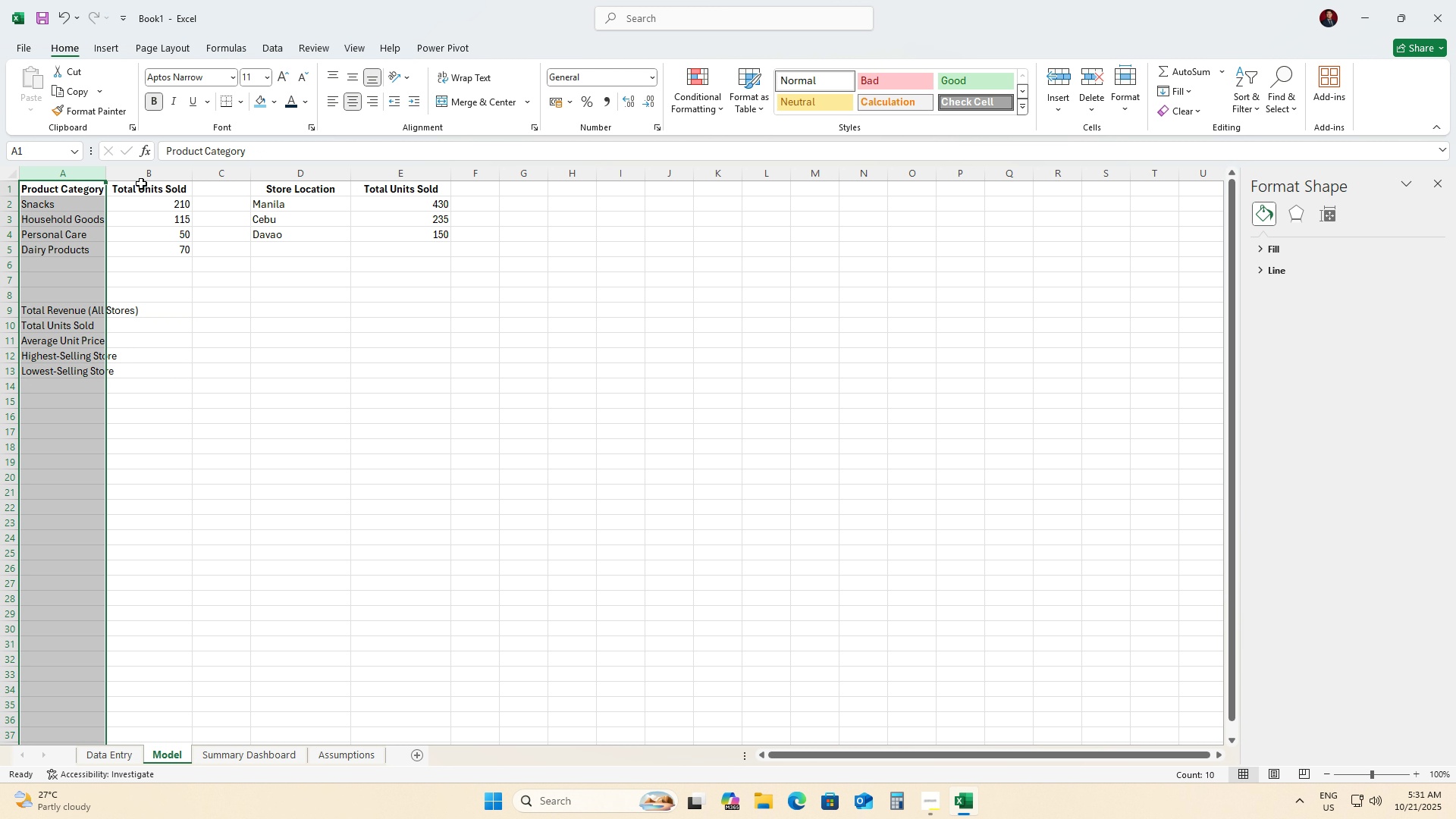 
hold_key(key=ShiftLeft, duration=0.5)
left_click([146, 174])
 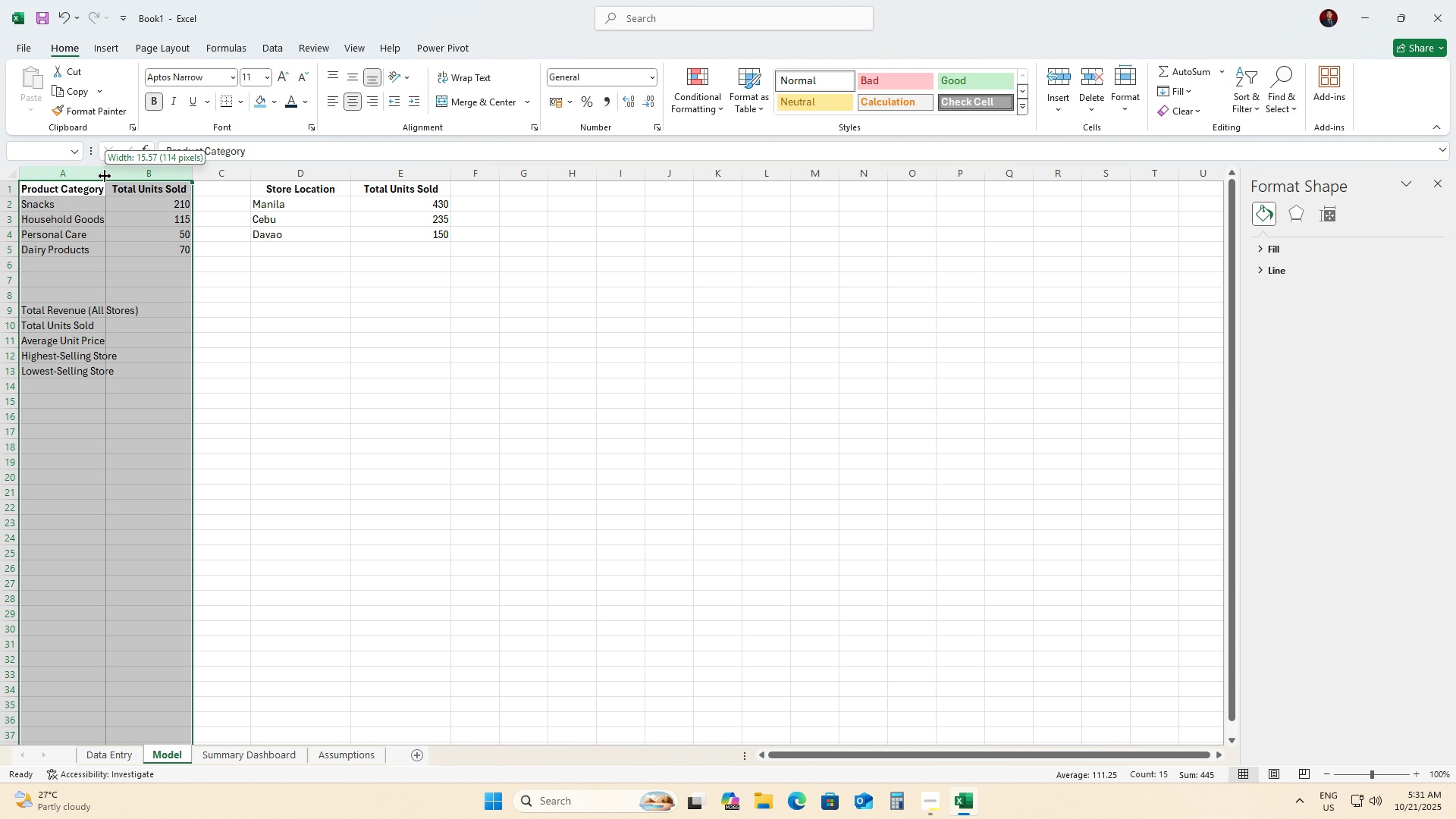 
left_click_drag(start_coordinate=[105, 176], to_coordinate=[149, 184])
 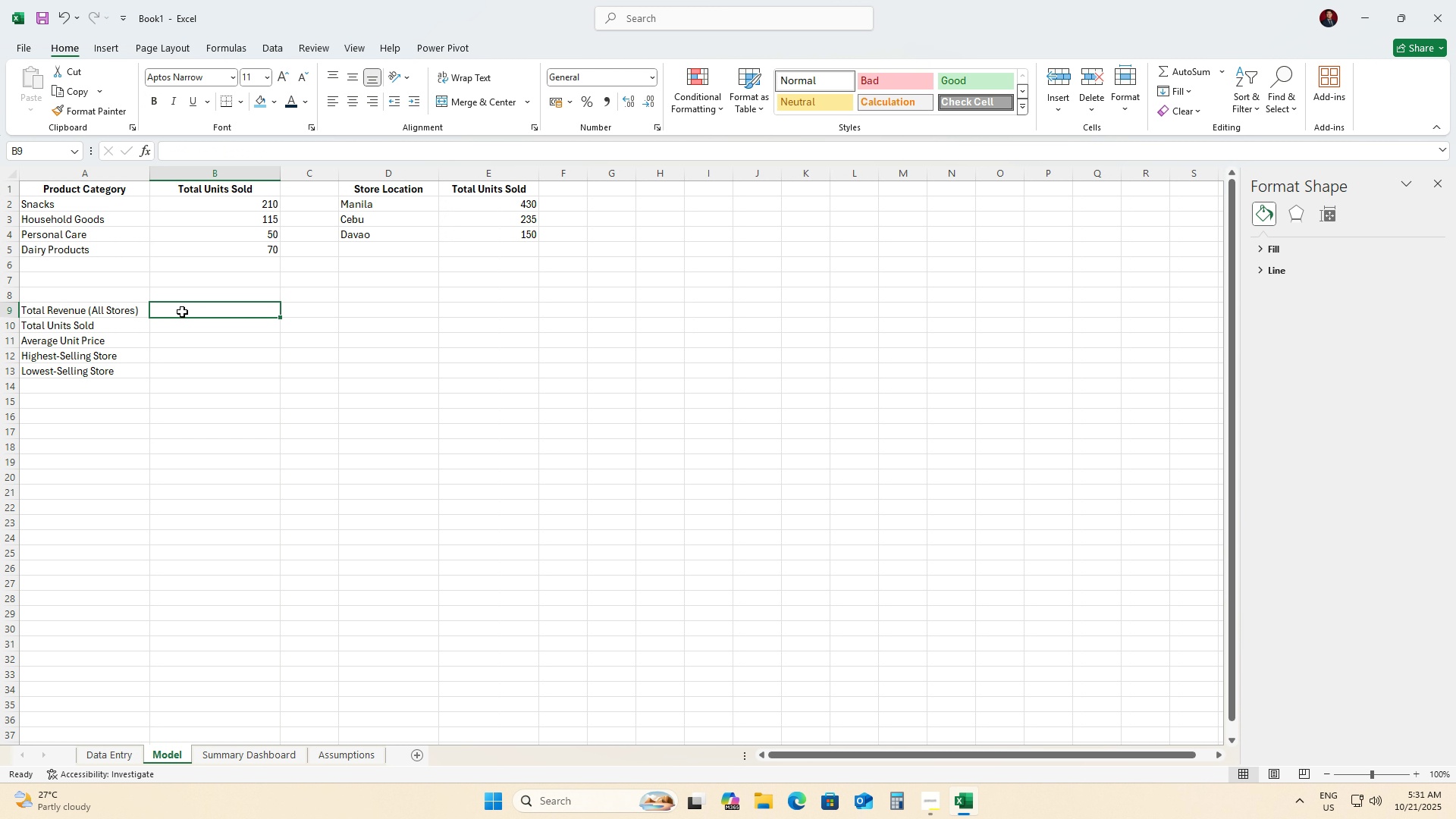 
double_click([181, 312])
 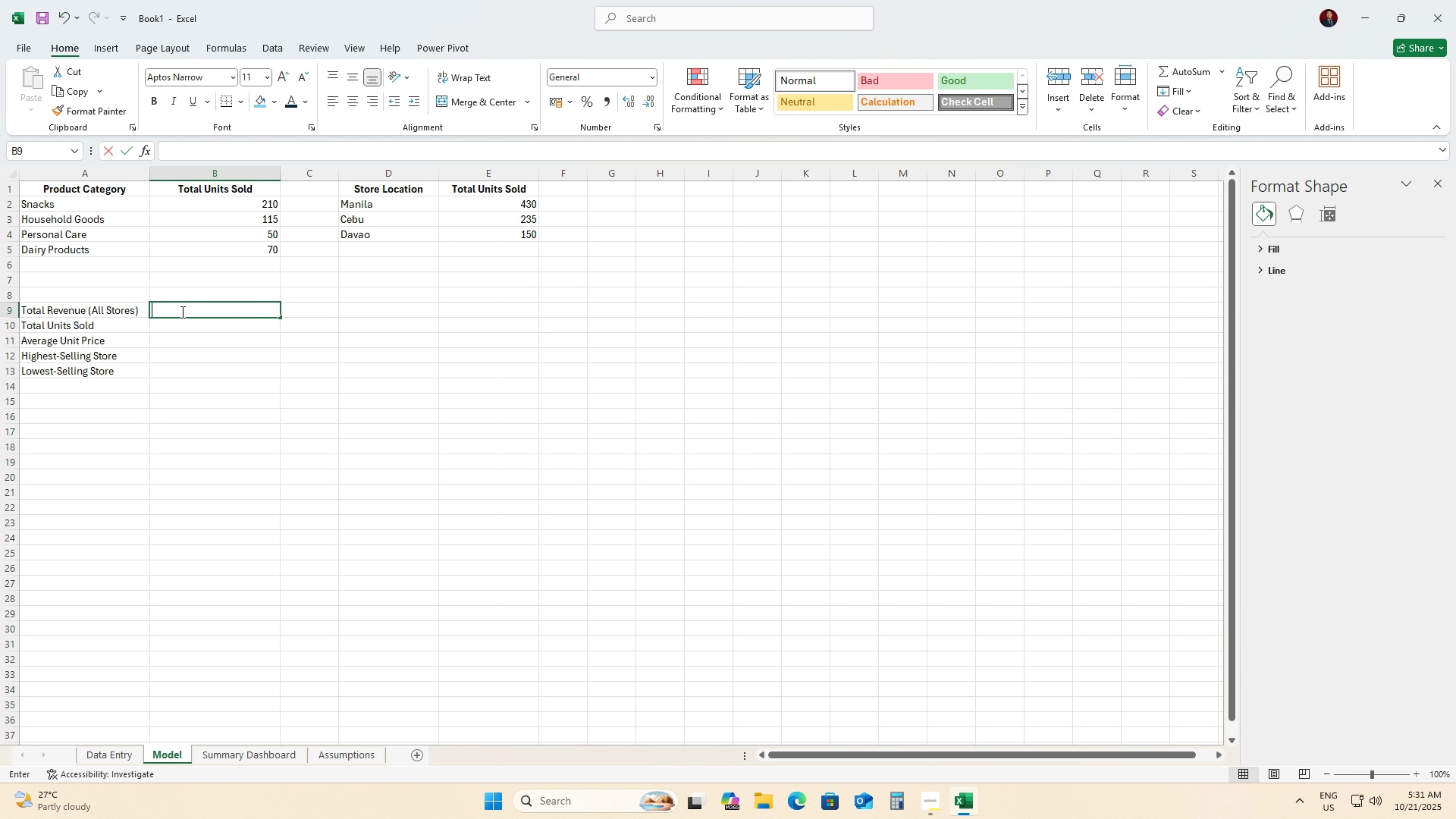 
triple_click([181, 312])
 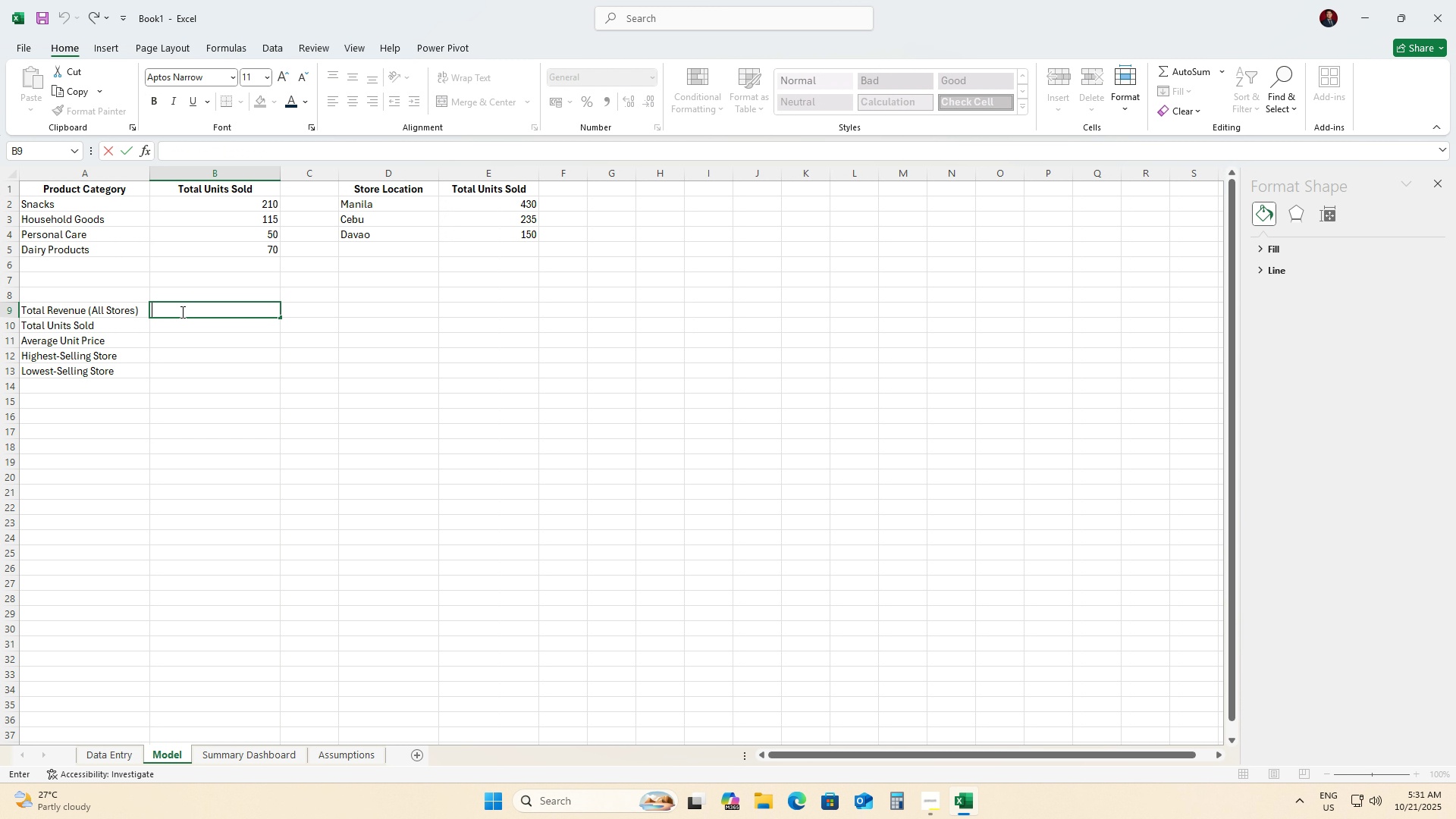 
type(=SUM)
key(Tab)
type('Data Entry'!E2:)
 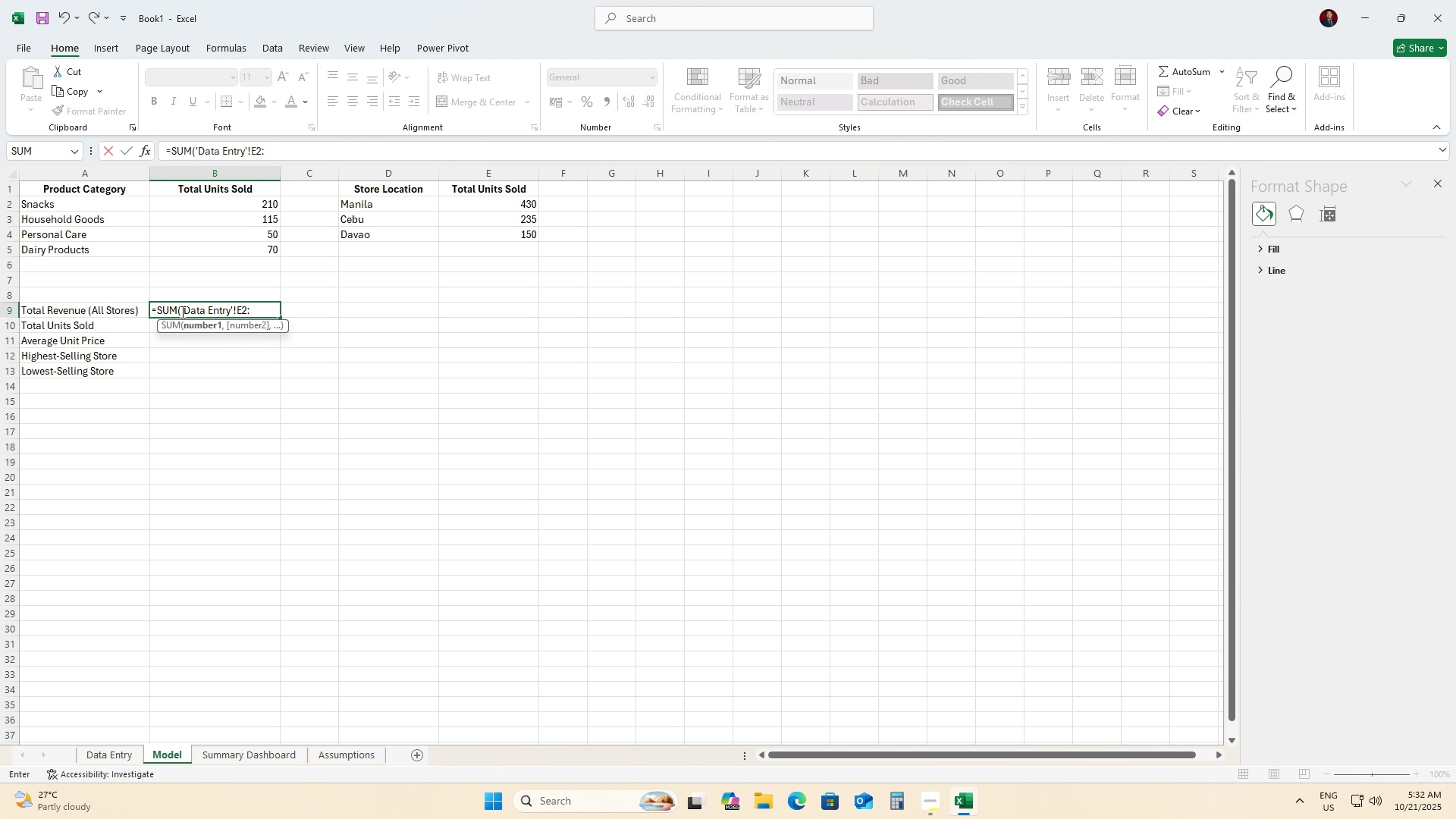 
type(E100))
 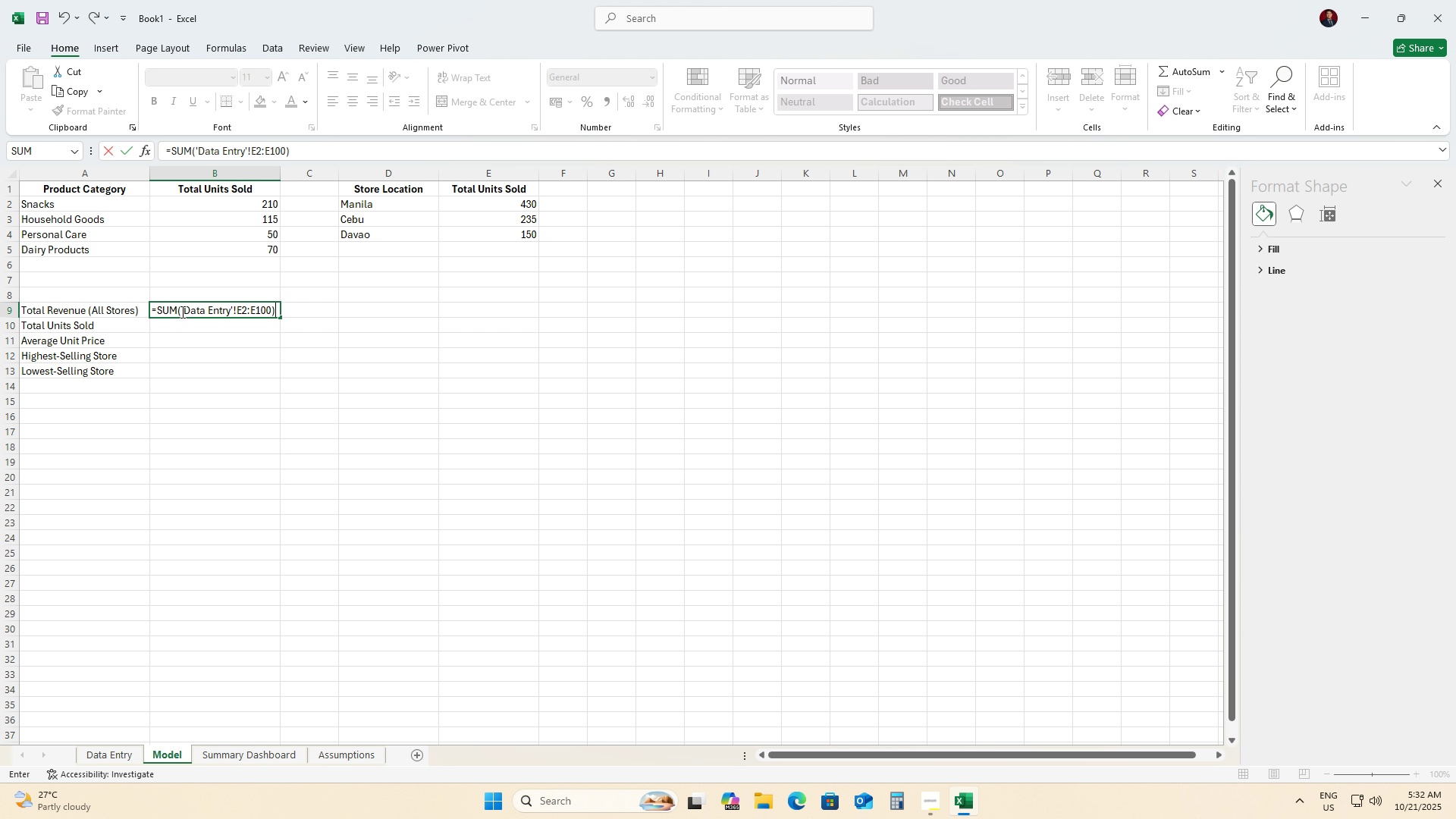 
key(Enter)
 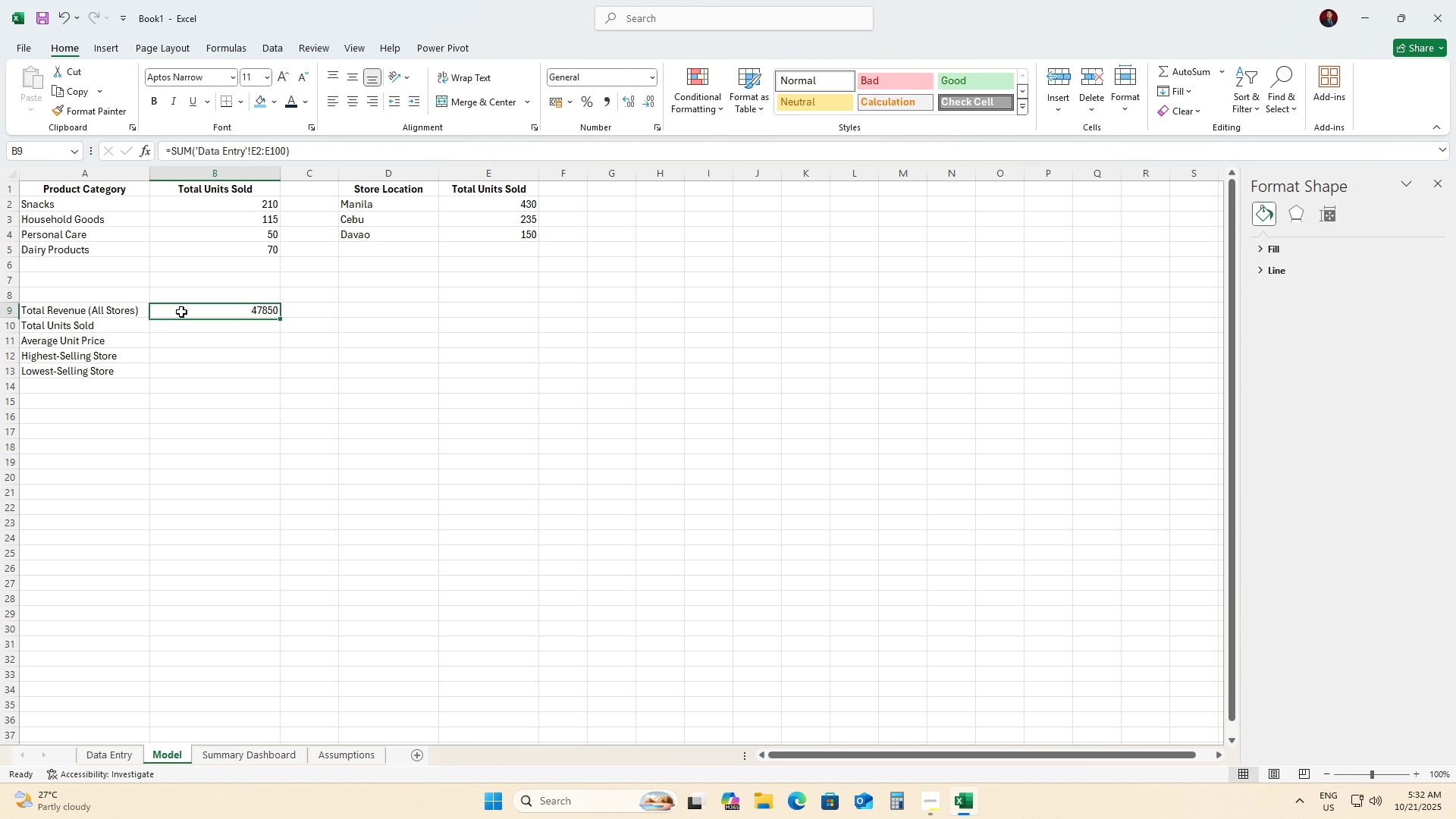 
left_click([181, 312])
 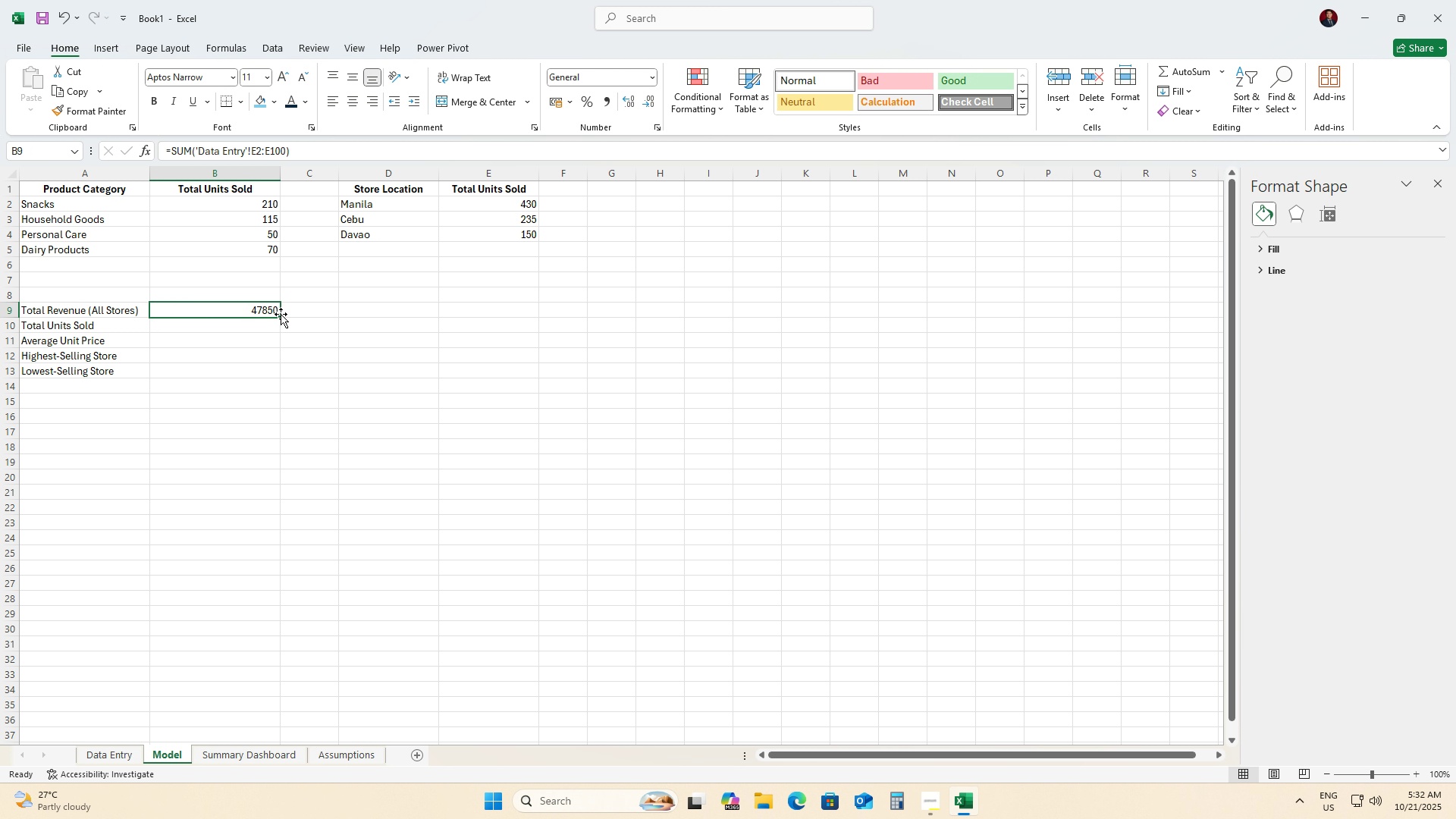 
left_click_drag(start_coordinate=[278, 314], to_coordinate=[278, 325])
 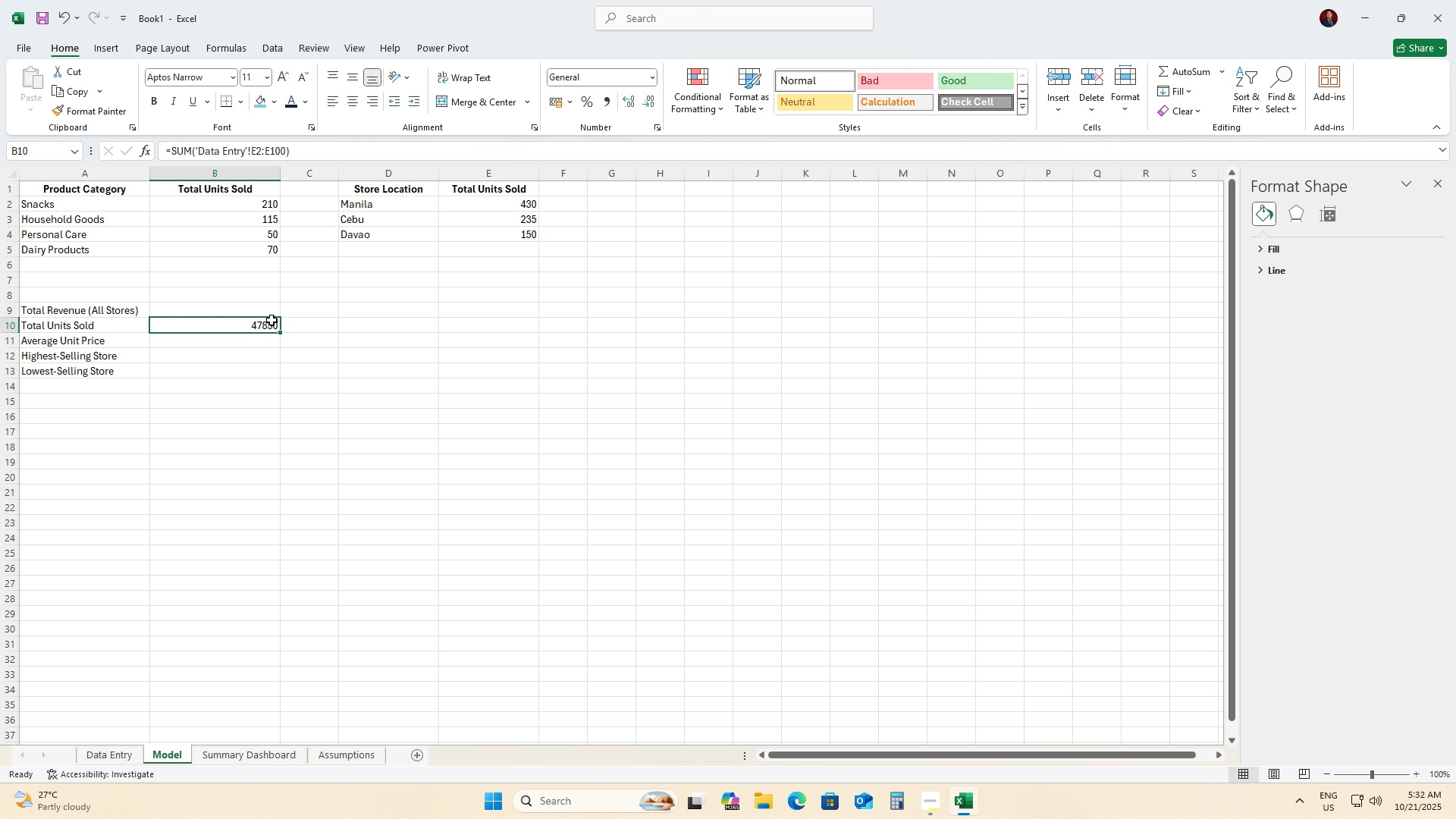 
key(Control+Z)
 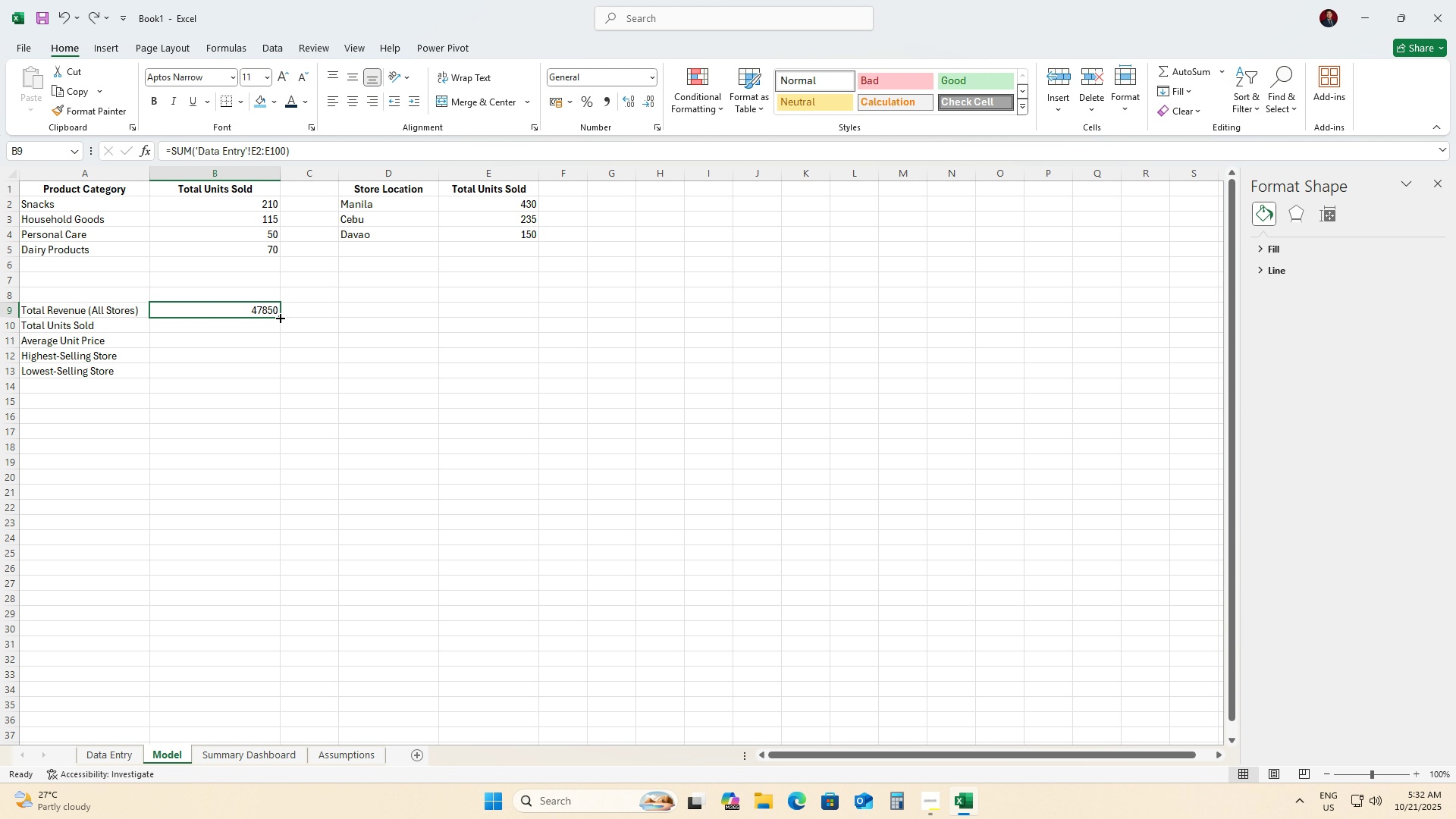 
left_click_drag(start_coordinate=[279, 317], to_coordinate=[277, 328])
 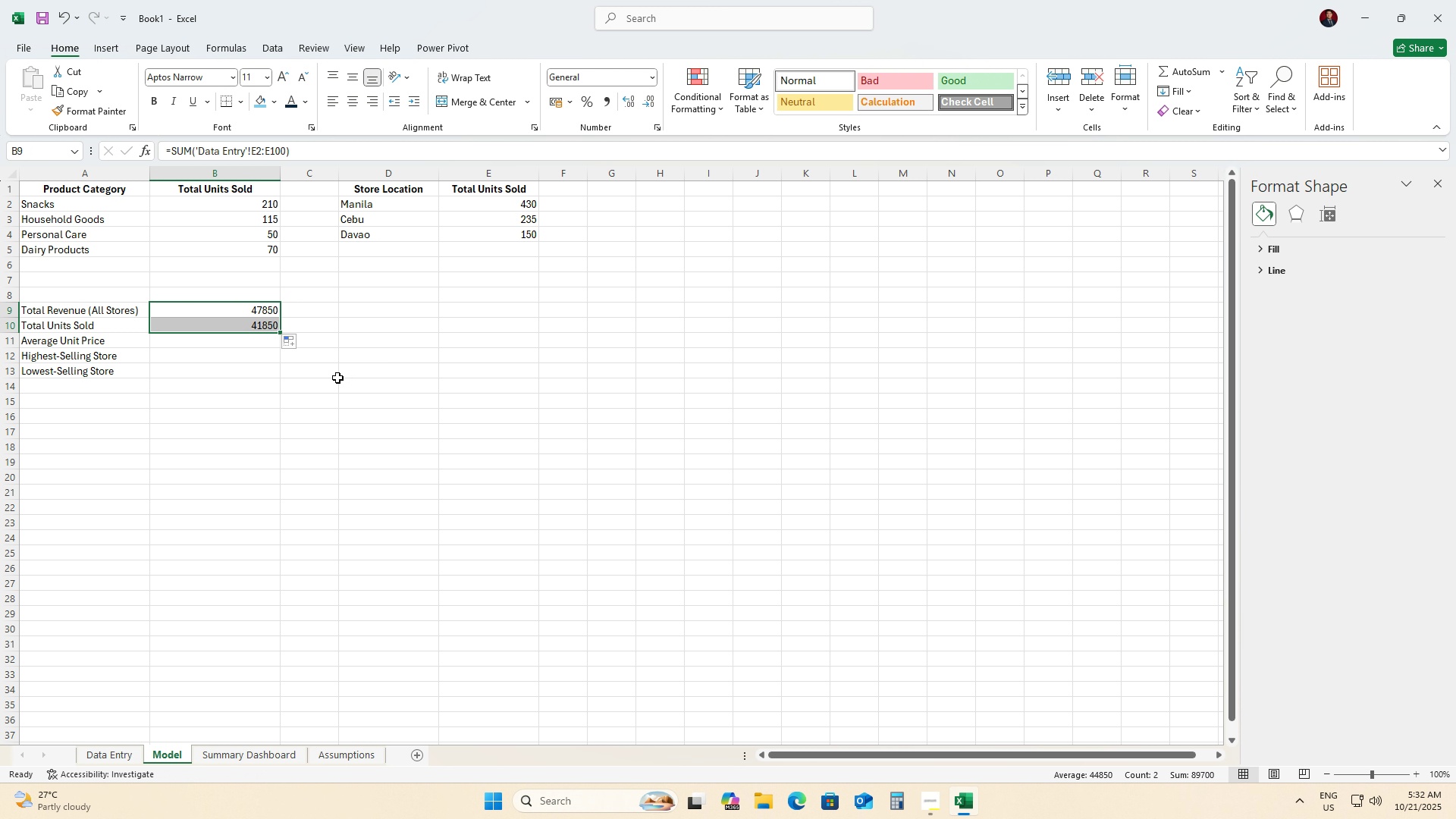 
key(Control+ControlLeft)
 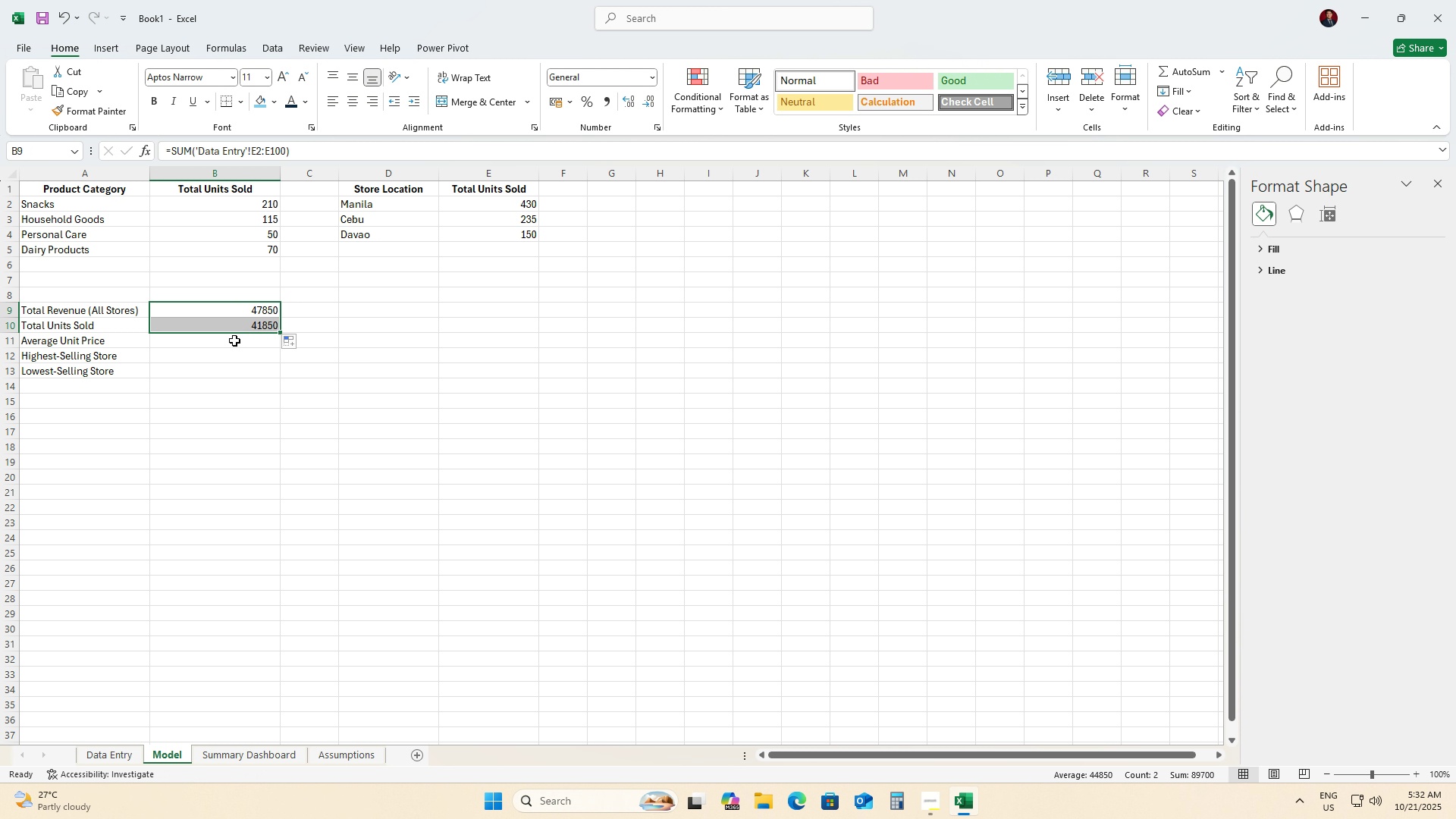 
left_click([234, 340])
 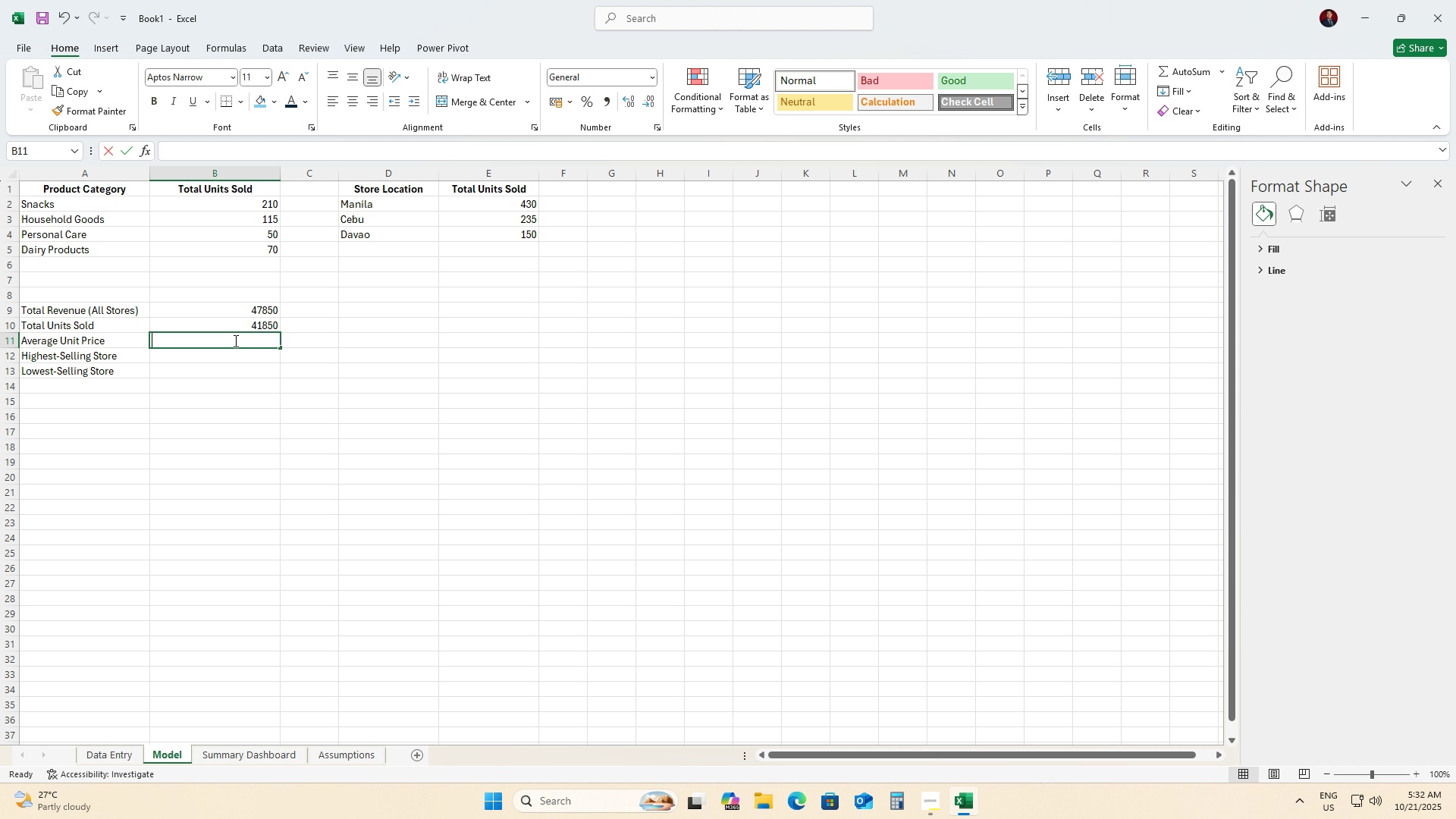 
wait(12.37)
 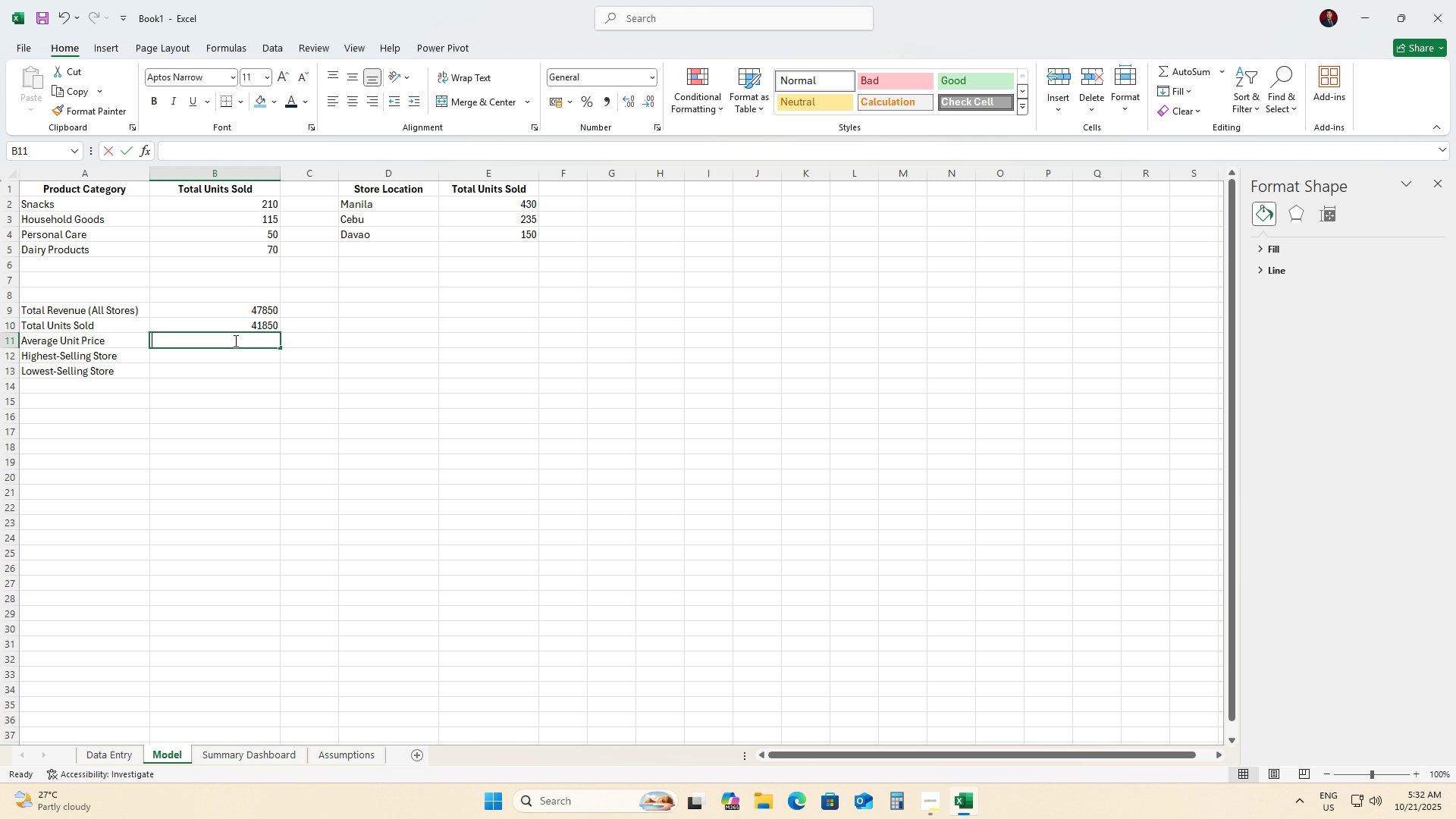 
type(=AVERA)
key(Tab)
 